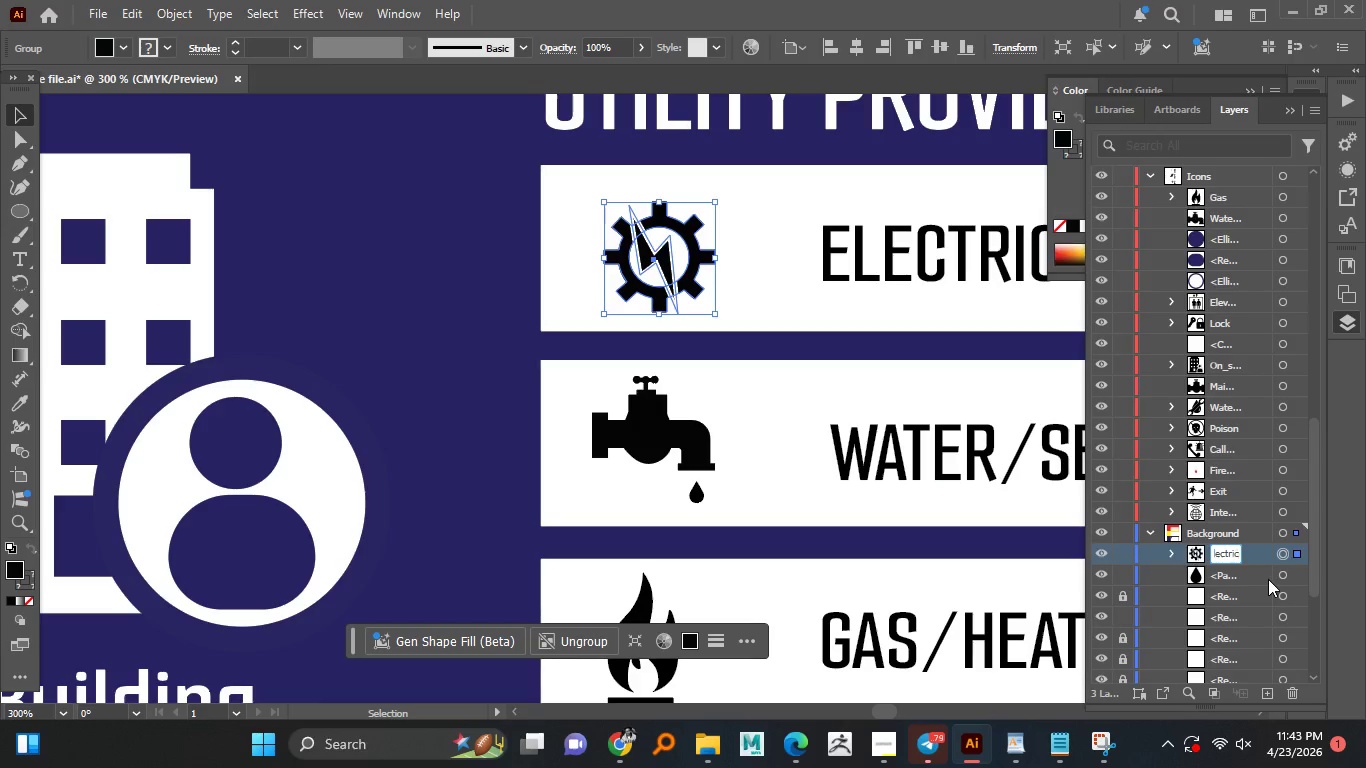 
key(Enter)
 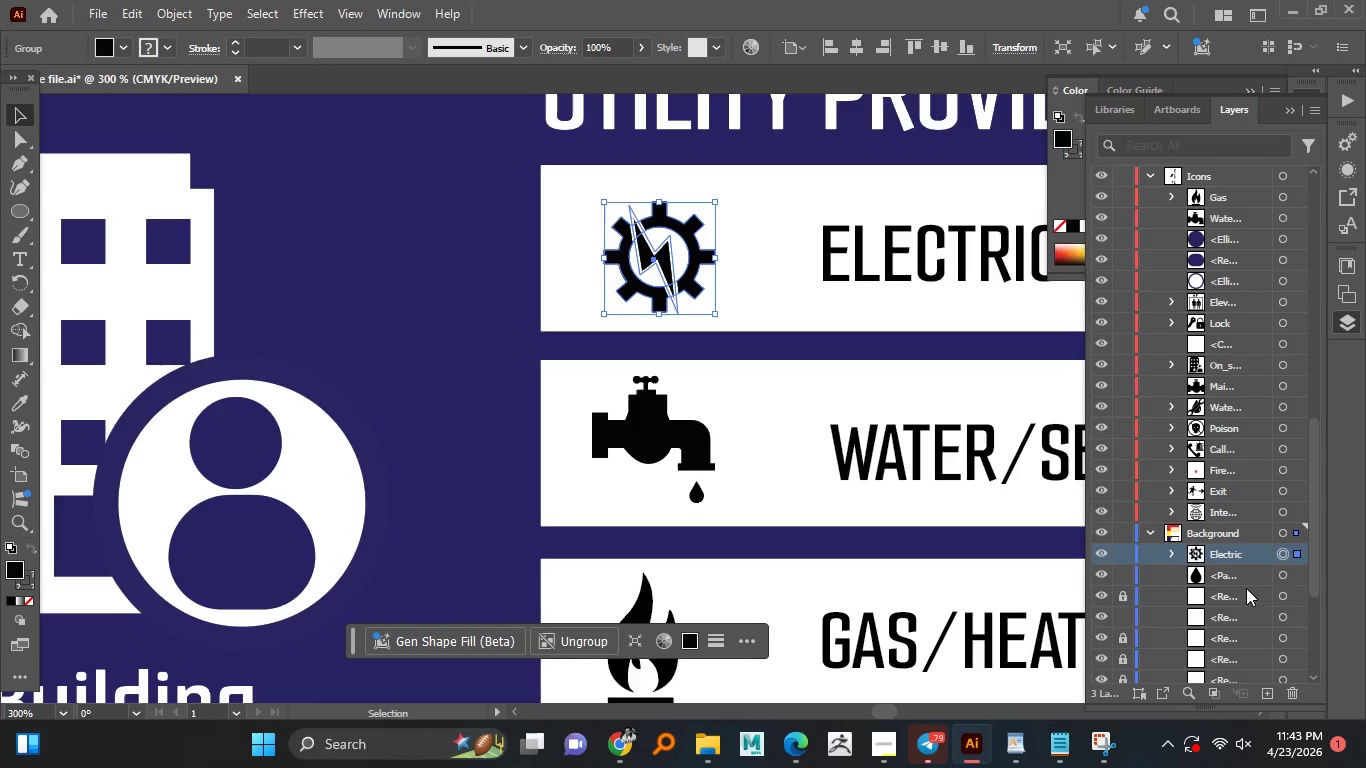 
left_click([1232, 579])
 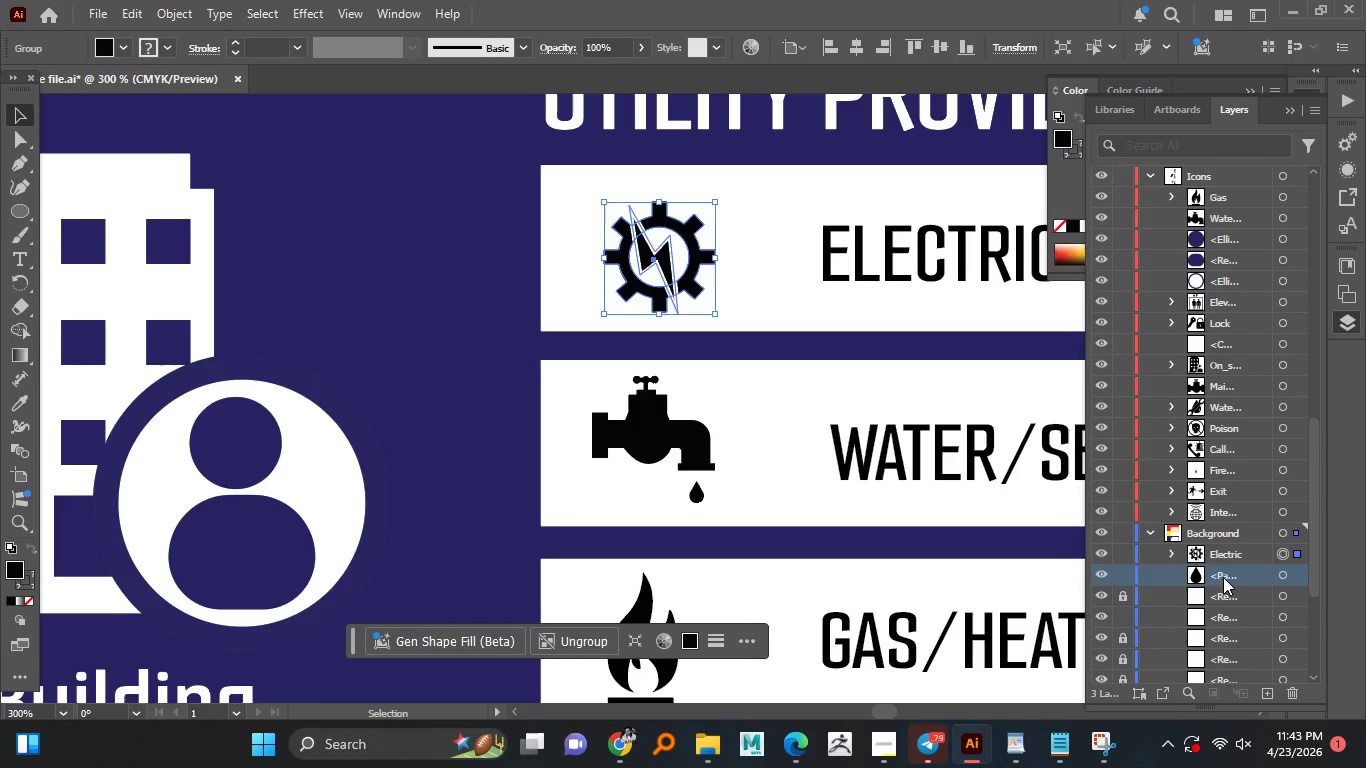 
left_click_drag(start_coordinate=[1223, 577], to_coordinate=[1223, 223])
 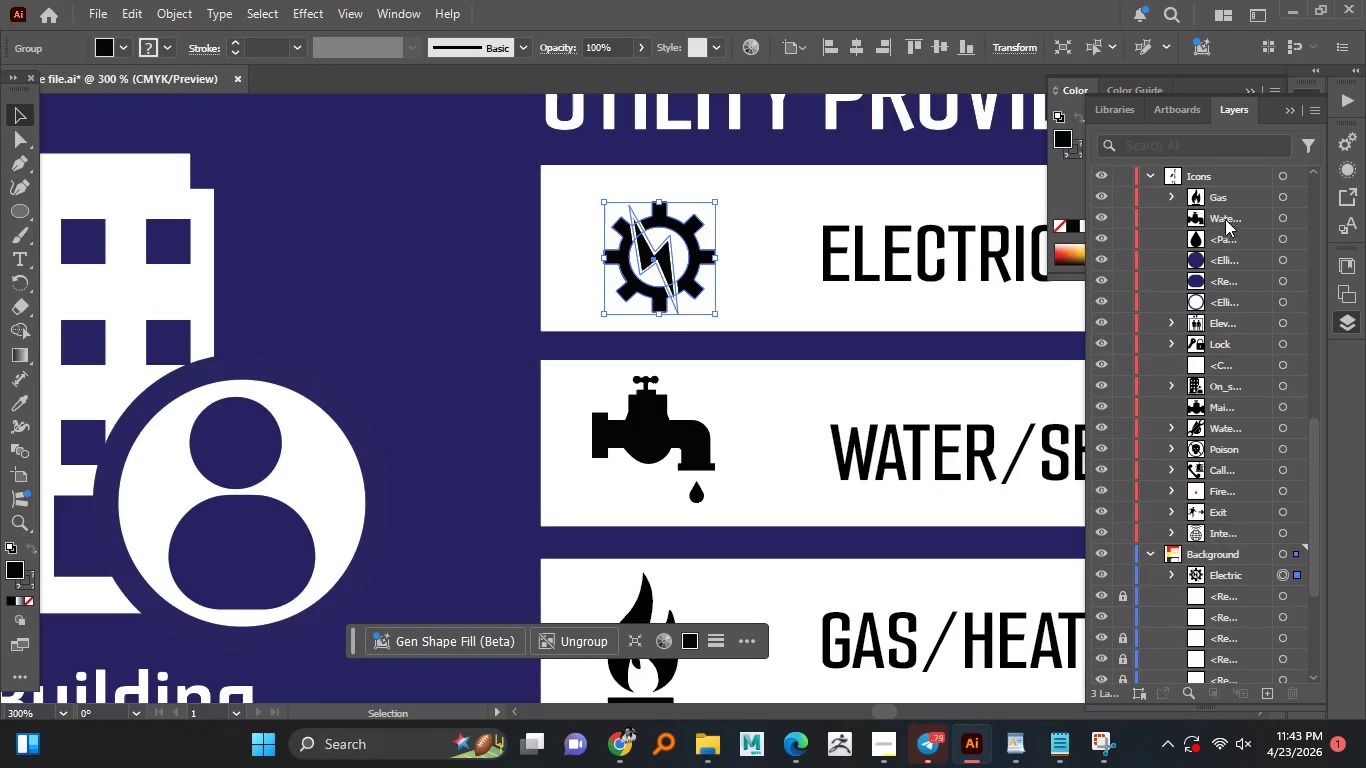 
left_click([1225, 219])
 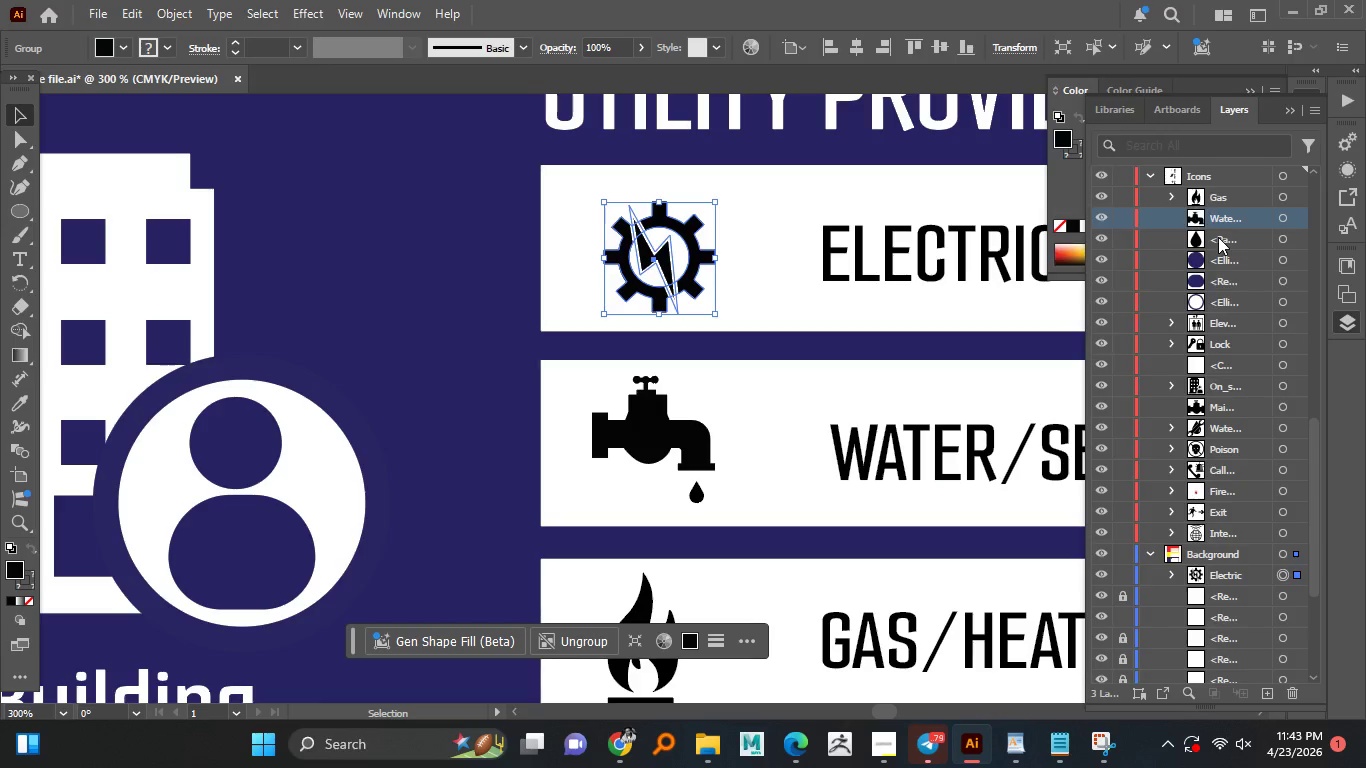 
hold_key(key=ControlLeft, duration=0.53)
left_click([1218, 237])
 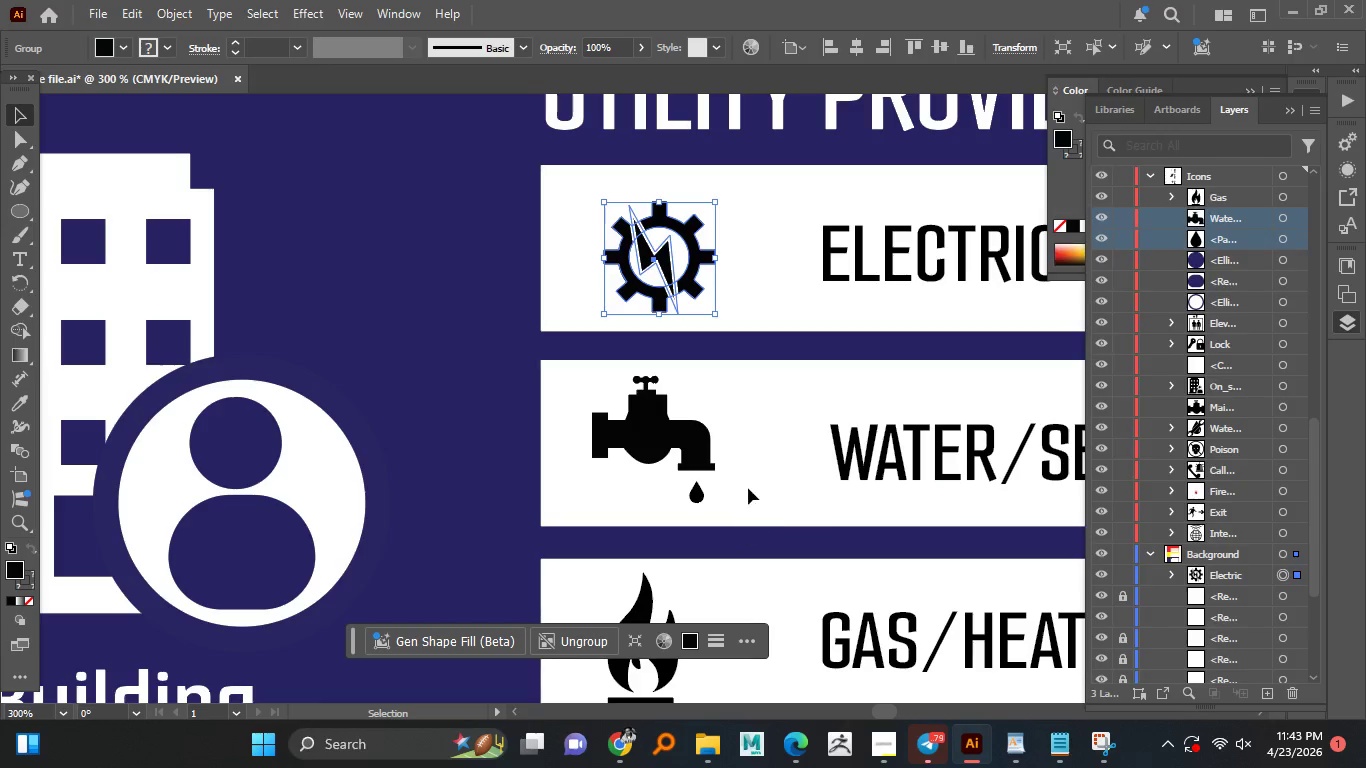 
scroll: coordinate [726, 429], scroll_direction: down, amount: 3.0
 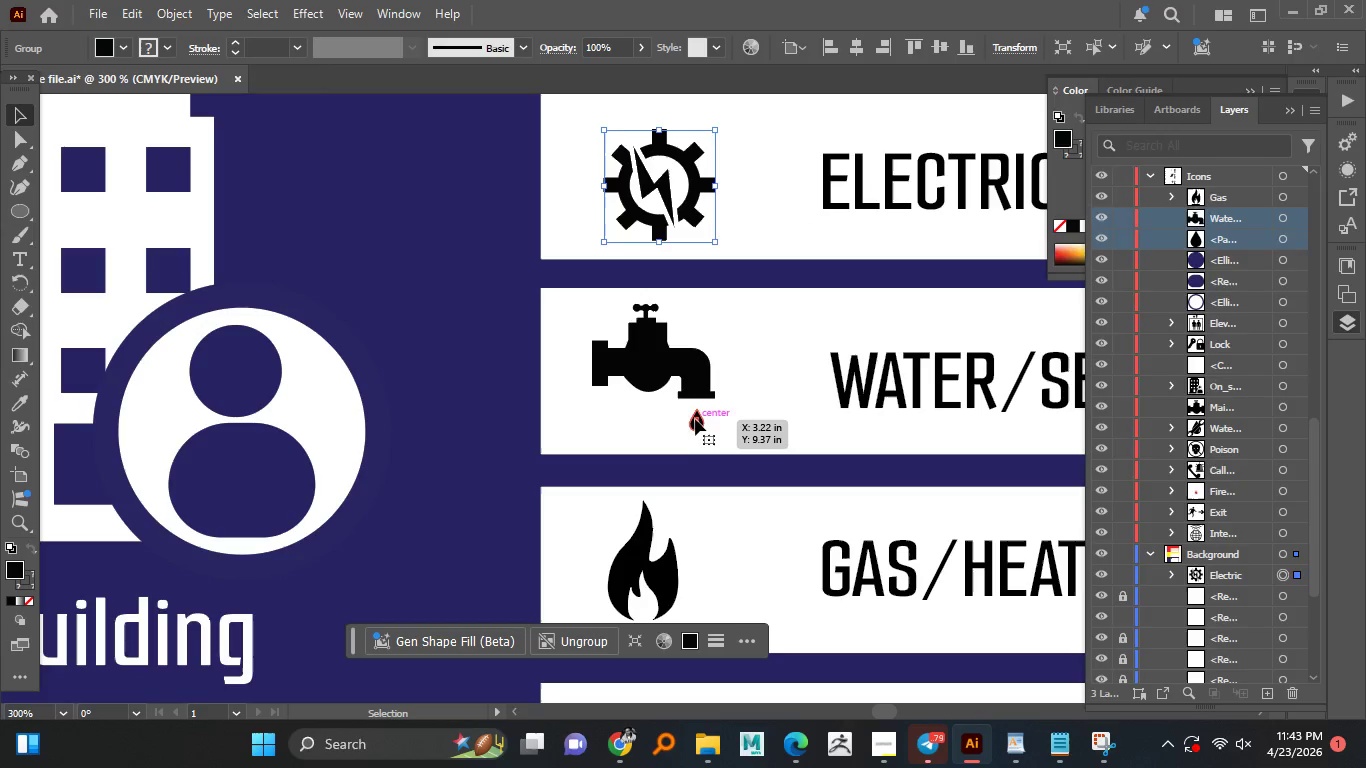 
hold_key(key=ShiftLeft, duration=0.52)
double_click([697, 373])
 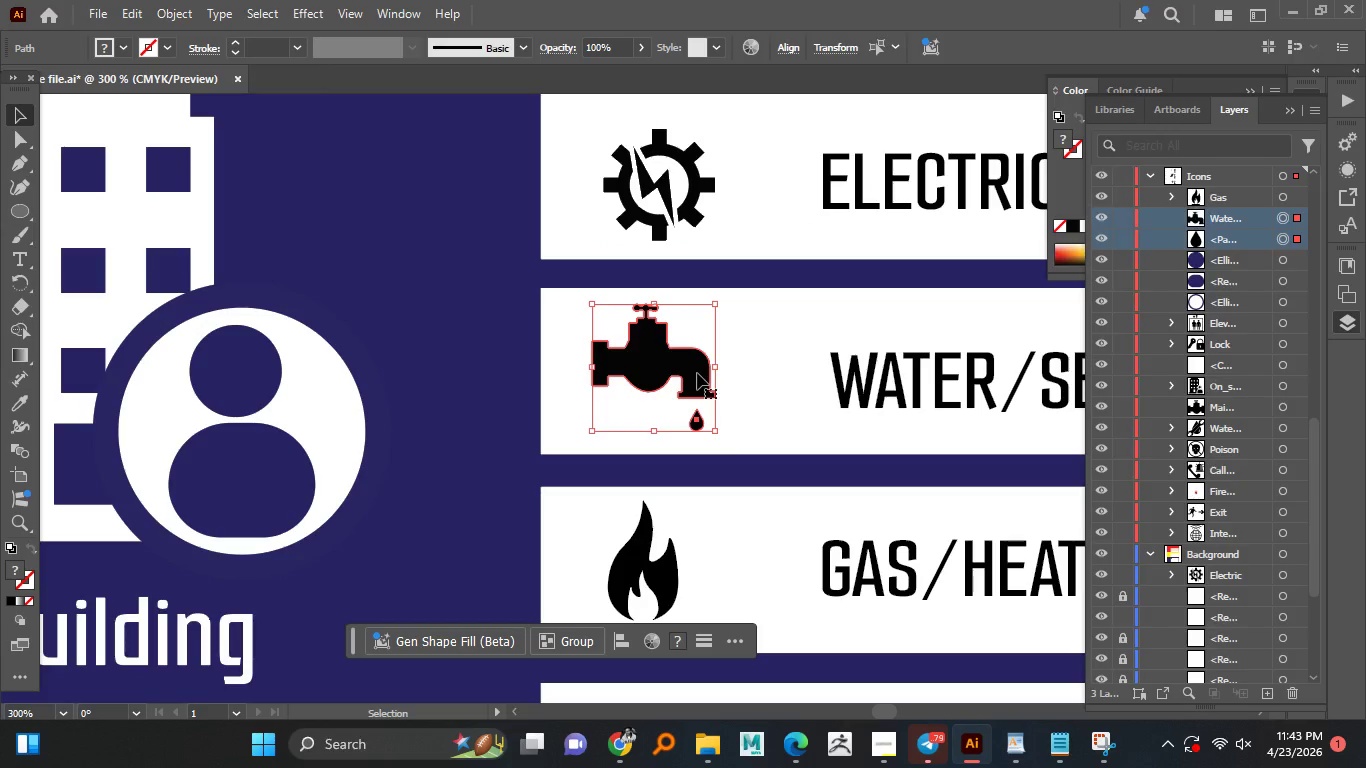 
right_click([697, 373])
 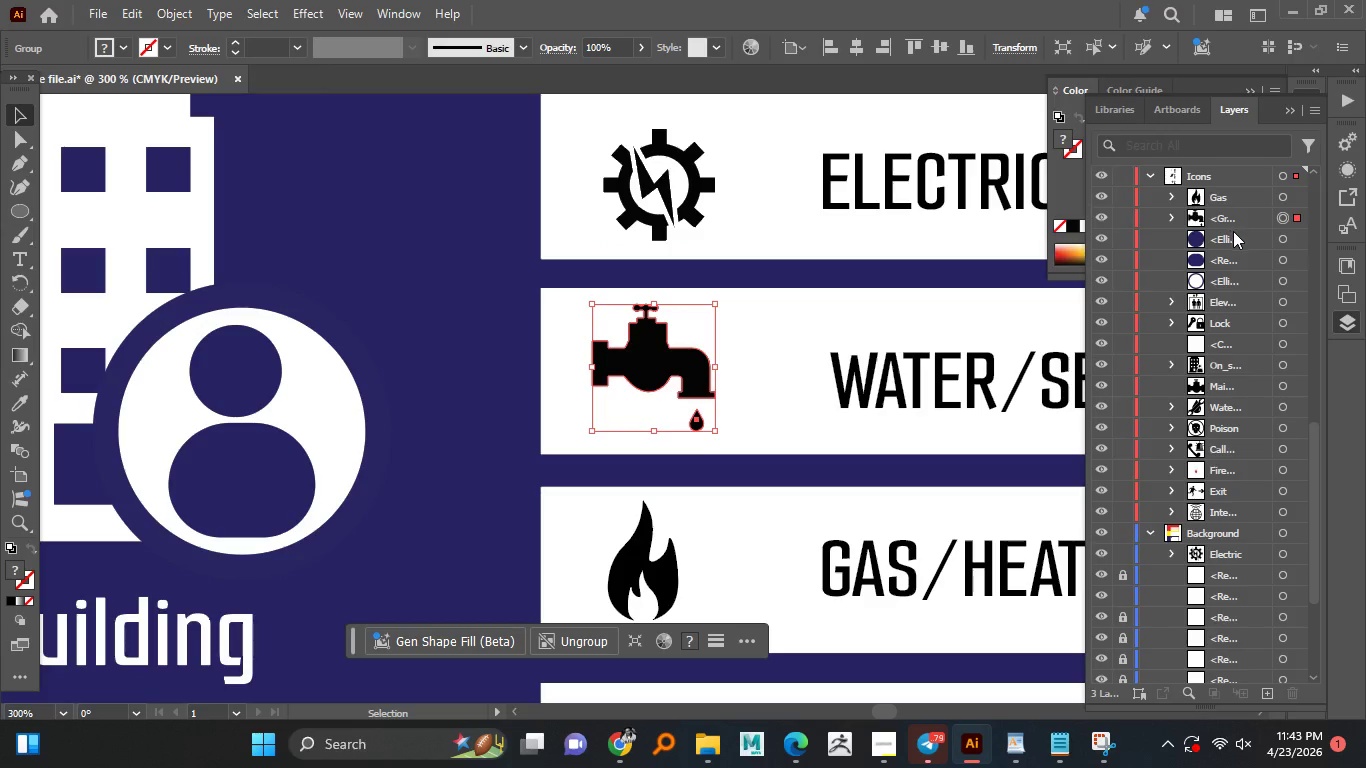 
double_click([1225, 219])
 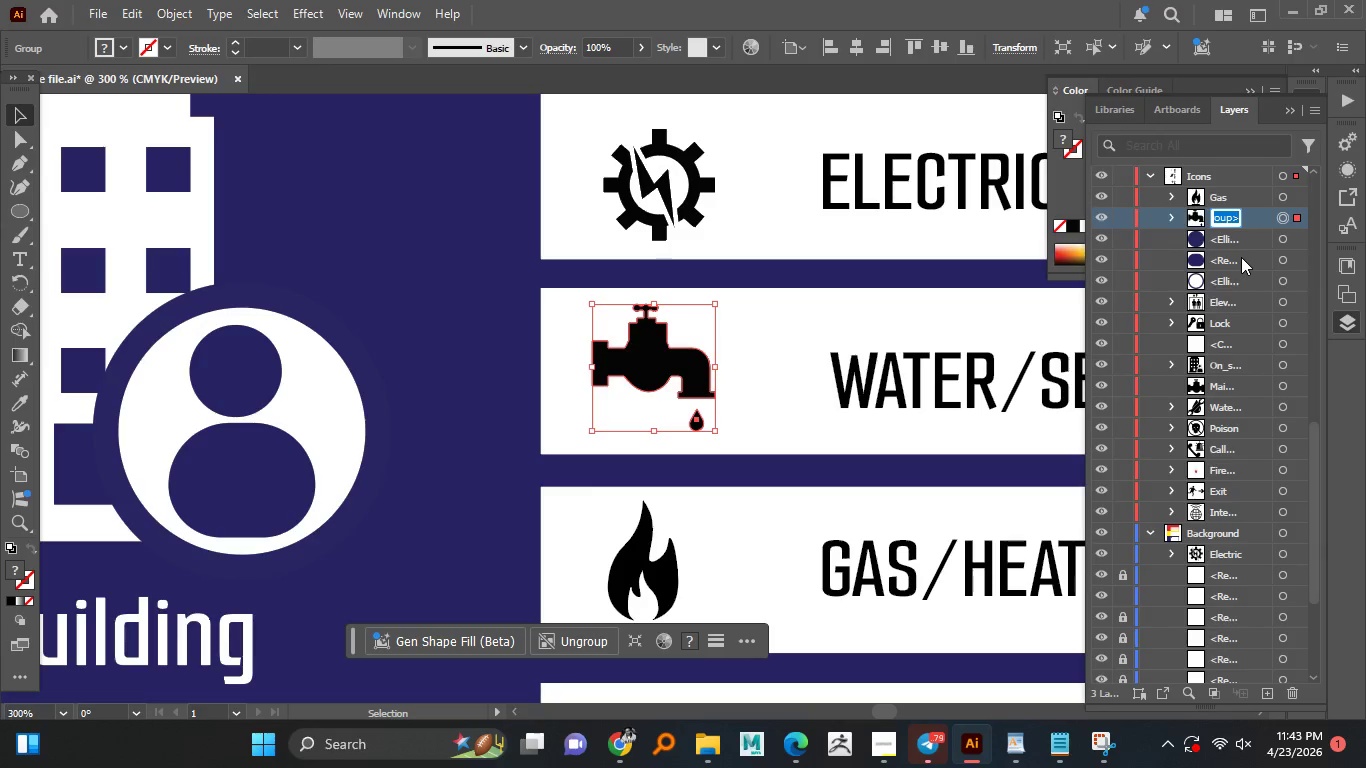 
type(Water_sewer)
 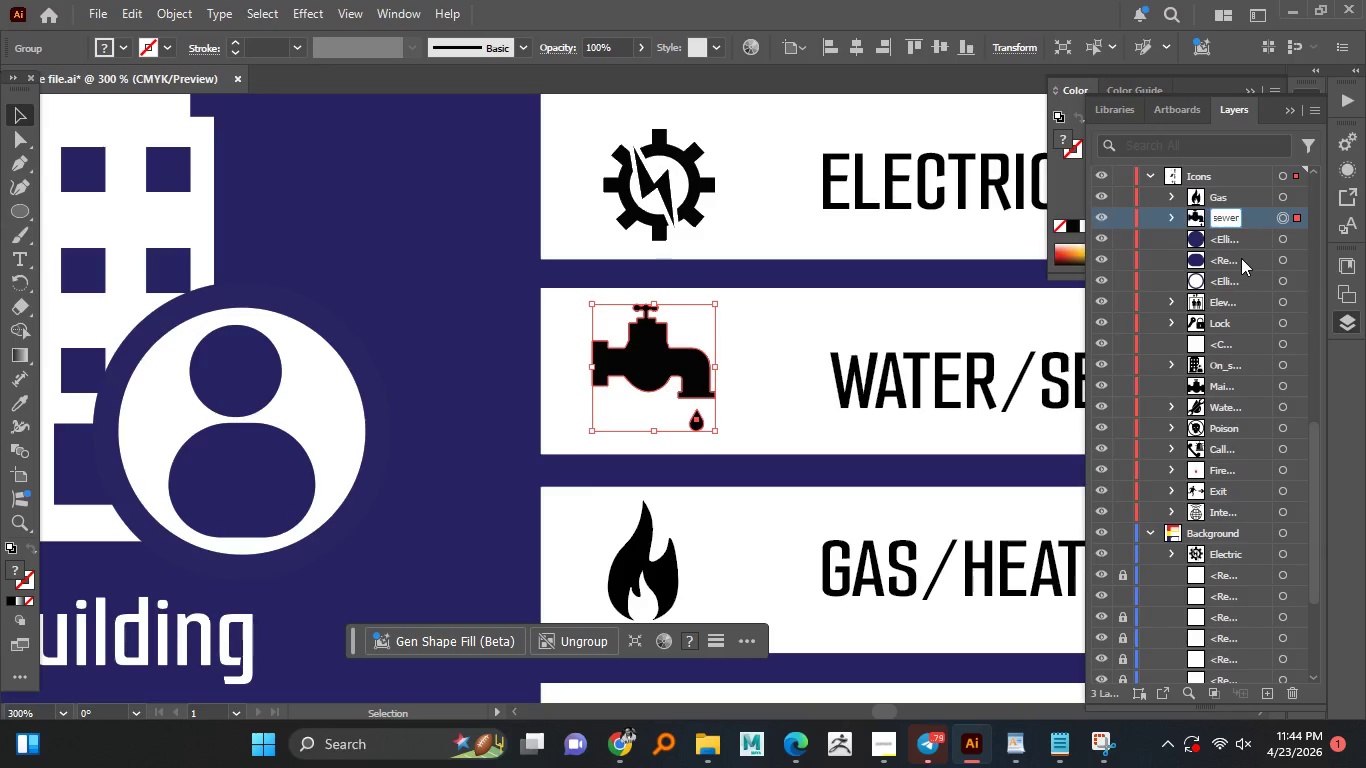 
key(Enter)
 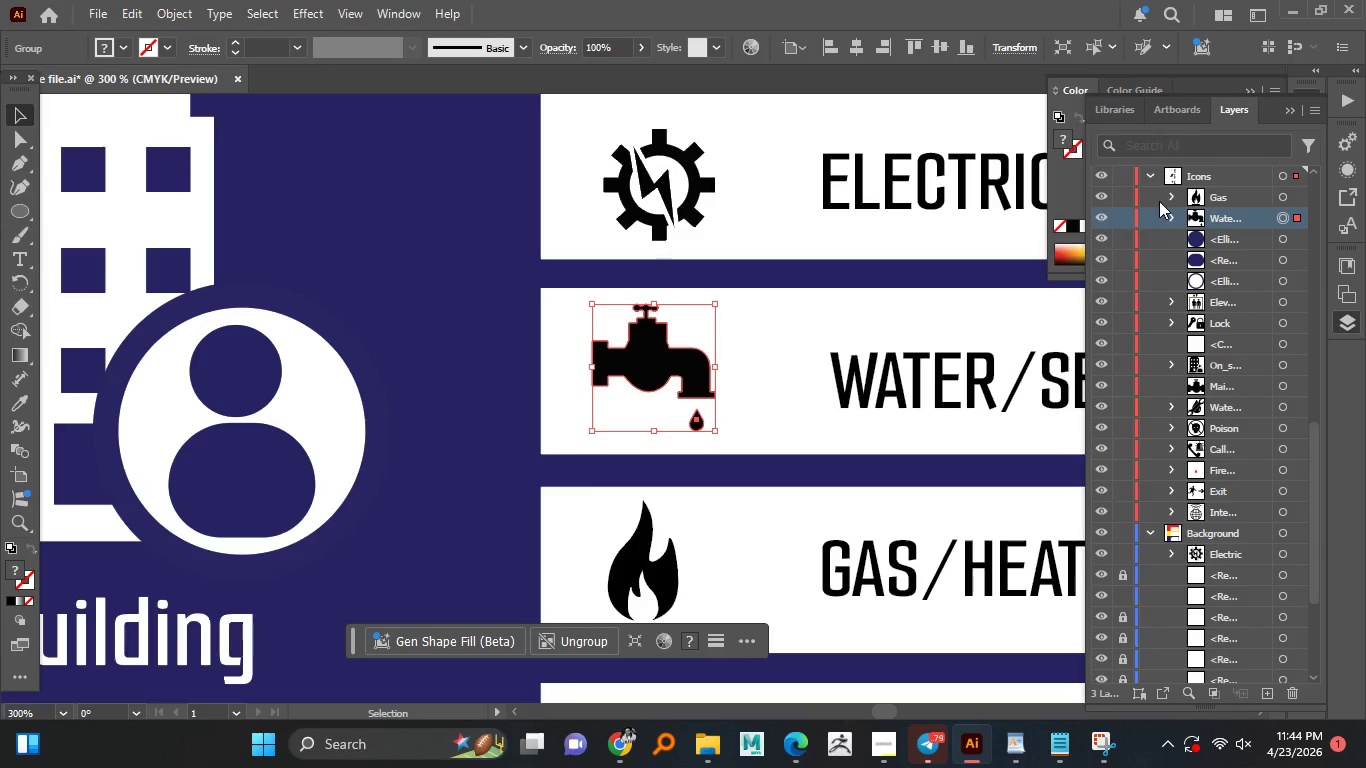 
left_click([1150, 180])
 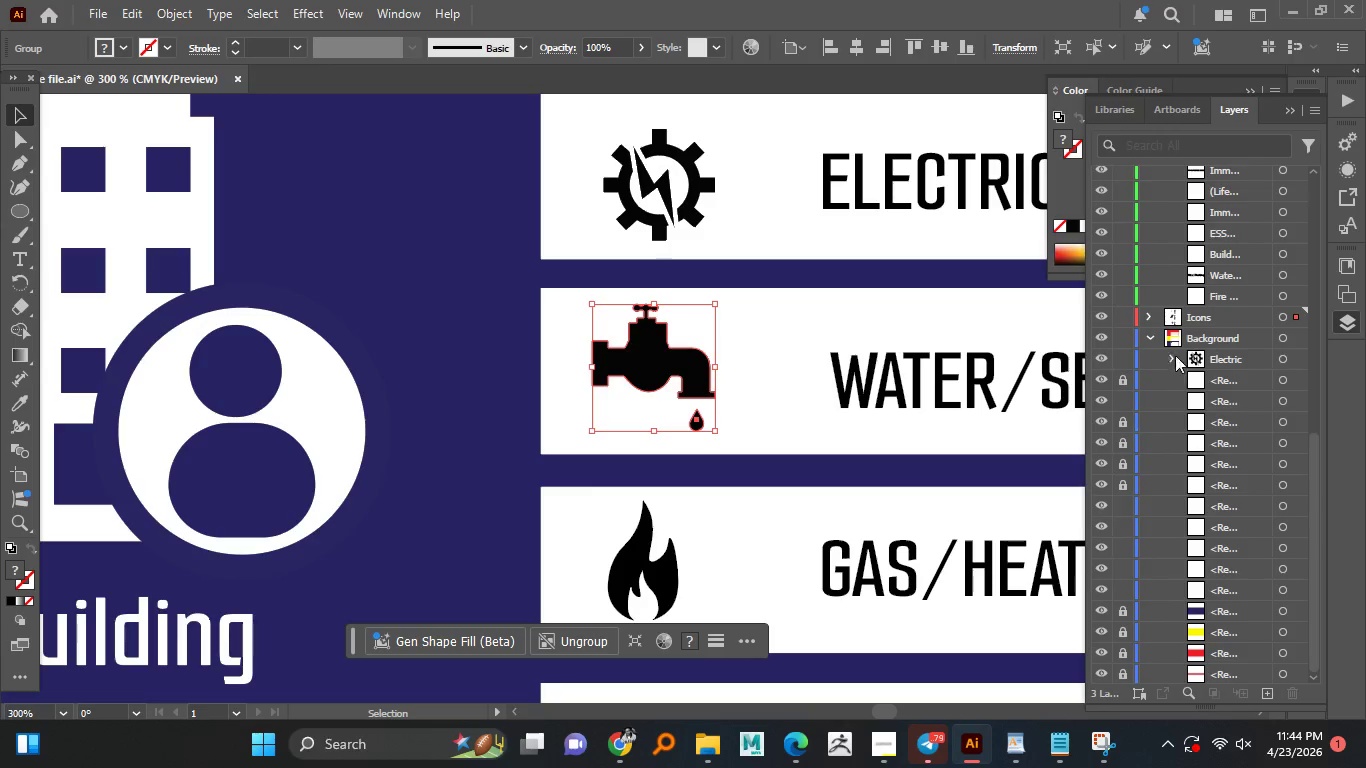 
left_click([1213, 362])
 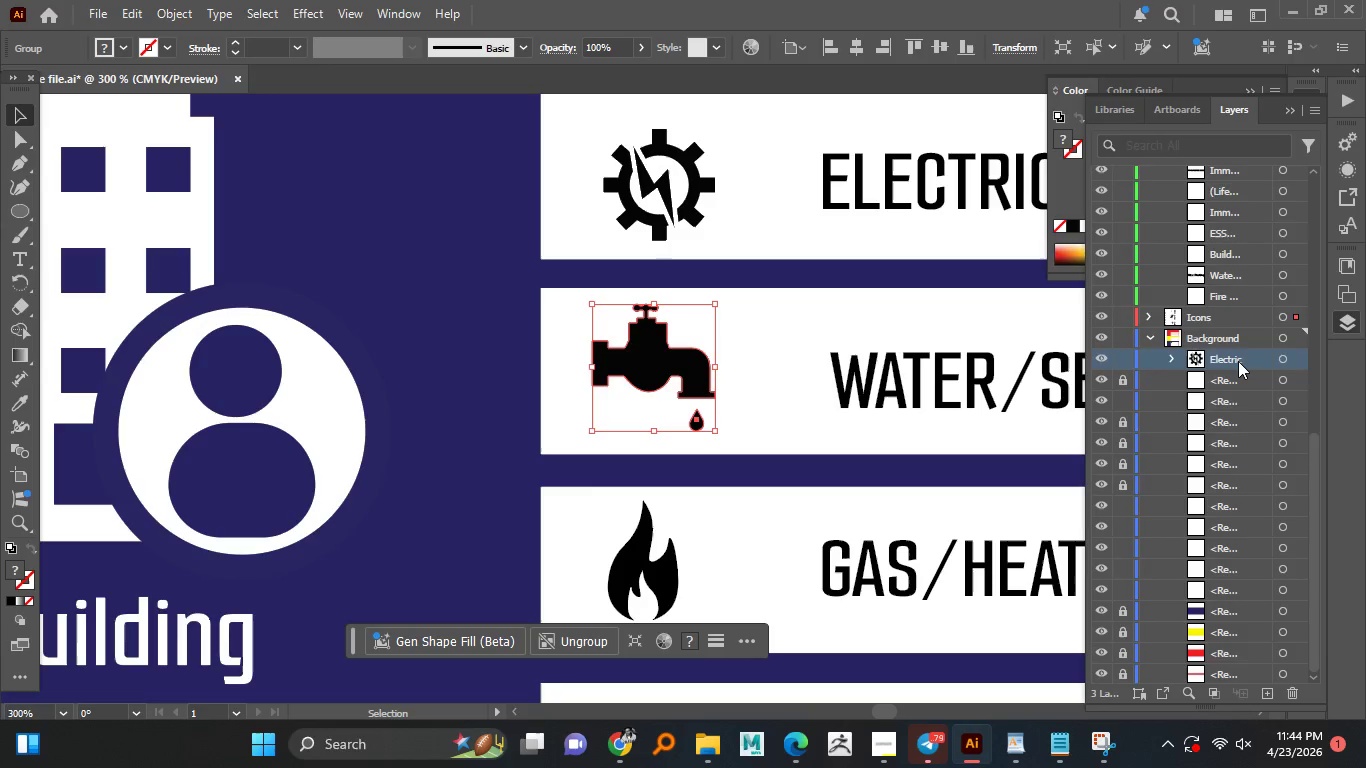 
scroll: coordinate [1245, 402], scroll_direction: up, amount: 12.0
 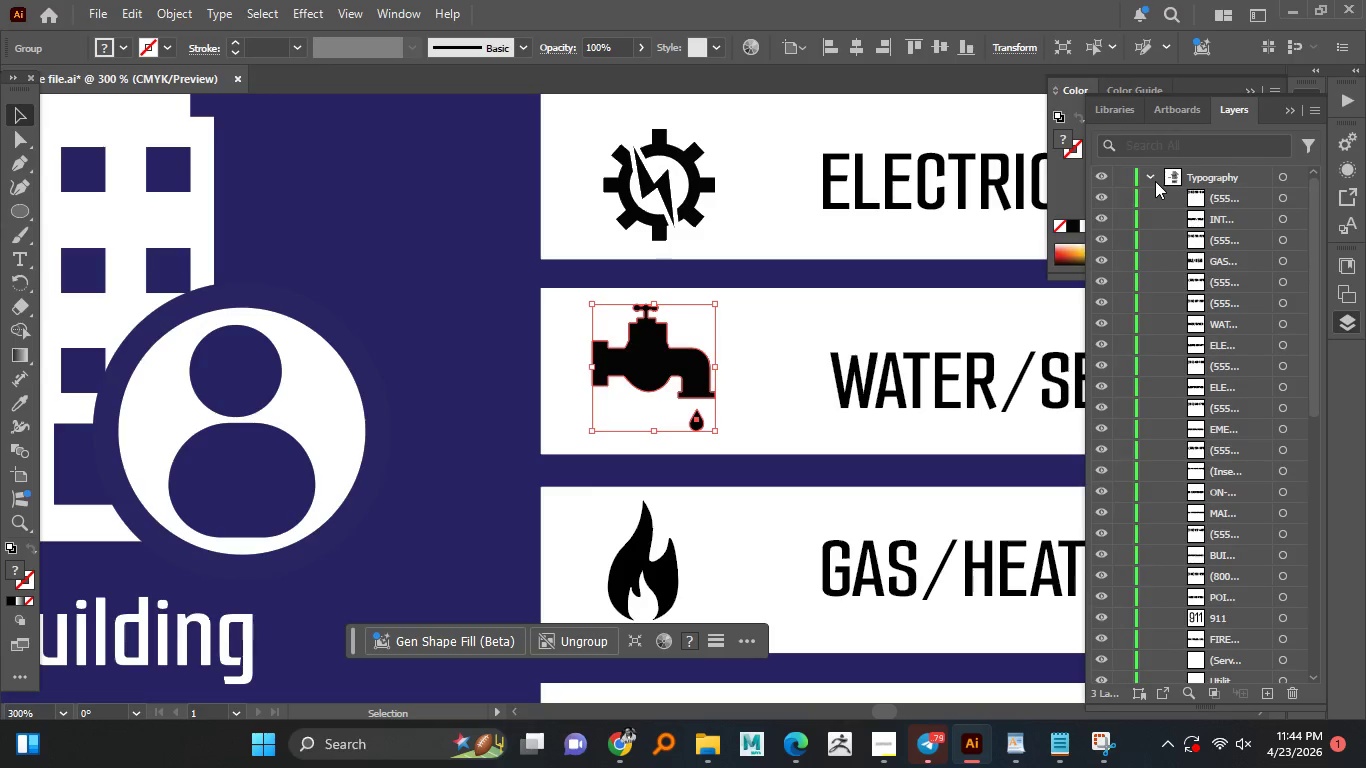 
left_click([1155, 181])
 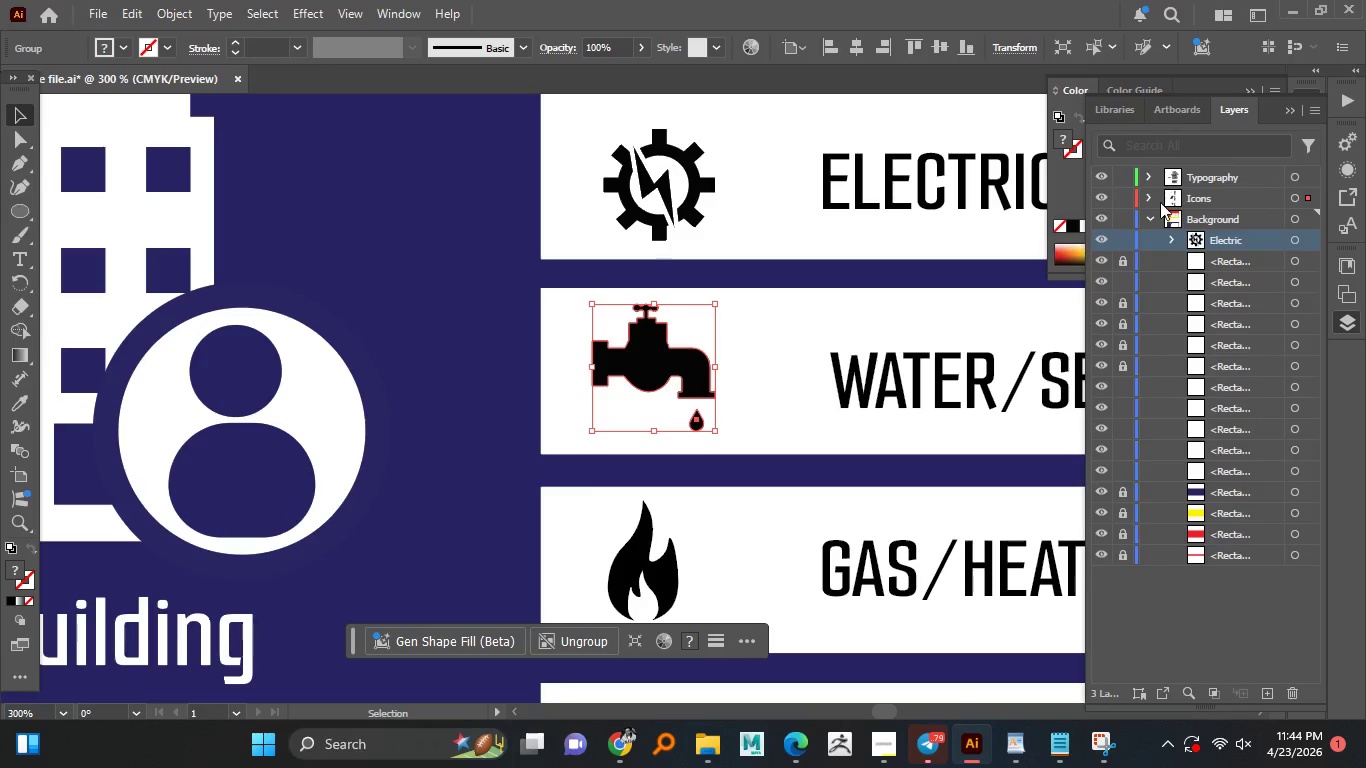 
left_click([1156, 198])
 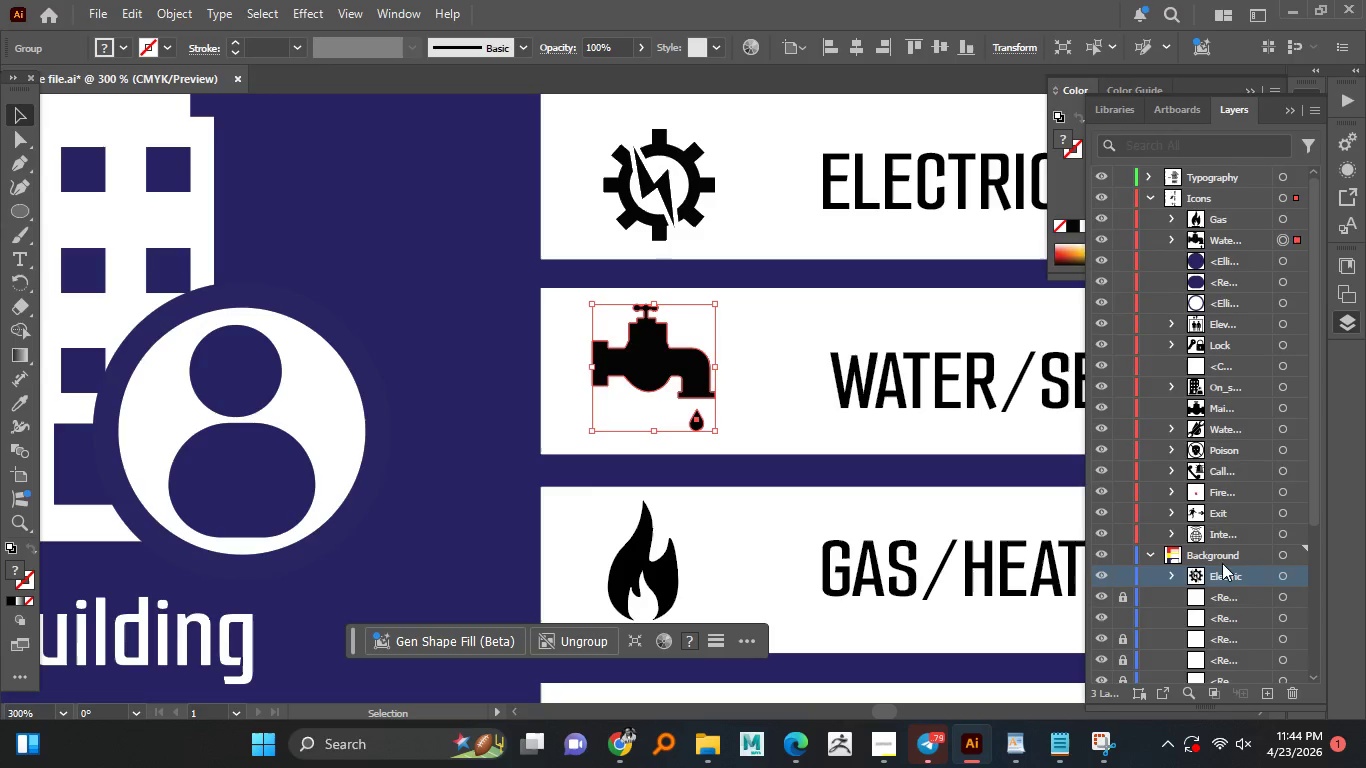 
left_click_drag(start_coordinate=[1219, 577], to_coordinate=[1229, 539])
 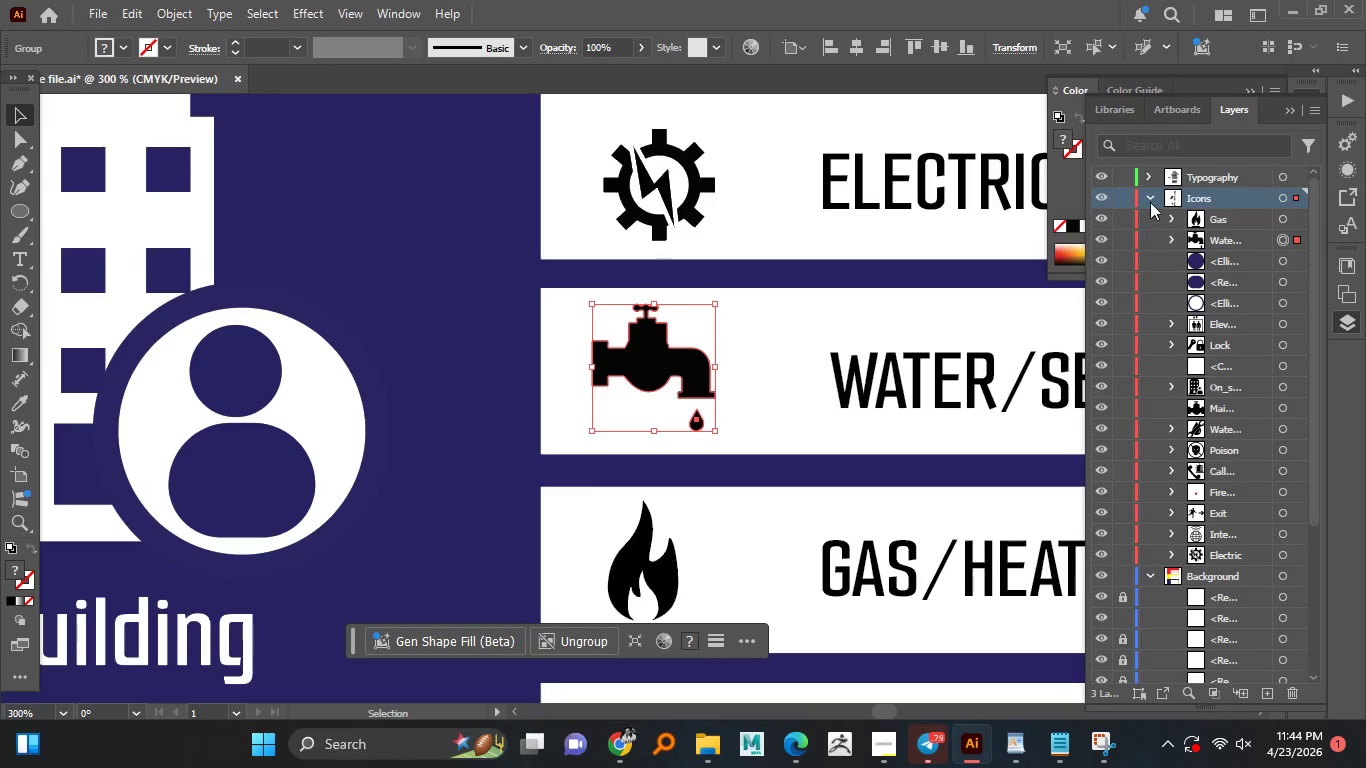 
left_click([1150, 197])
 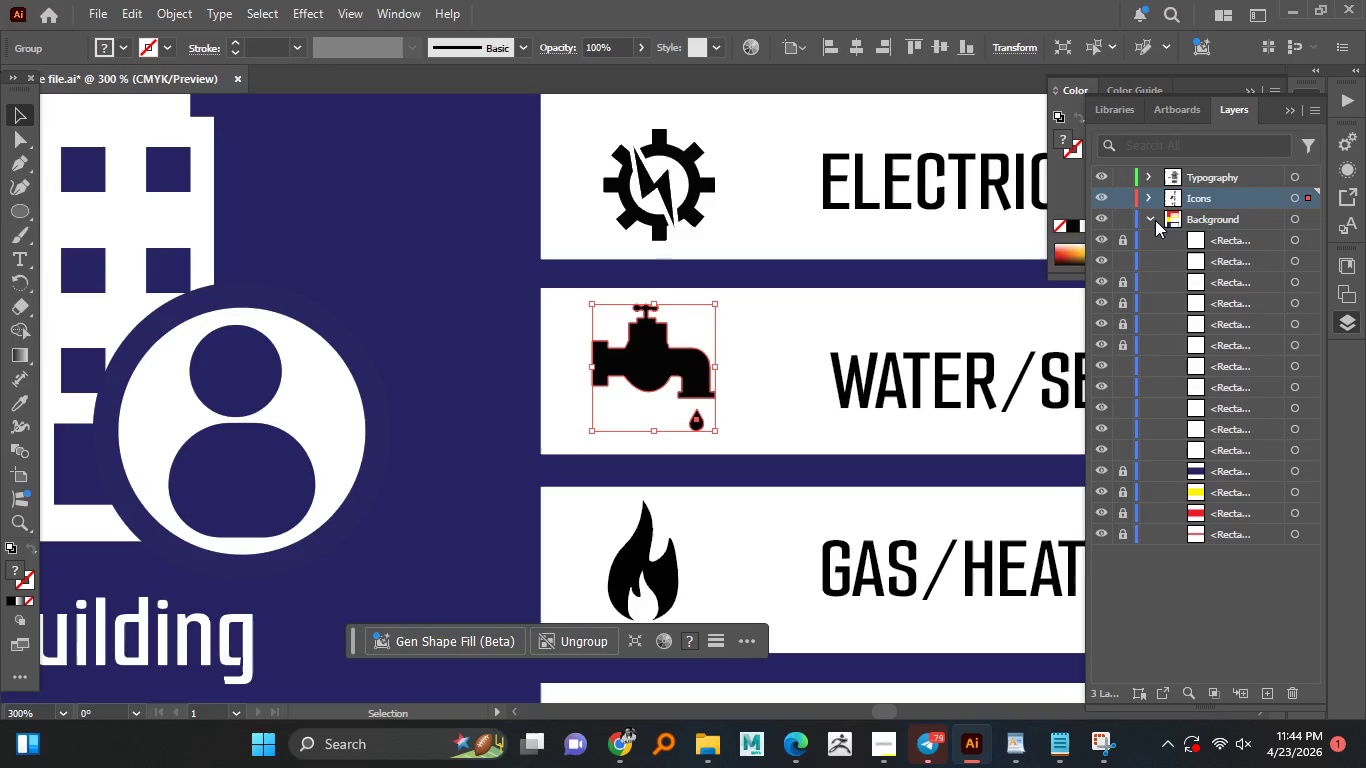 
left_click([1155, 219])
 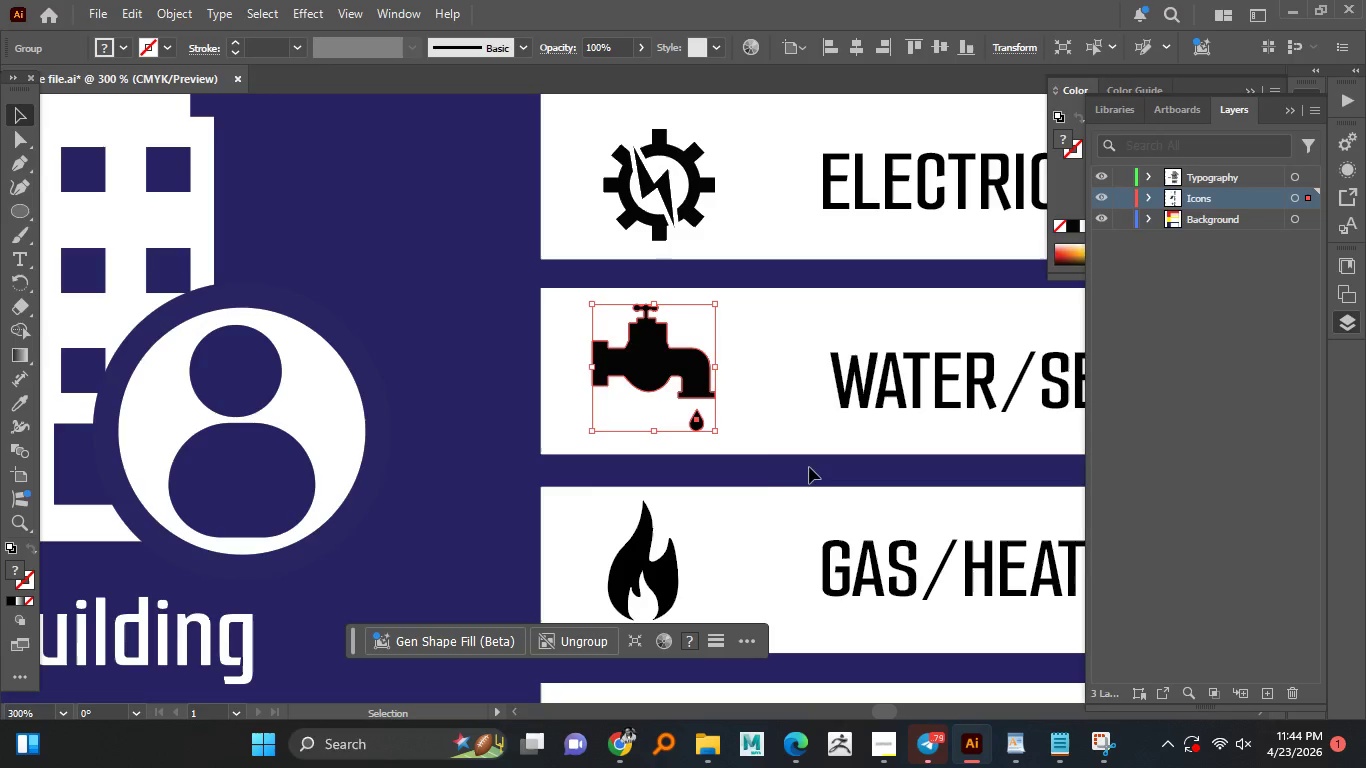 
hold_key(key=AltLeft, duration=1.2)
scroll: coordinate [679, 407], scroll_direction: down, amount: 4.0
 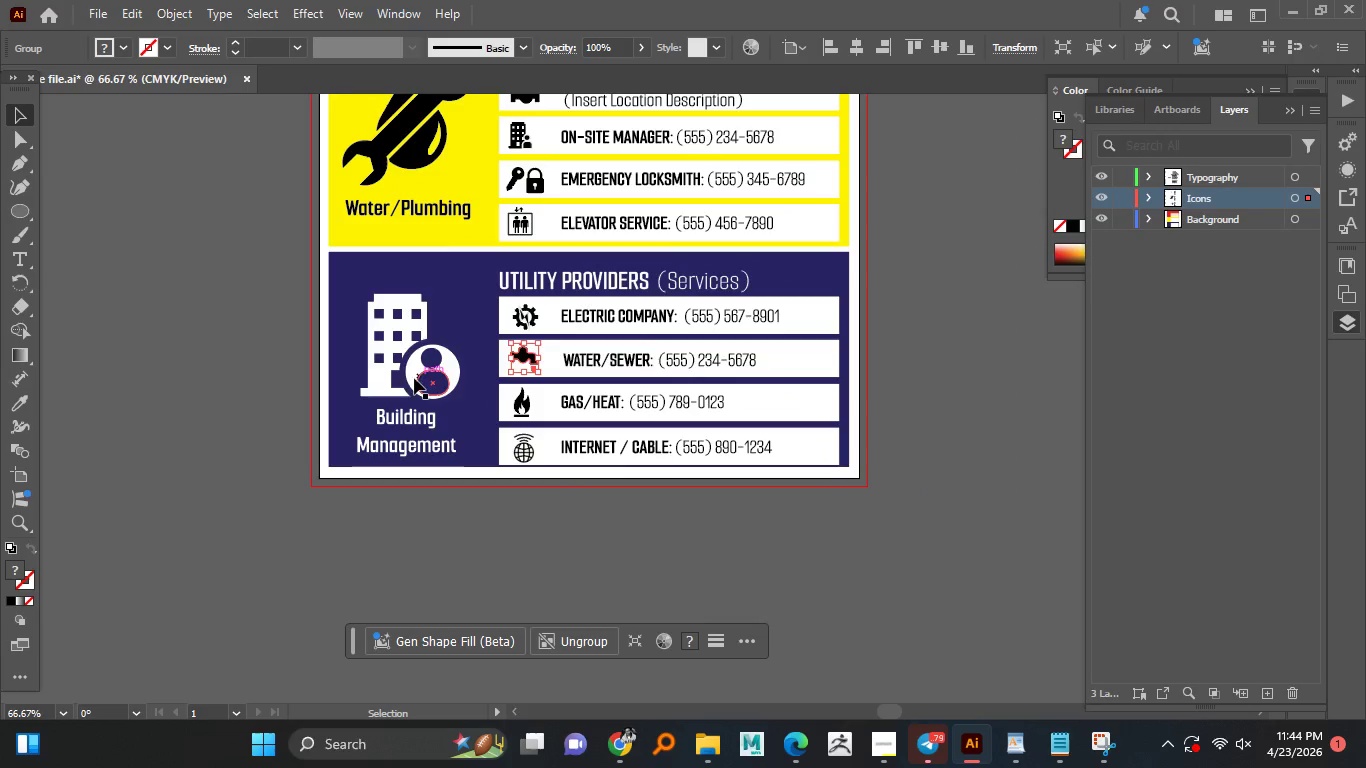 
left_click([414, 378])
 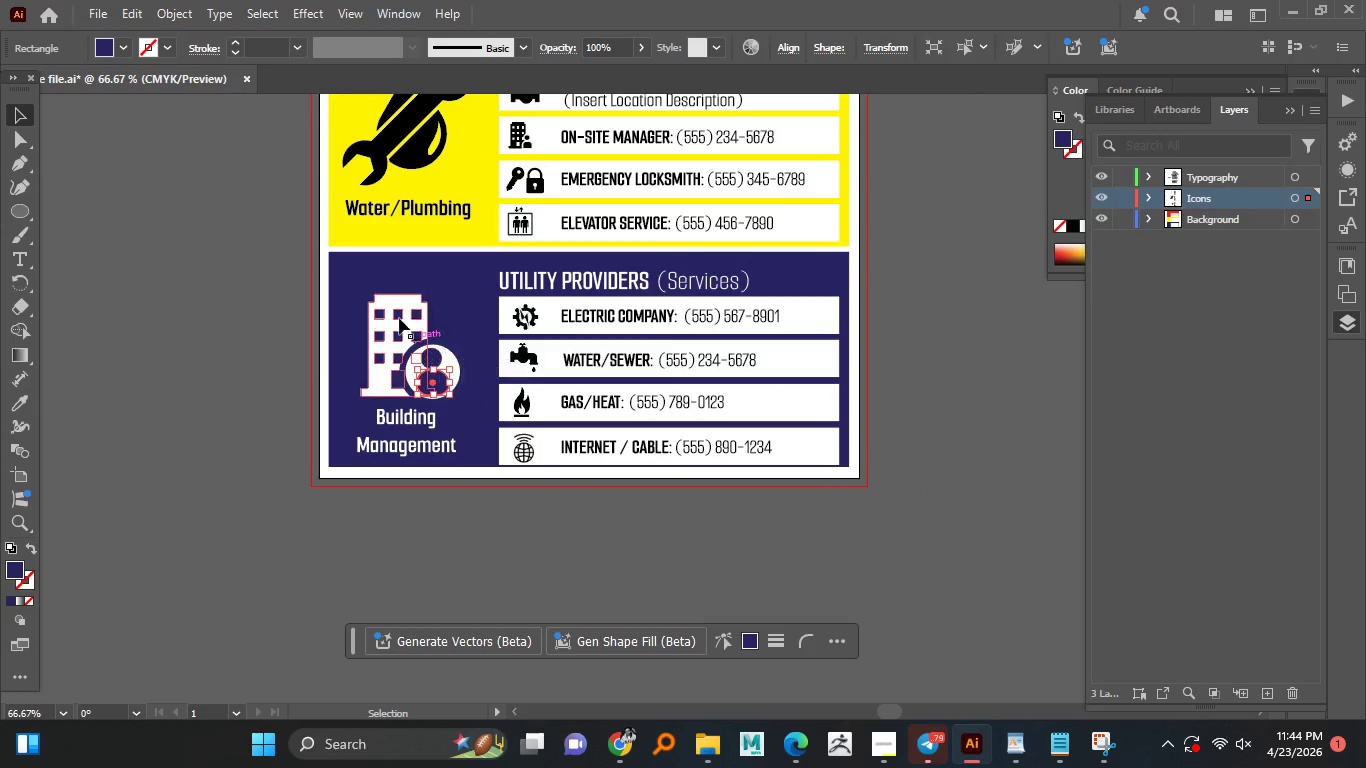 
hold_key(key=AltLeft, duration=0.47)
 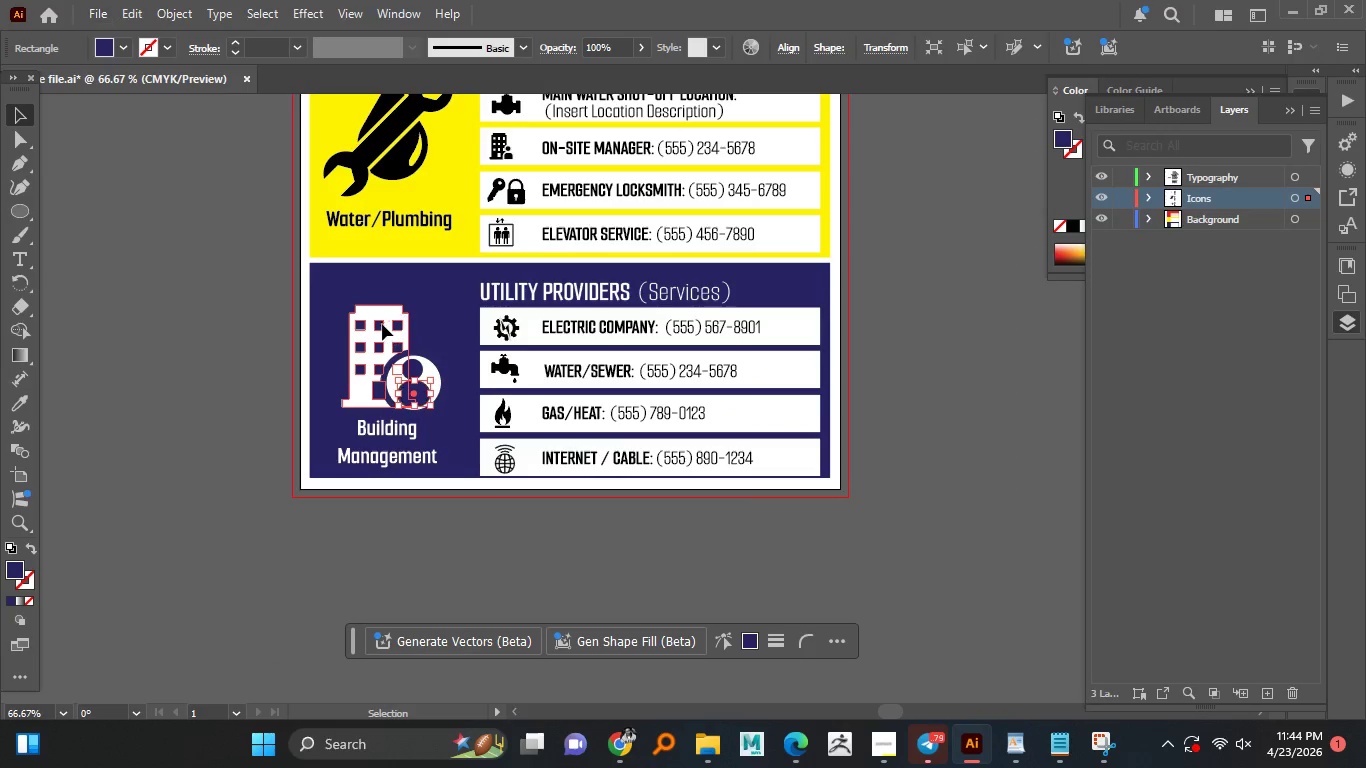 
left_click([382, 324])
 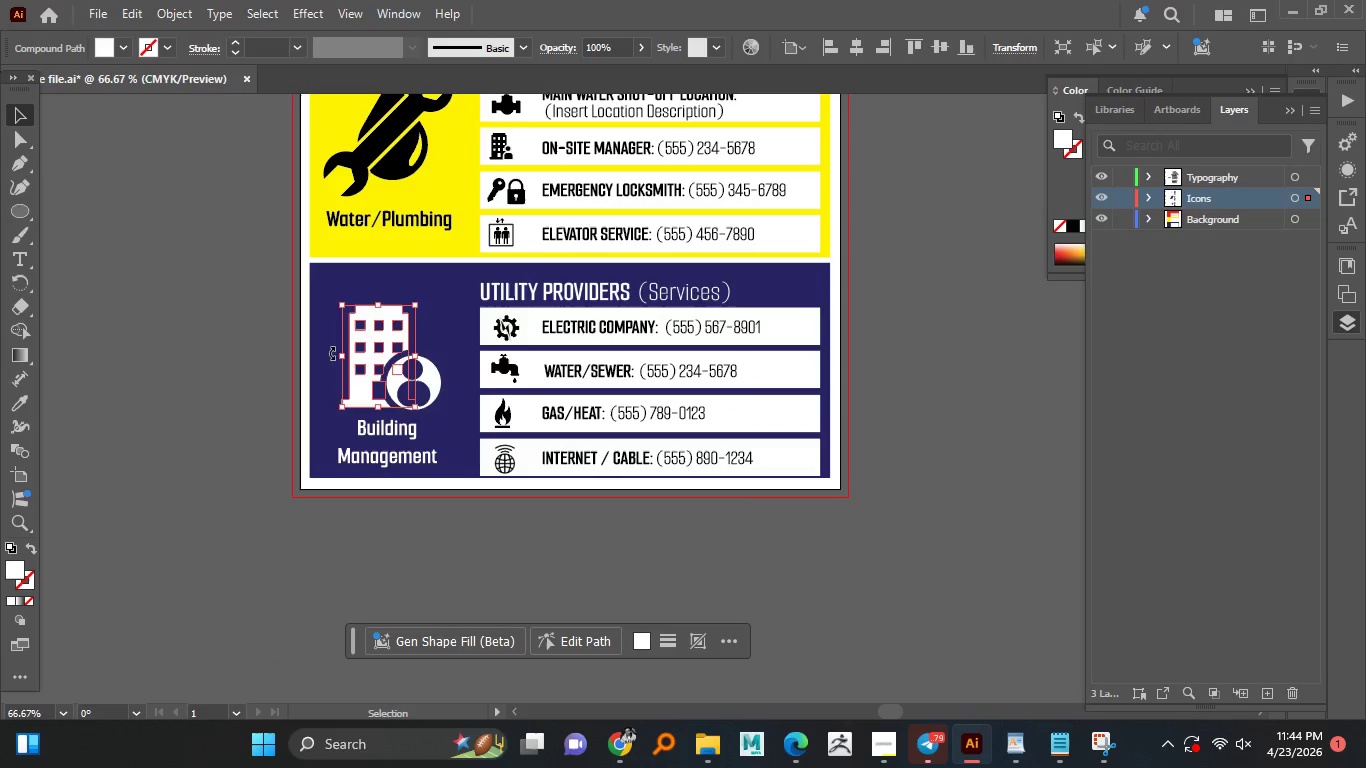 
left_click([331, 353])
 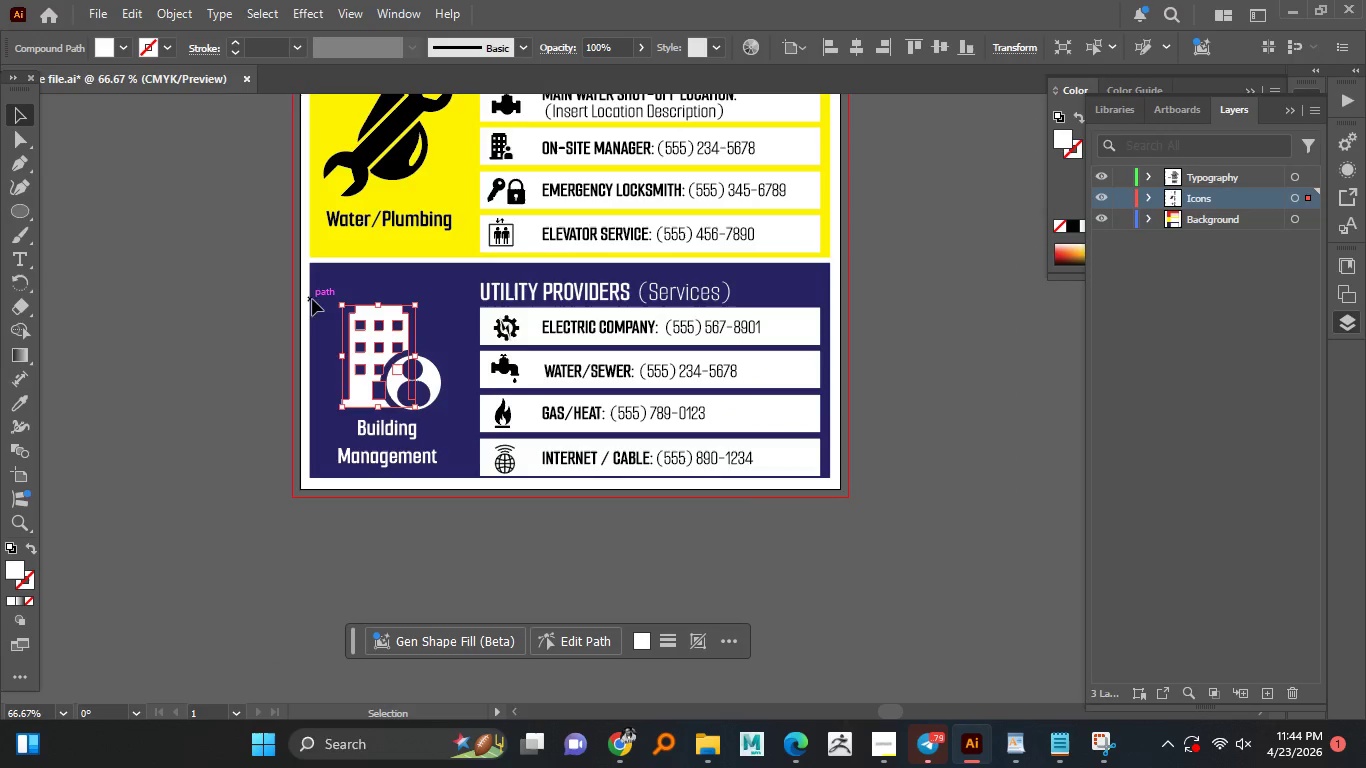 
left_click([311, 299])
 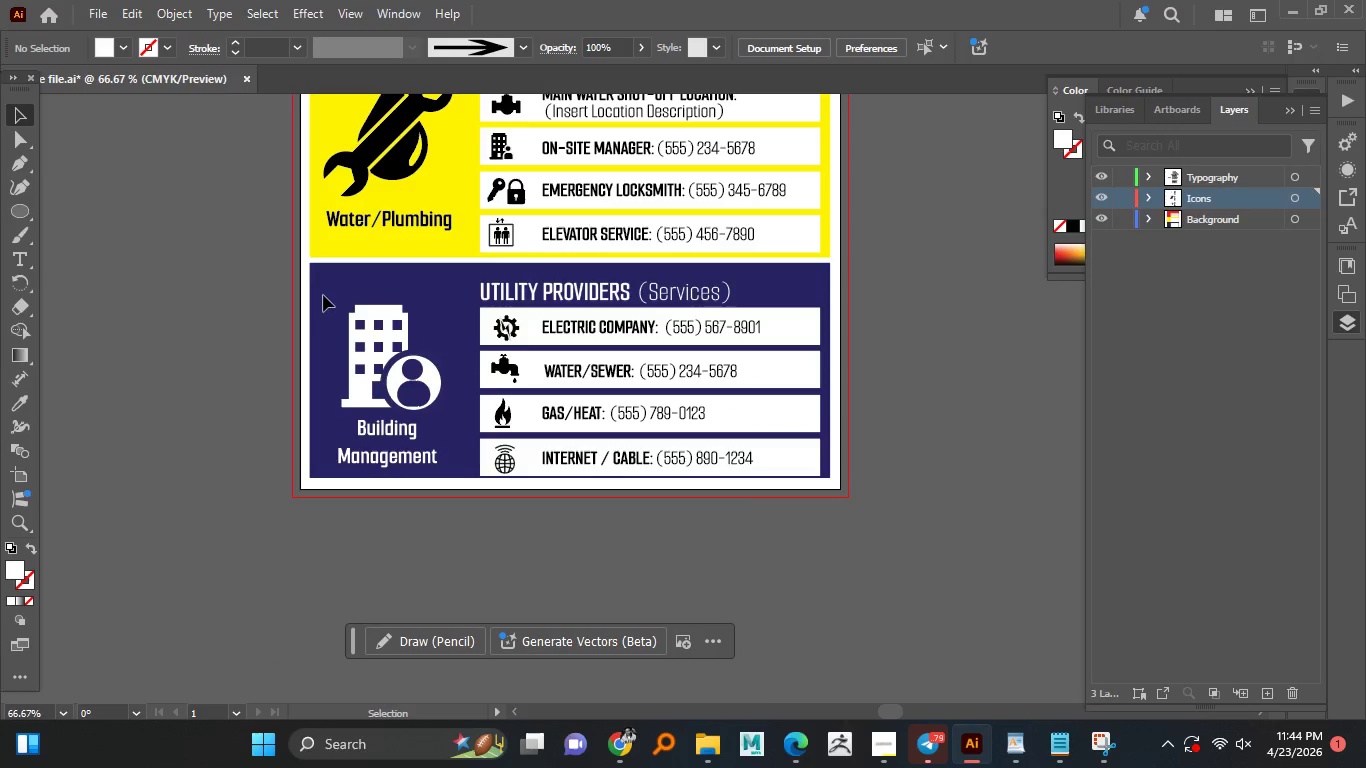 
left_click_drag(start_coordinate=[324, 295], to_coordinate=[448, 404])
 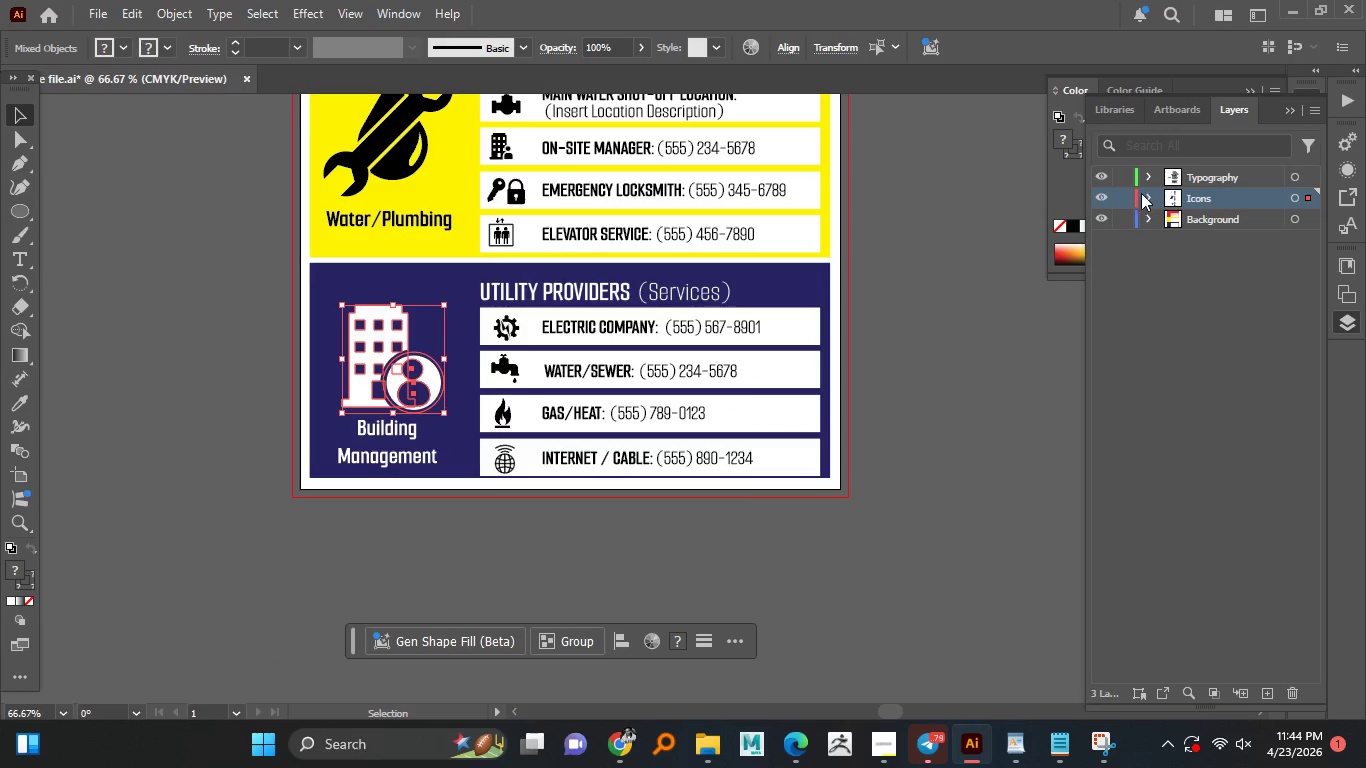 
left_click([1145, 197])
 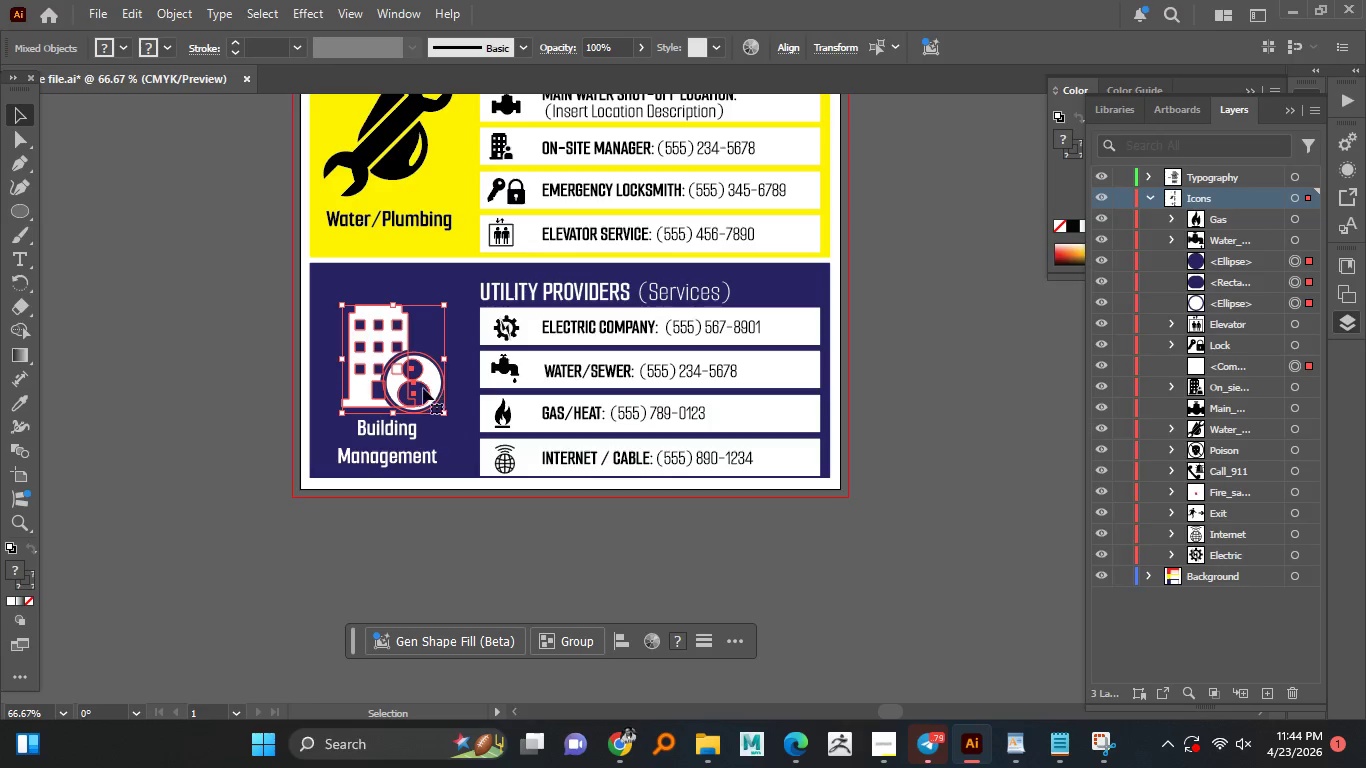 
hold_key(key=AltLeft, duration=0.39)
scroll: coordinate [416, 392], scroll_direction: up, amount: 2.0
 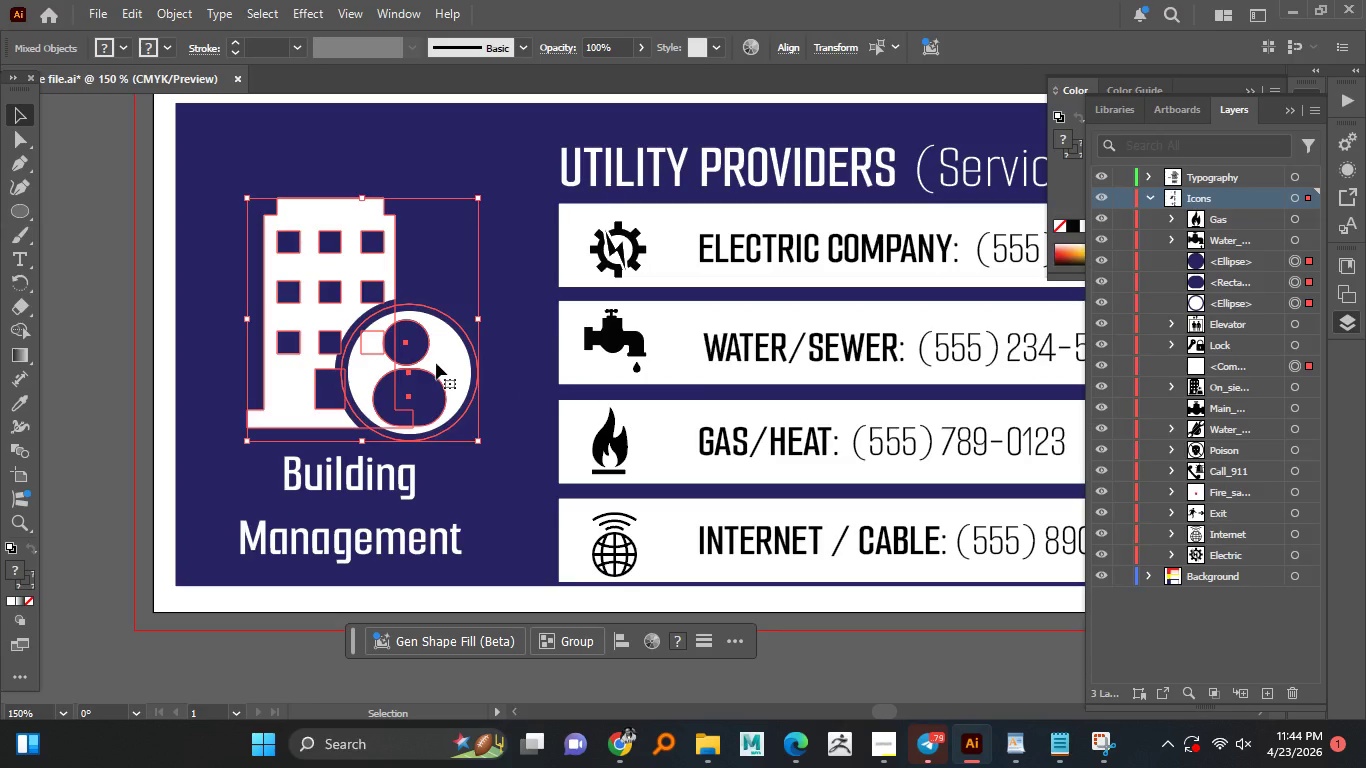 
right_click([436, 363])
 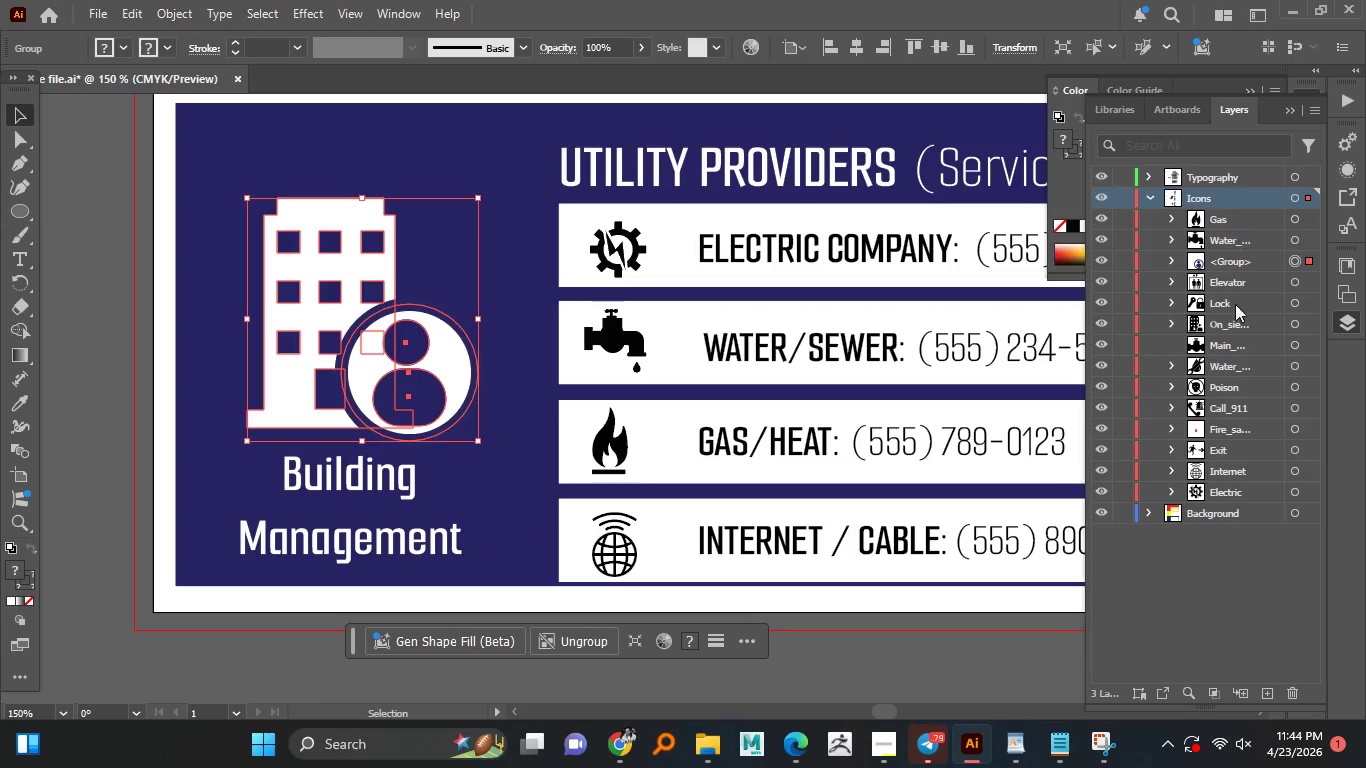 
double_click([1231, 263])
 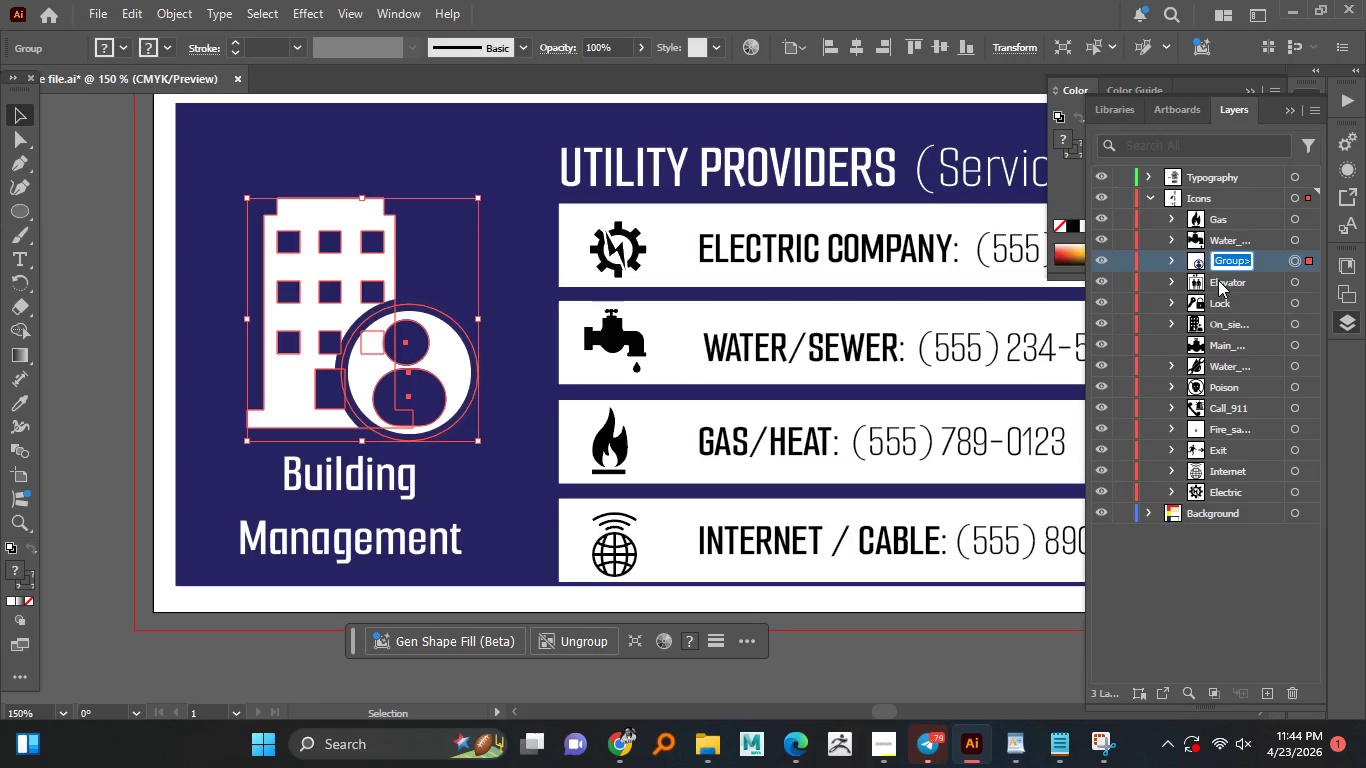 
type(Management_building)
 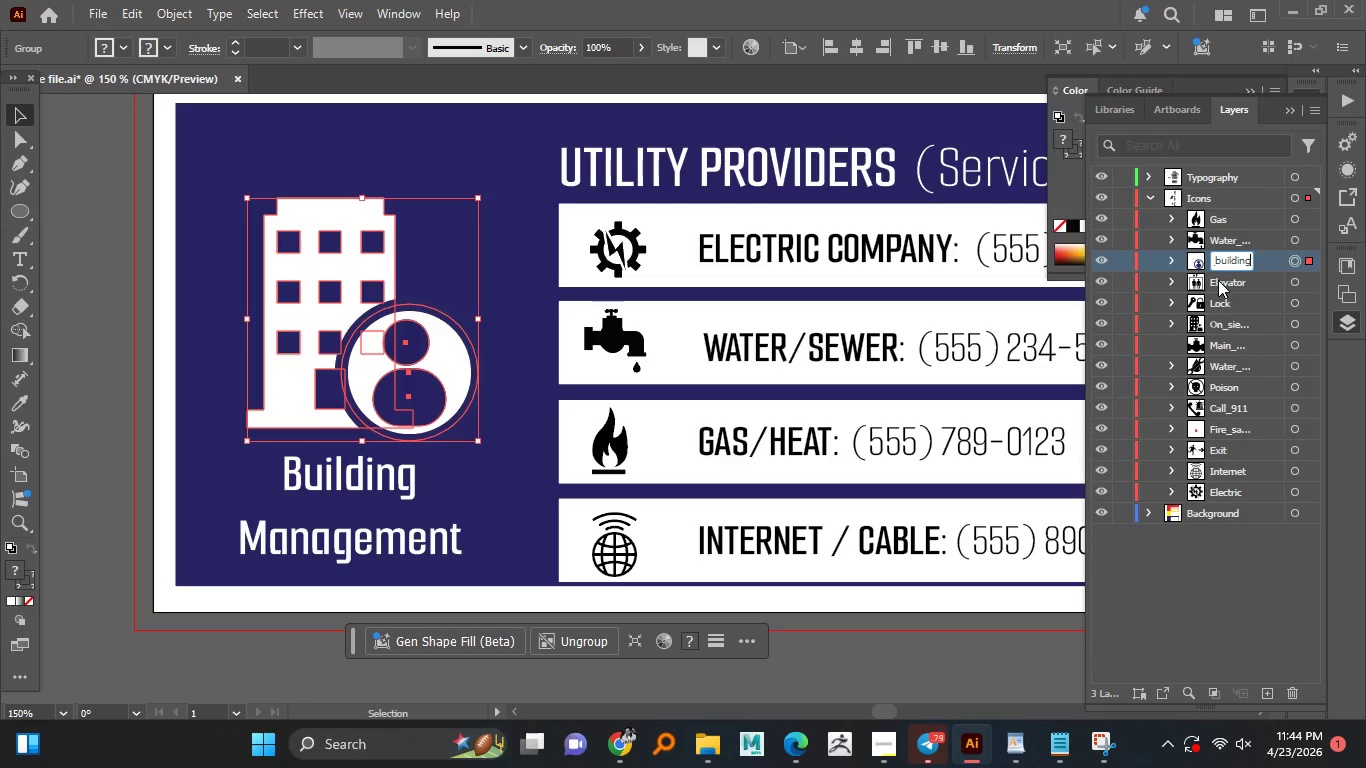 
key(Enter)
 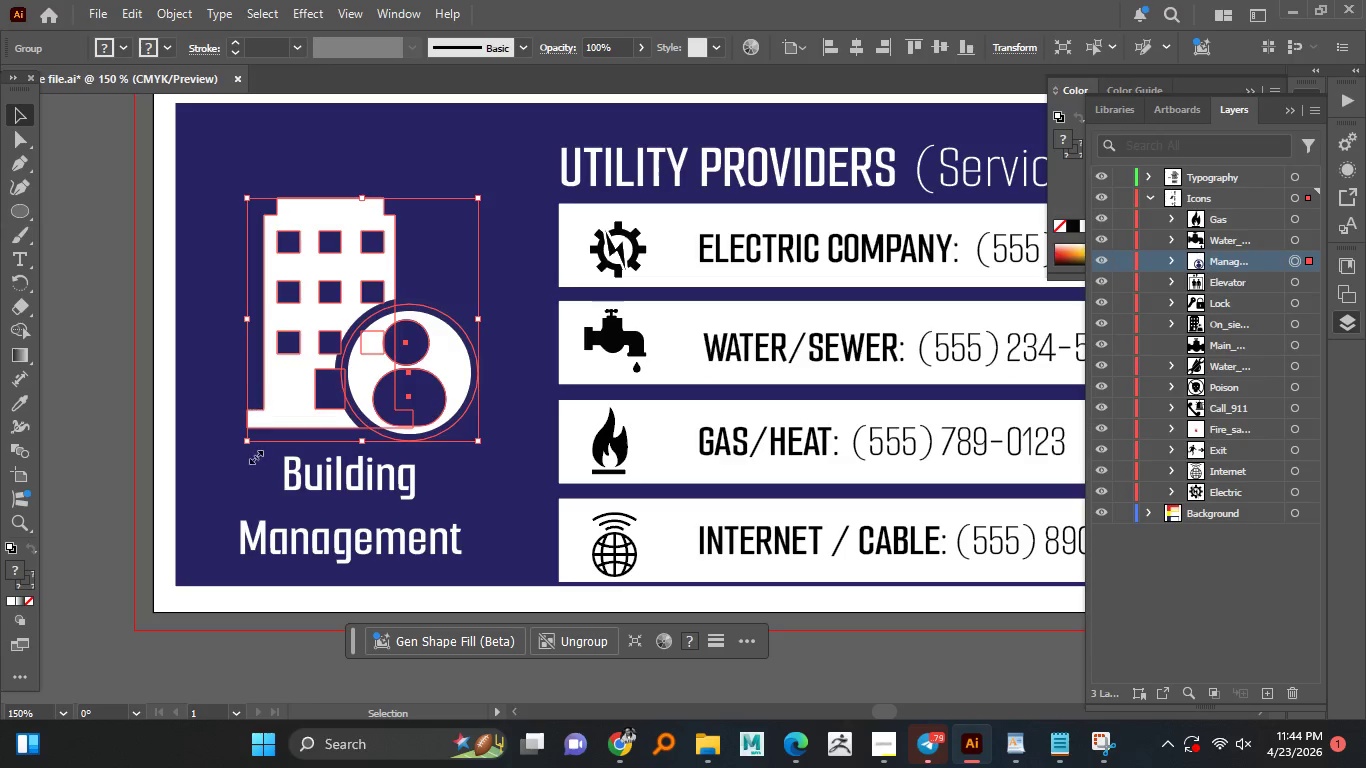 
left_click([302, 473])
 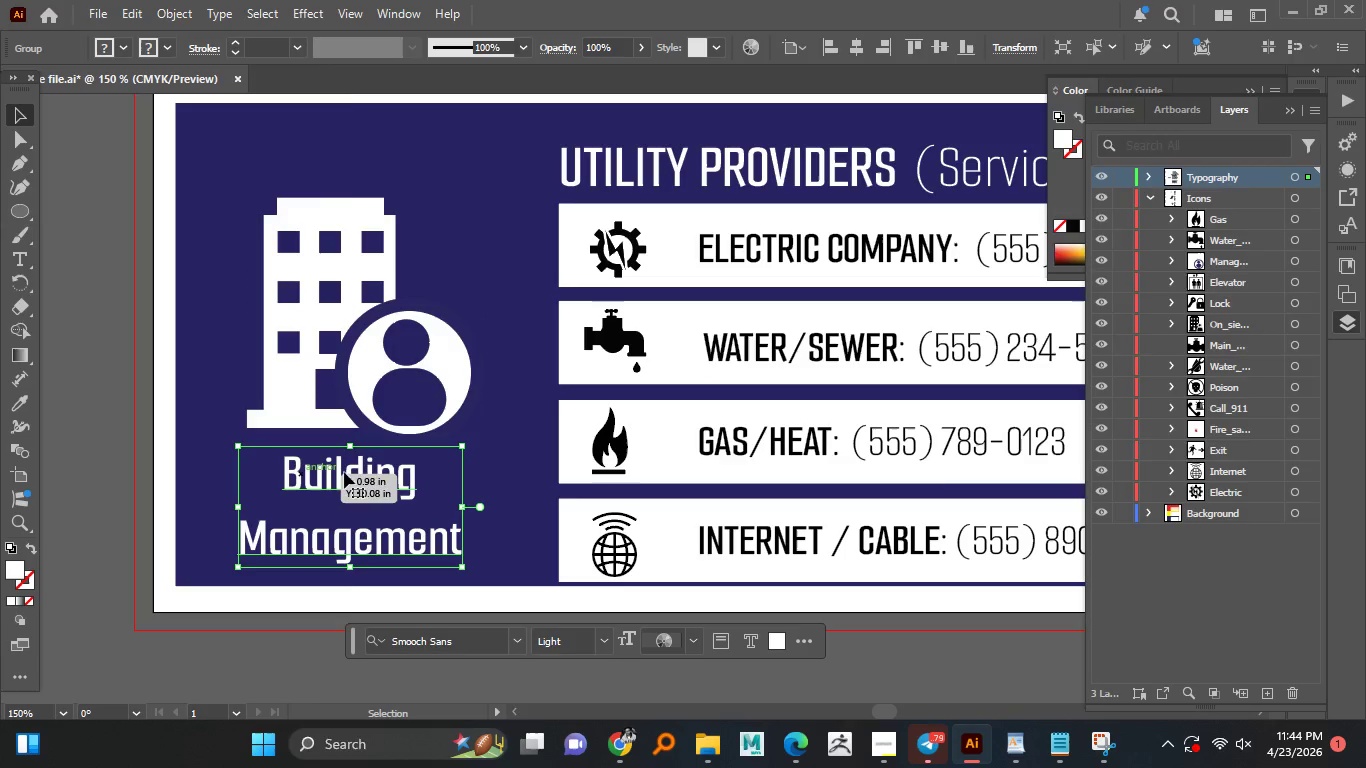 
hold_key(key=AltLeft, duration=1.51)
scroll: coordinate [370, 438], scroll_direction: down, amount: 3.0
 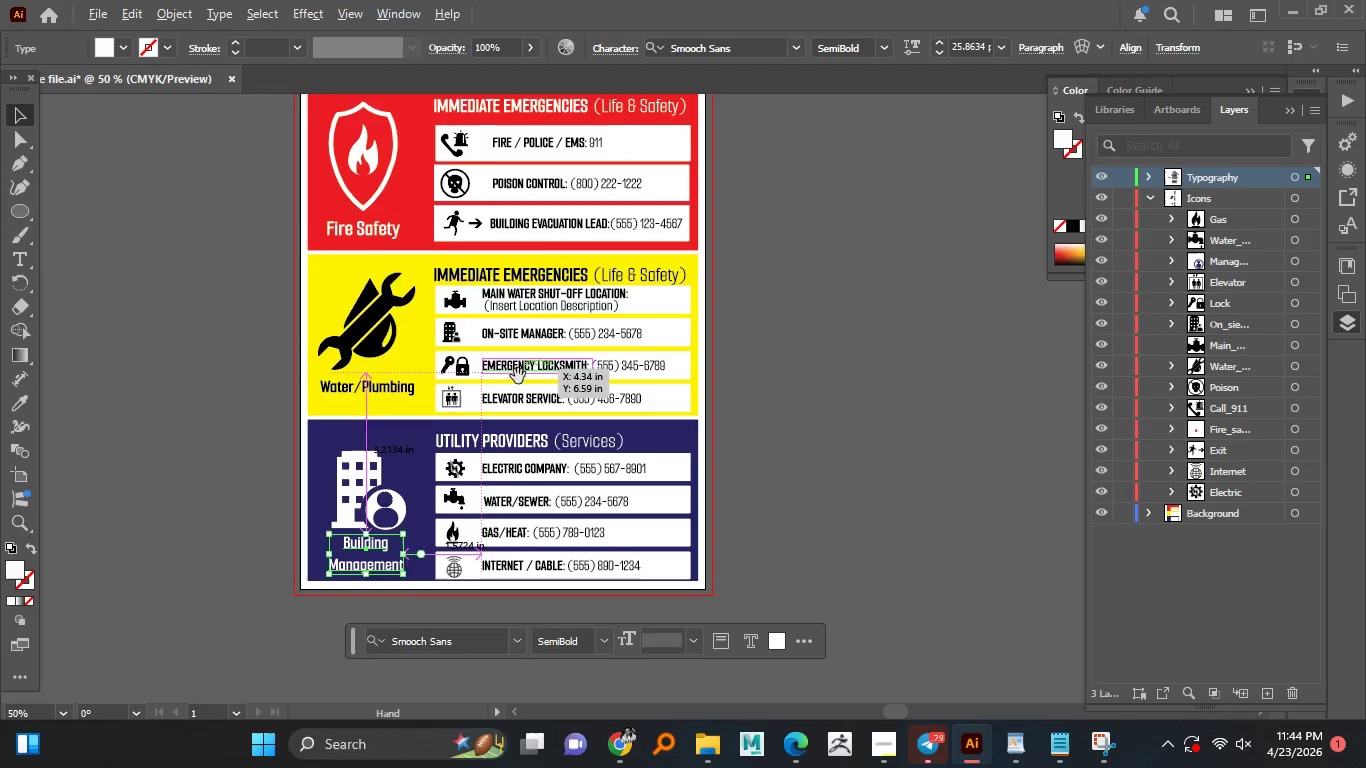 
hold_key(key=AltLeft, duration=1.03)
scroll: coordinate [592, 369], scroll_direction: down, amount: 1.0
 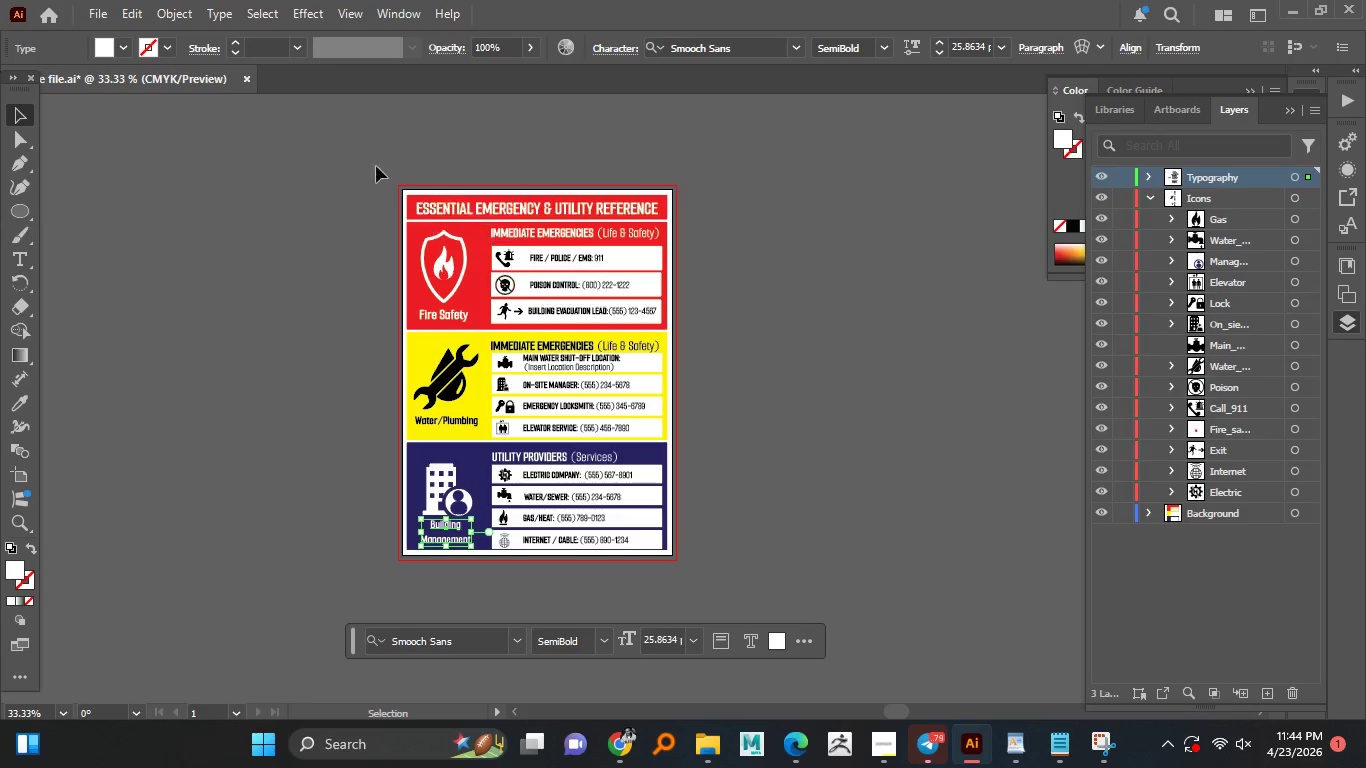 
left_click_drag(start_coordinate=[325, 143], to_coordinate=[747, 601])
 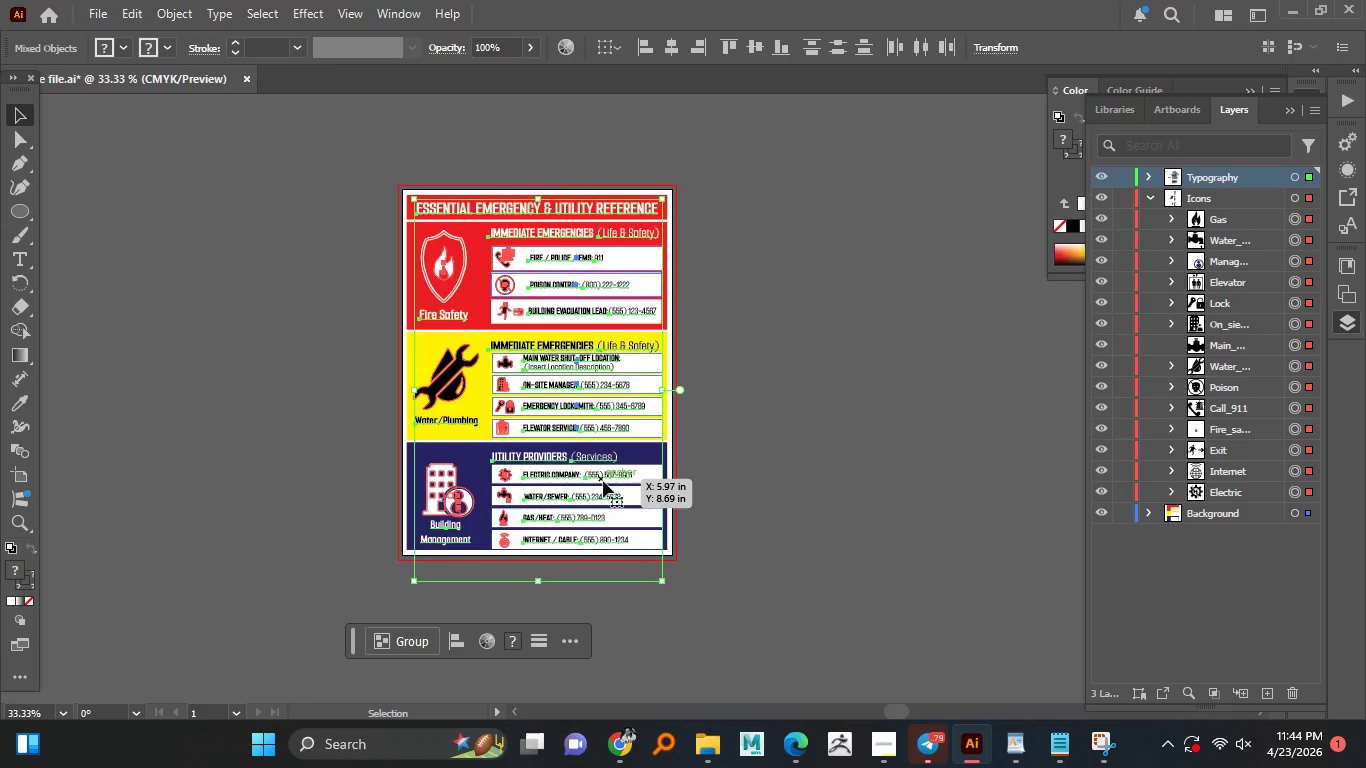 
right_click([603, 481])
 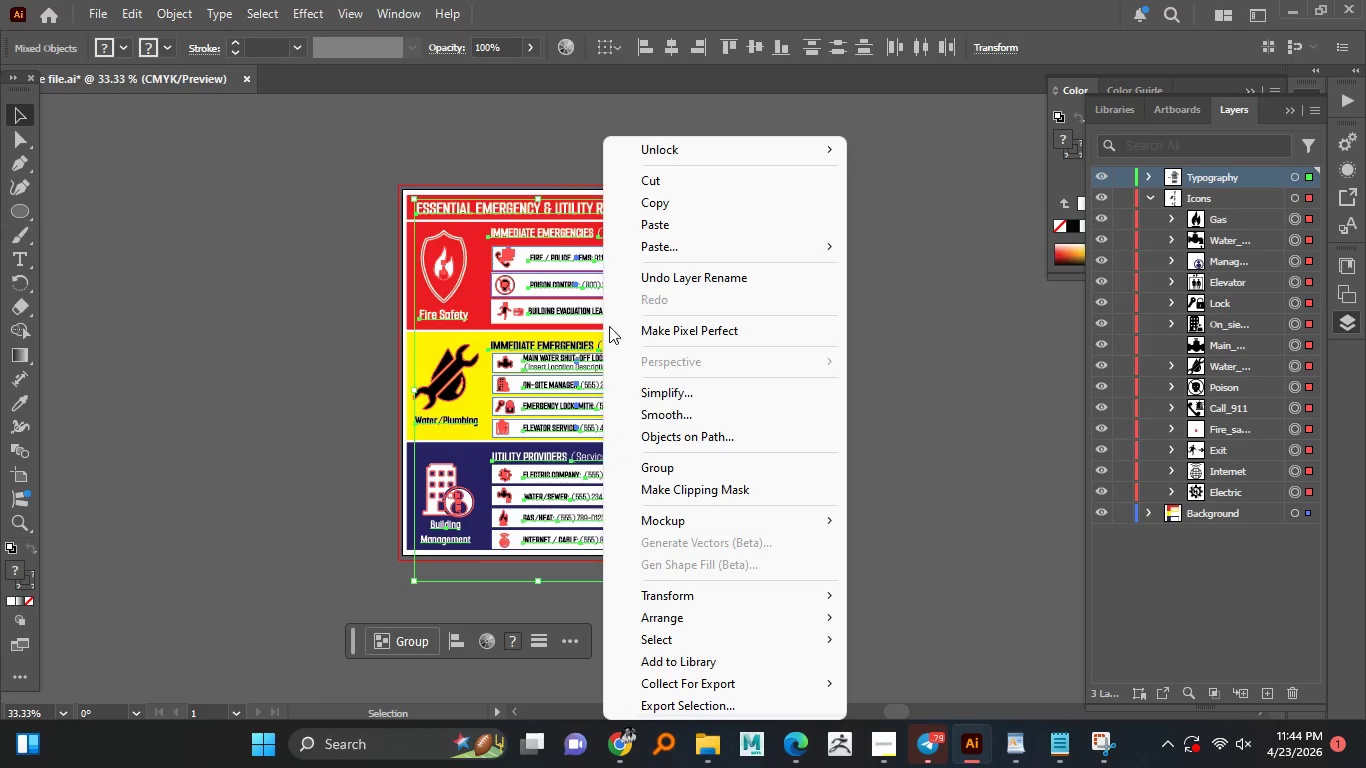 
wait(5.08)
 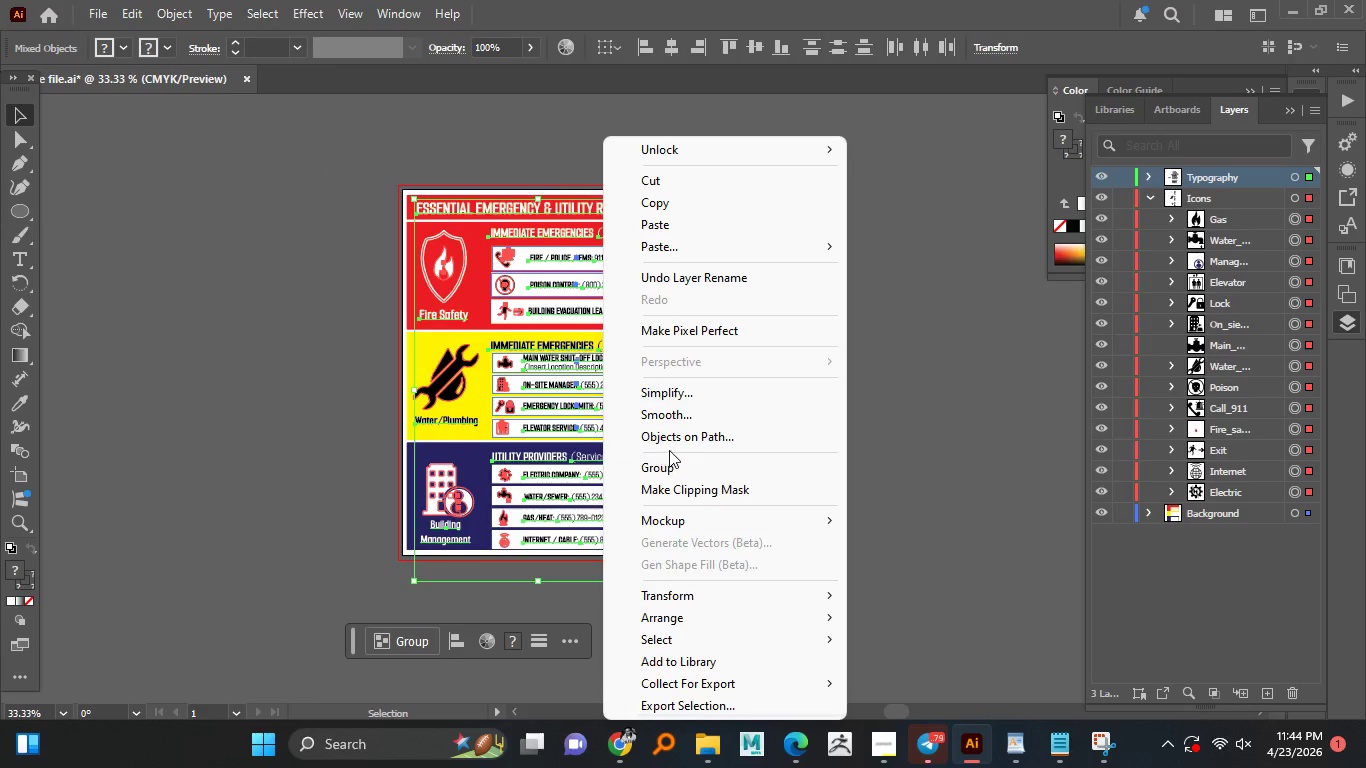 
left_click([180, 9])
 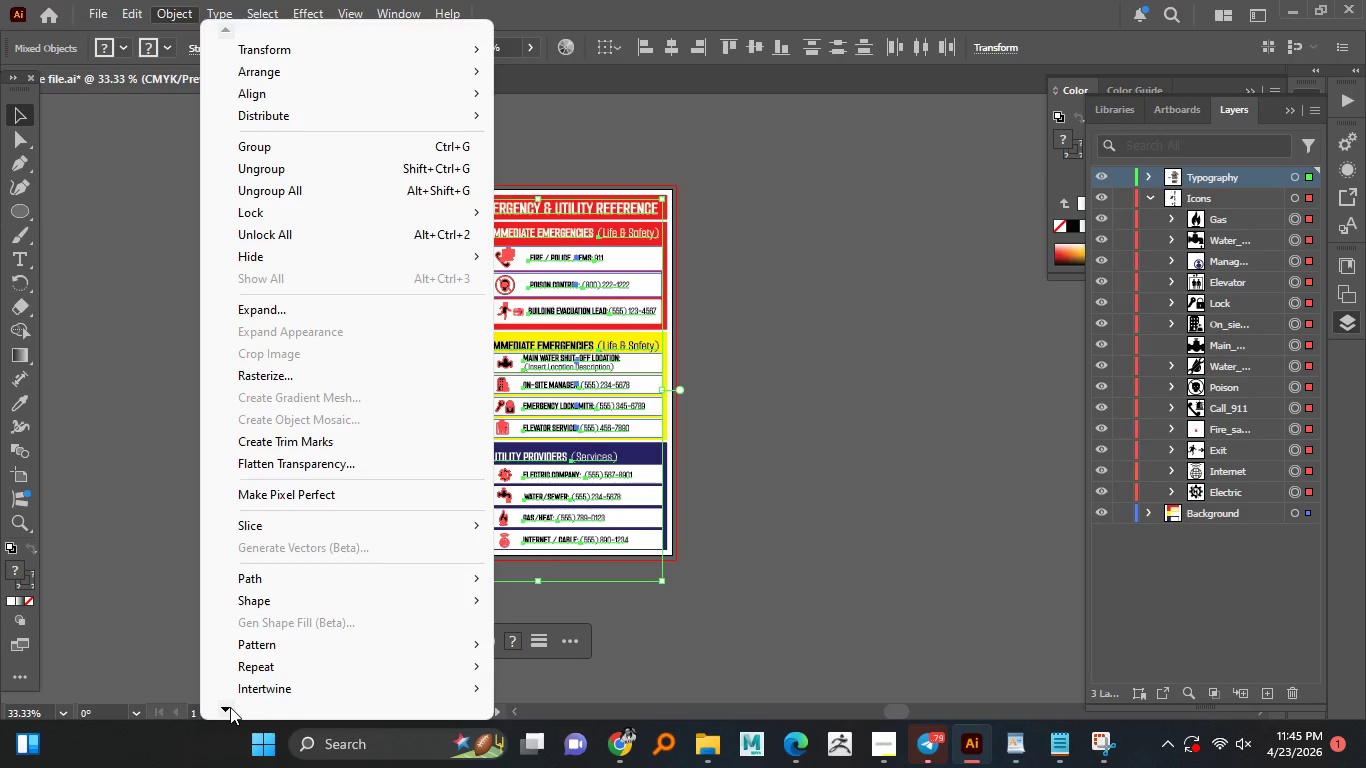 
double_click([230, 707])
 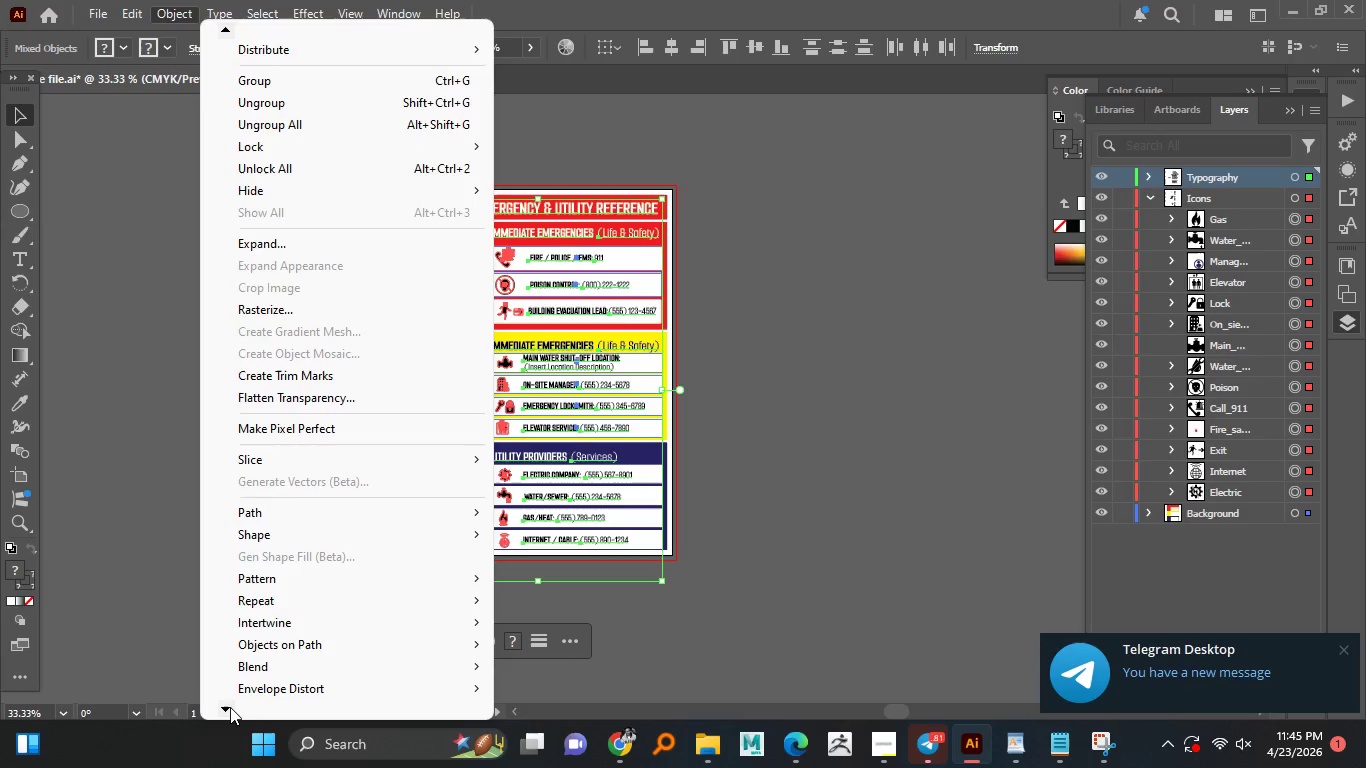 
triple_click([230, 707])
 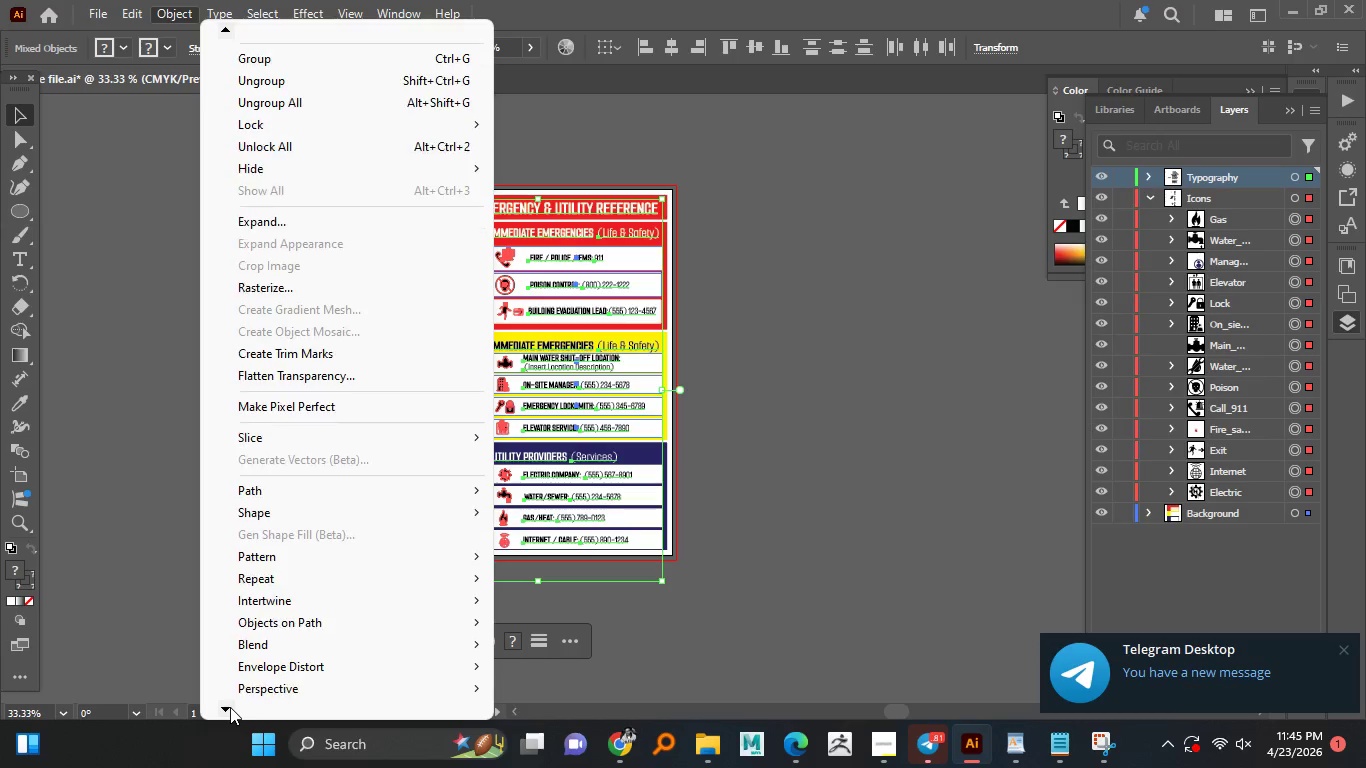 
triple_click([230, 707])
 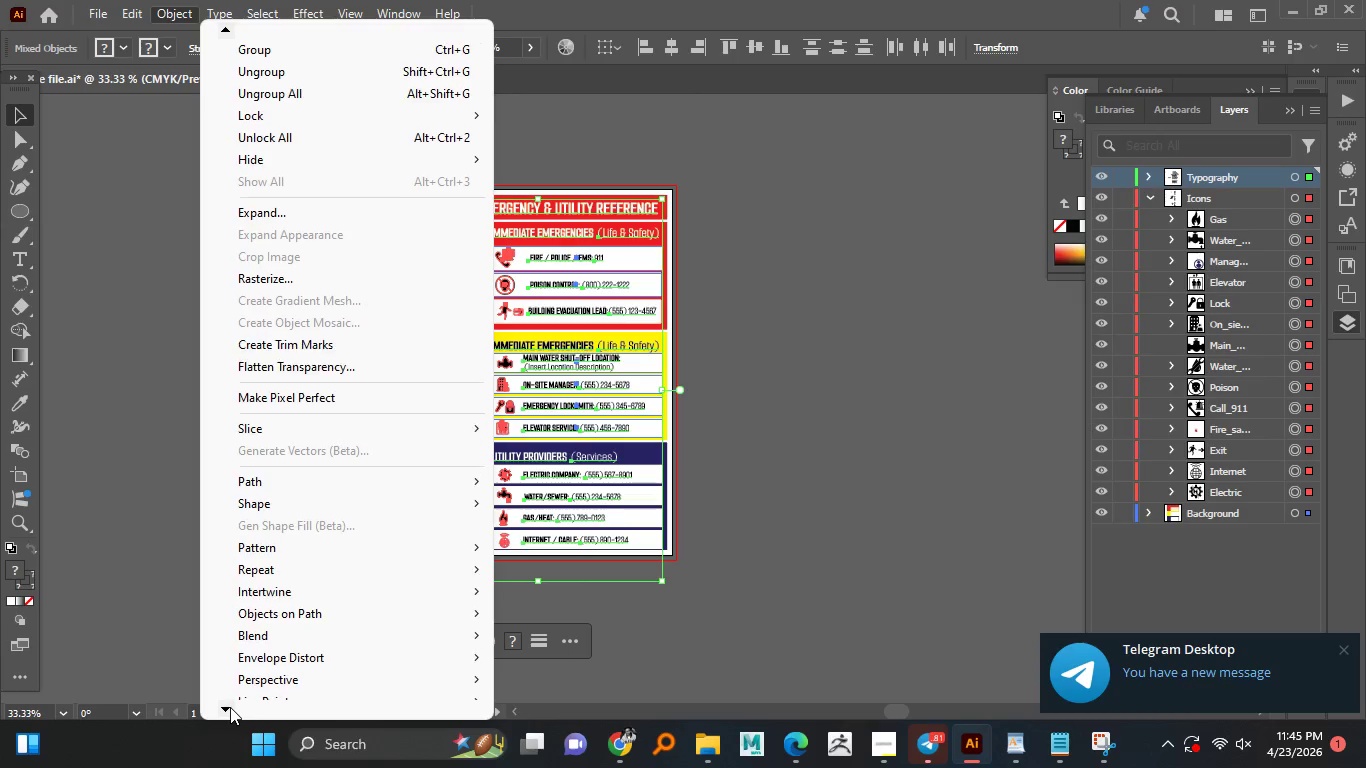 
triple_click([230, 707])
 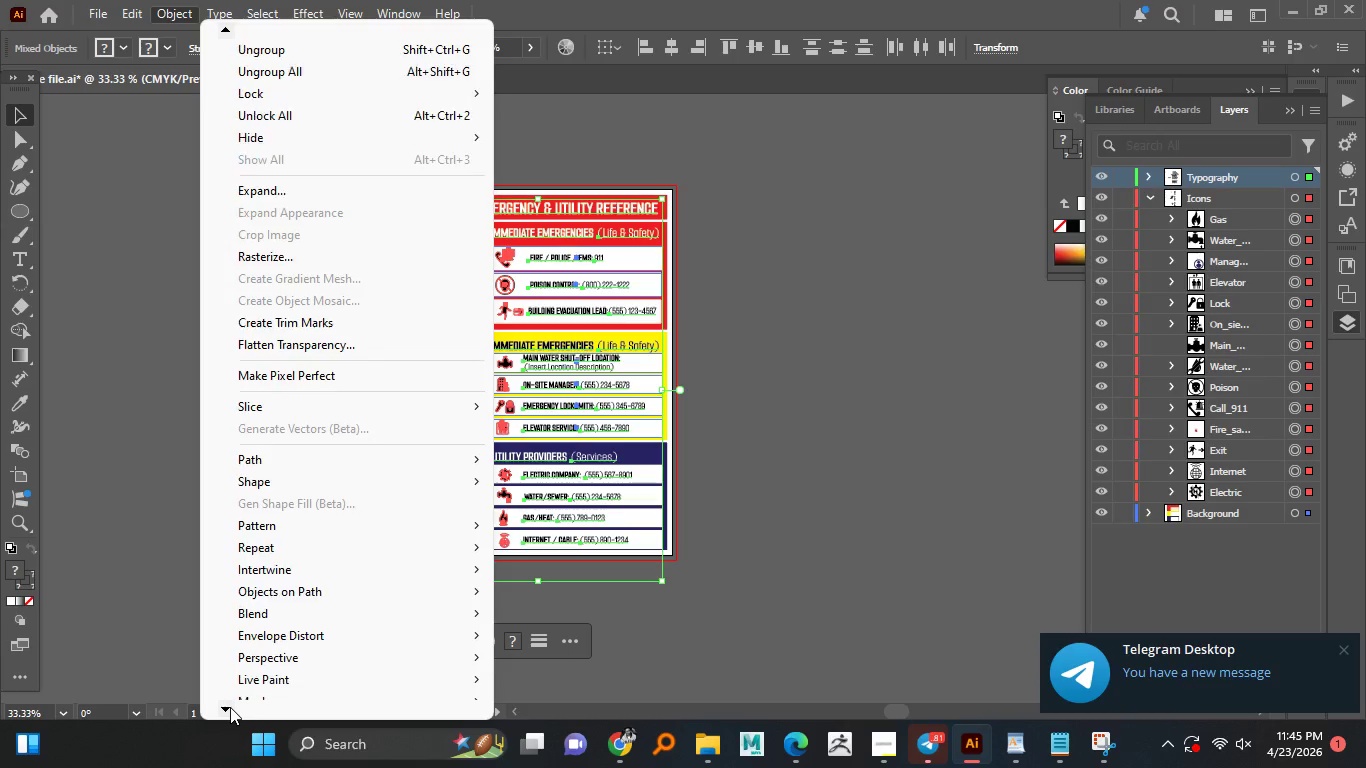 
triple_click([230, 707])
 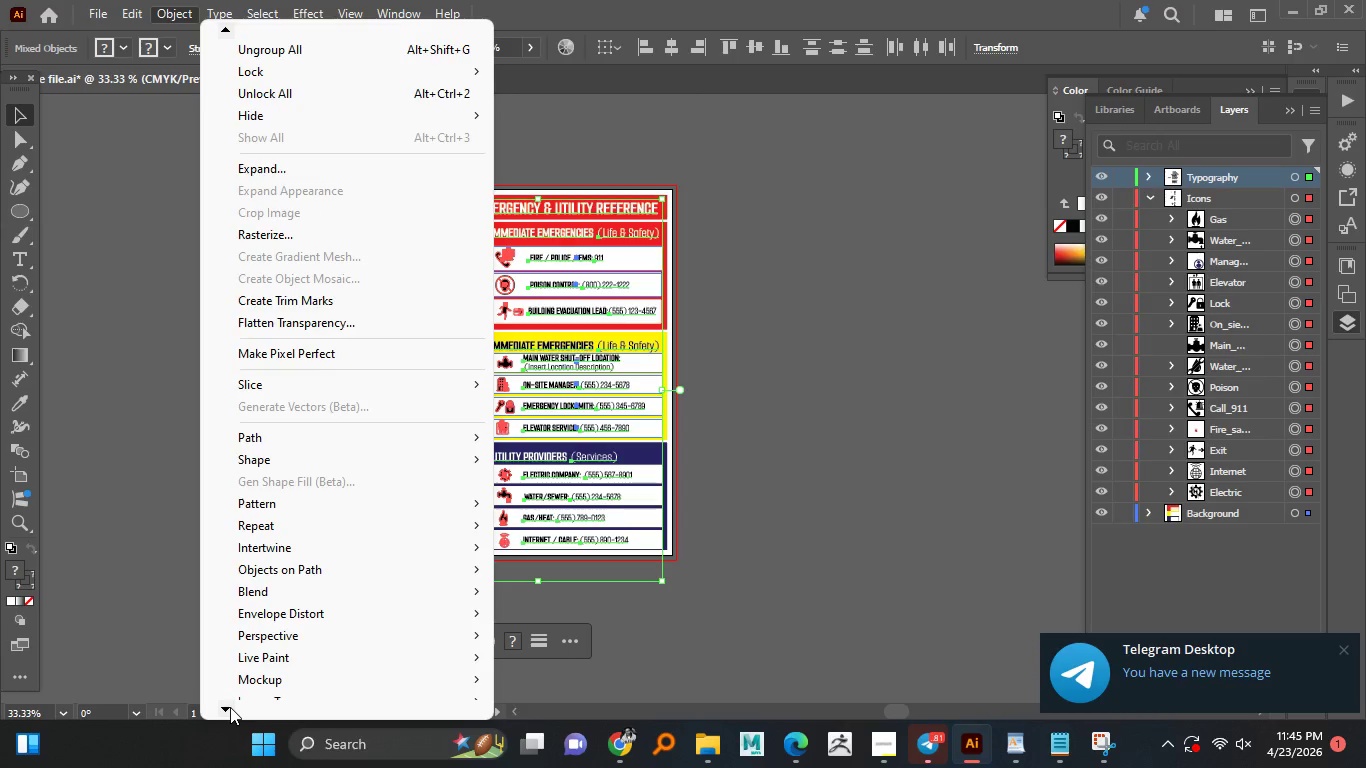 
triple_click([230, 707])
 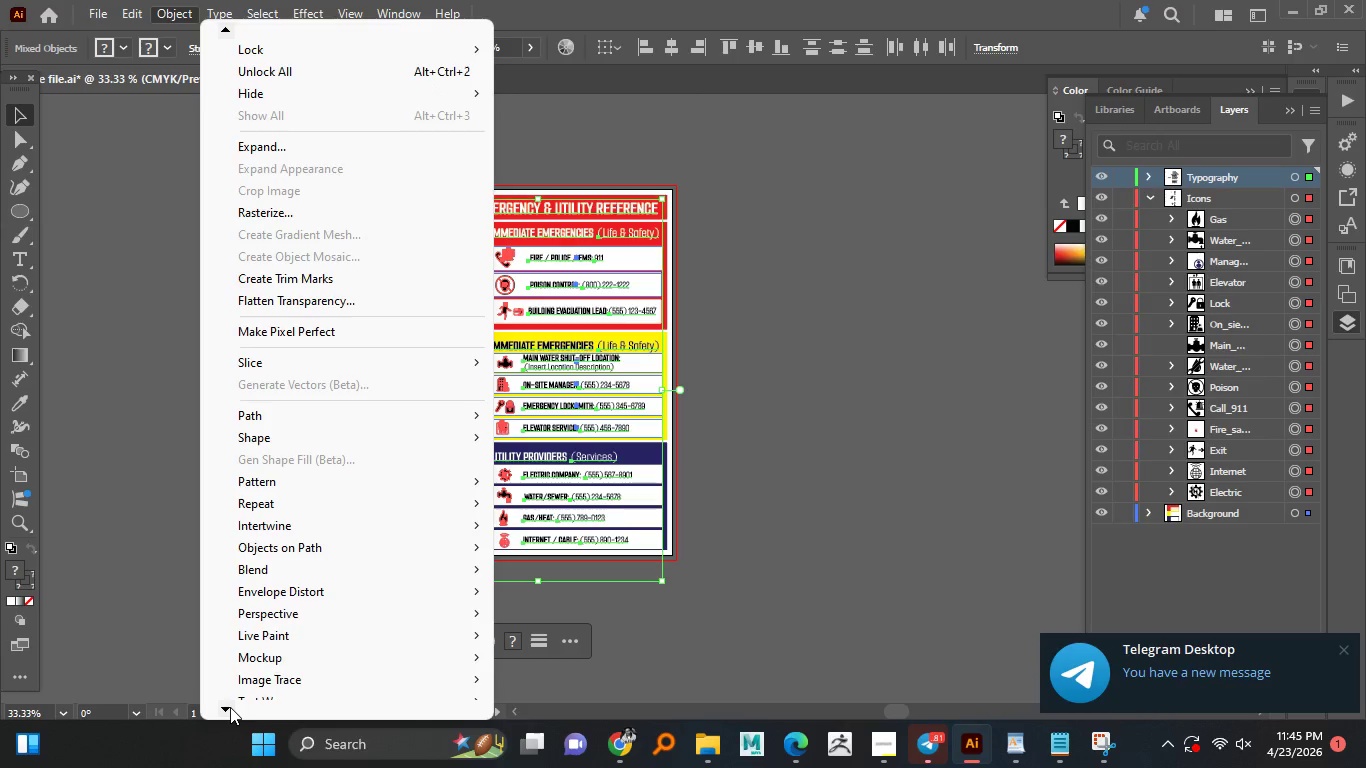 
triple_click([230, 707])
 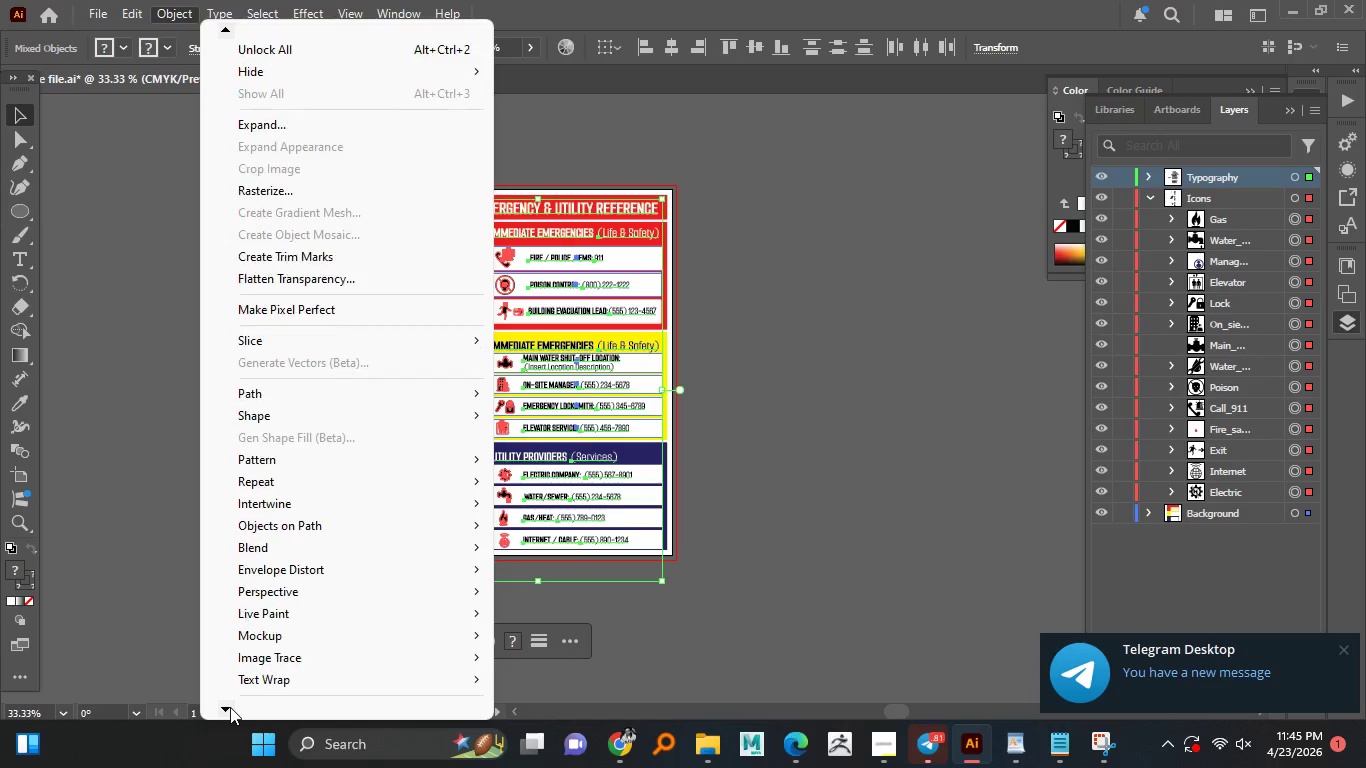 
triple_click([230, 707])
 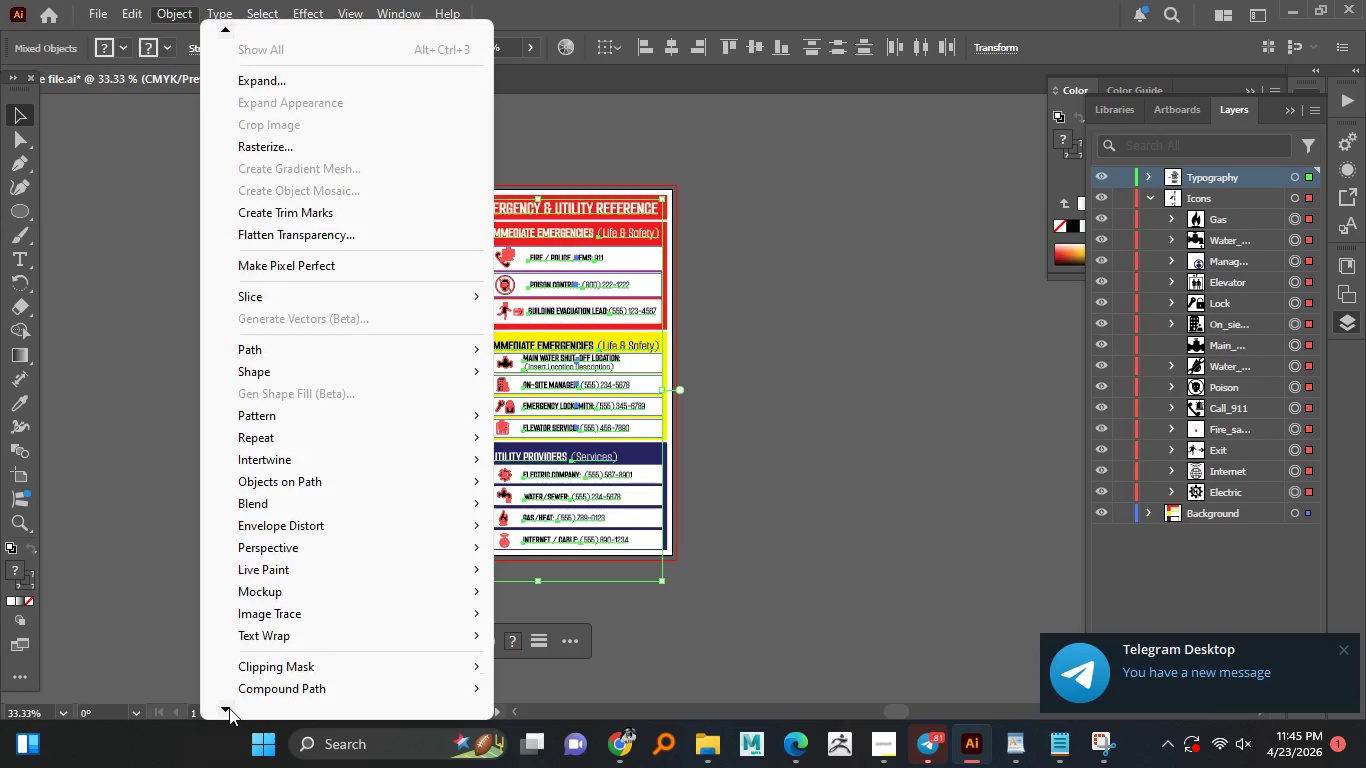 
double_click([229, 708])
 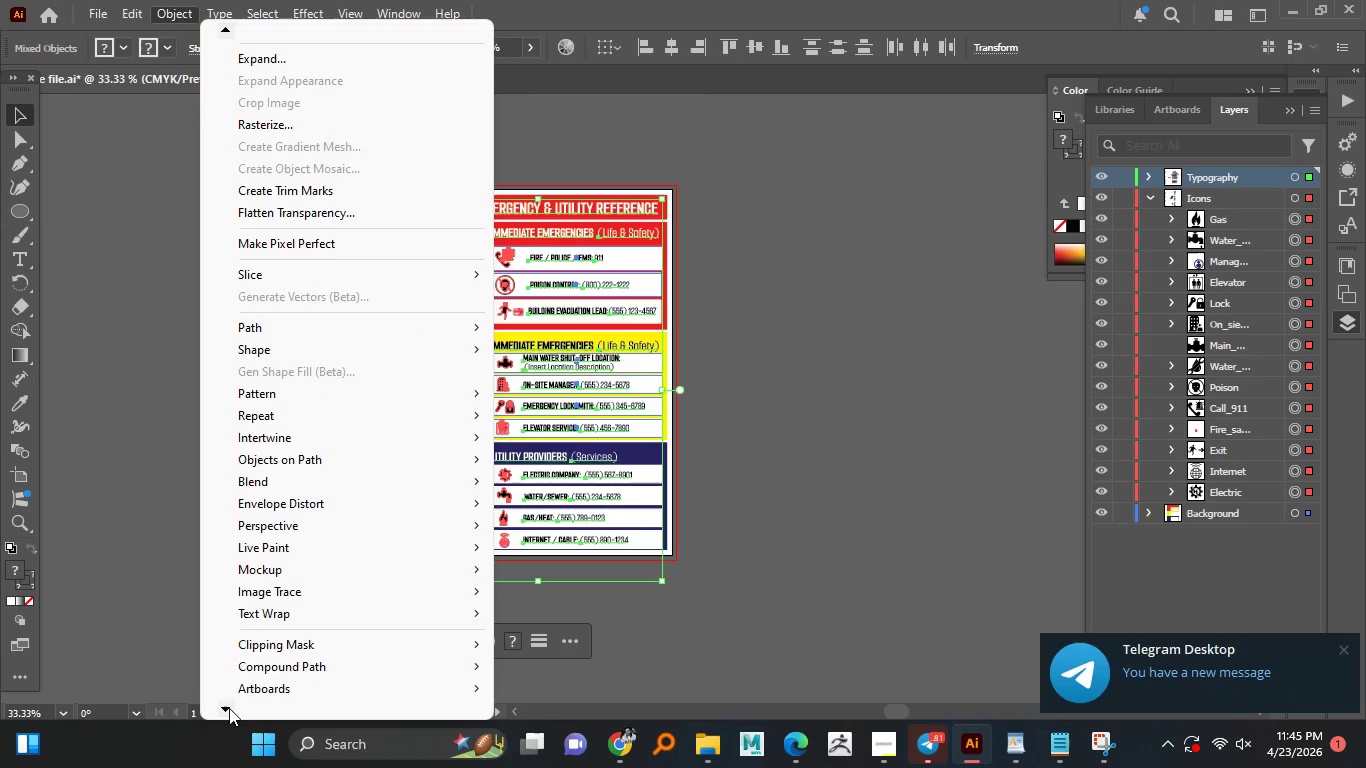 
triple_click([229, 708])
 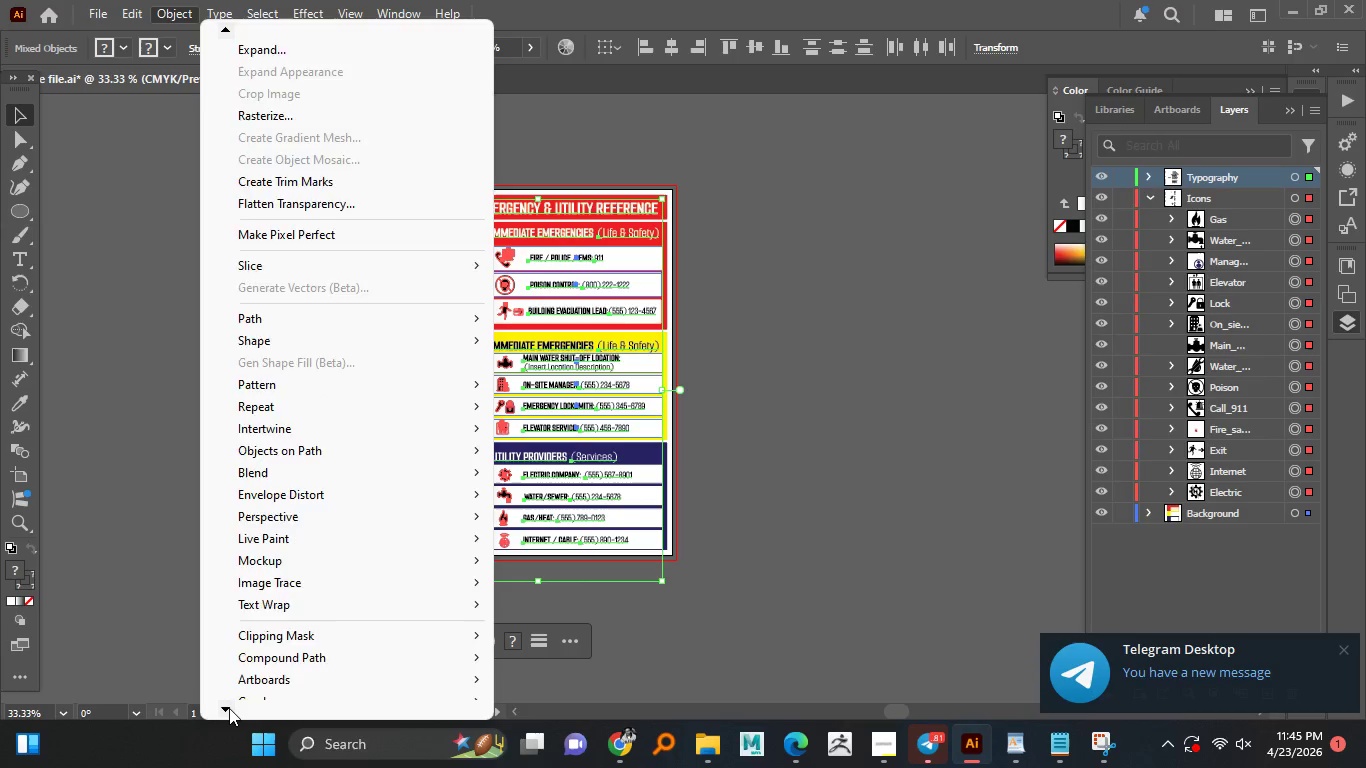 
triple_click([229, 708])
 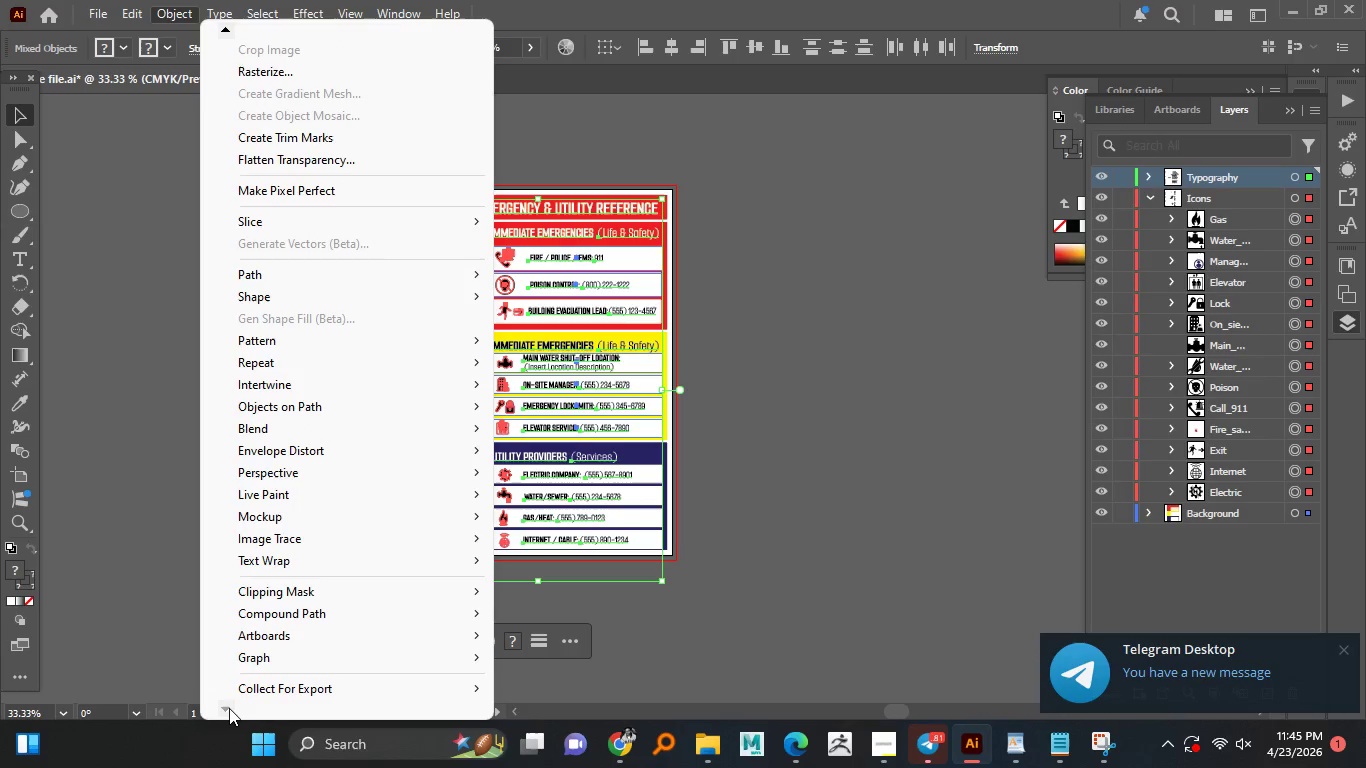 
triple_click([229, 708])
 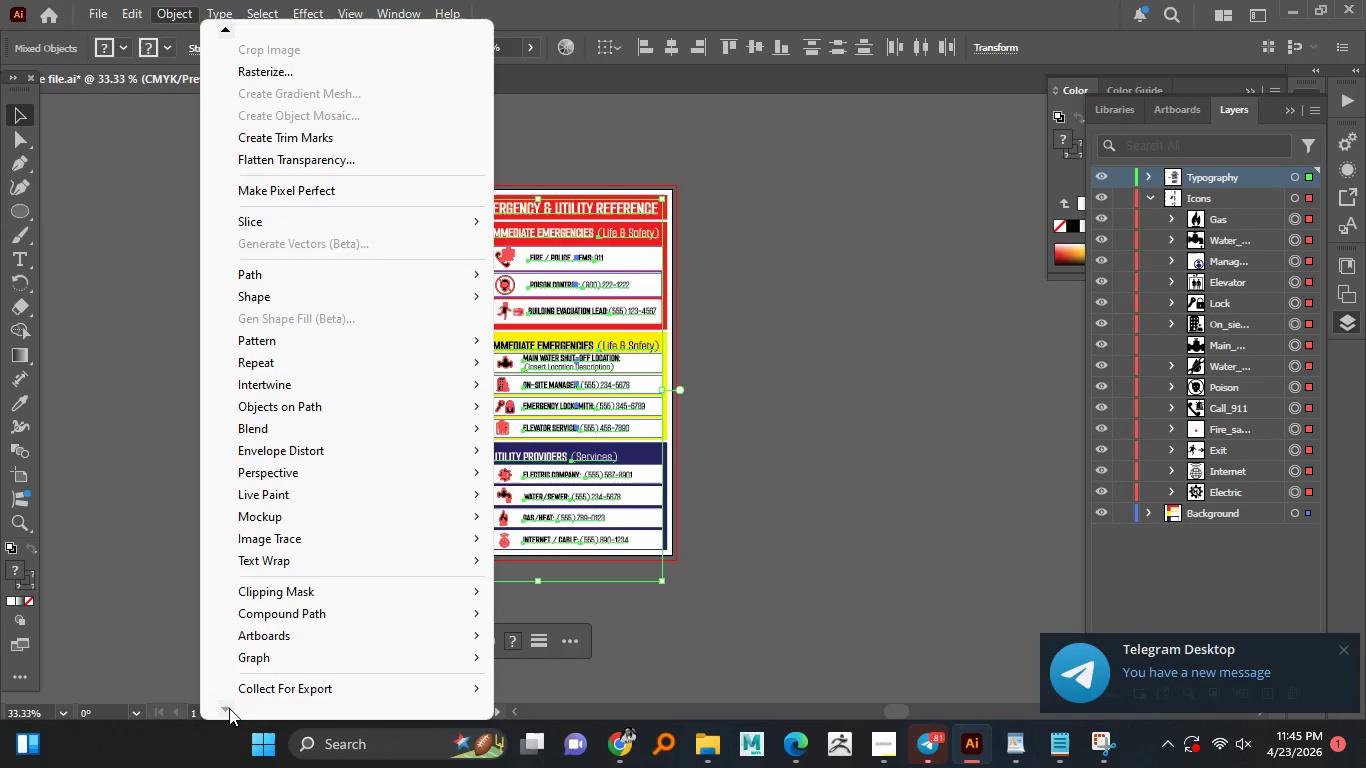 
triple_click([229, 708])
 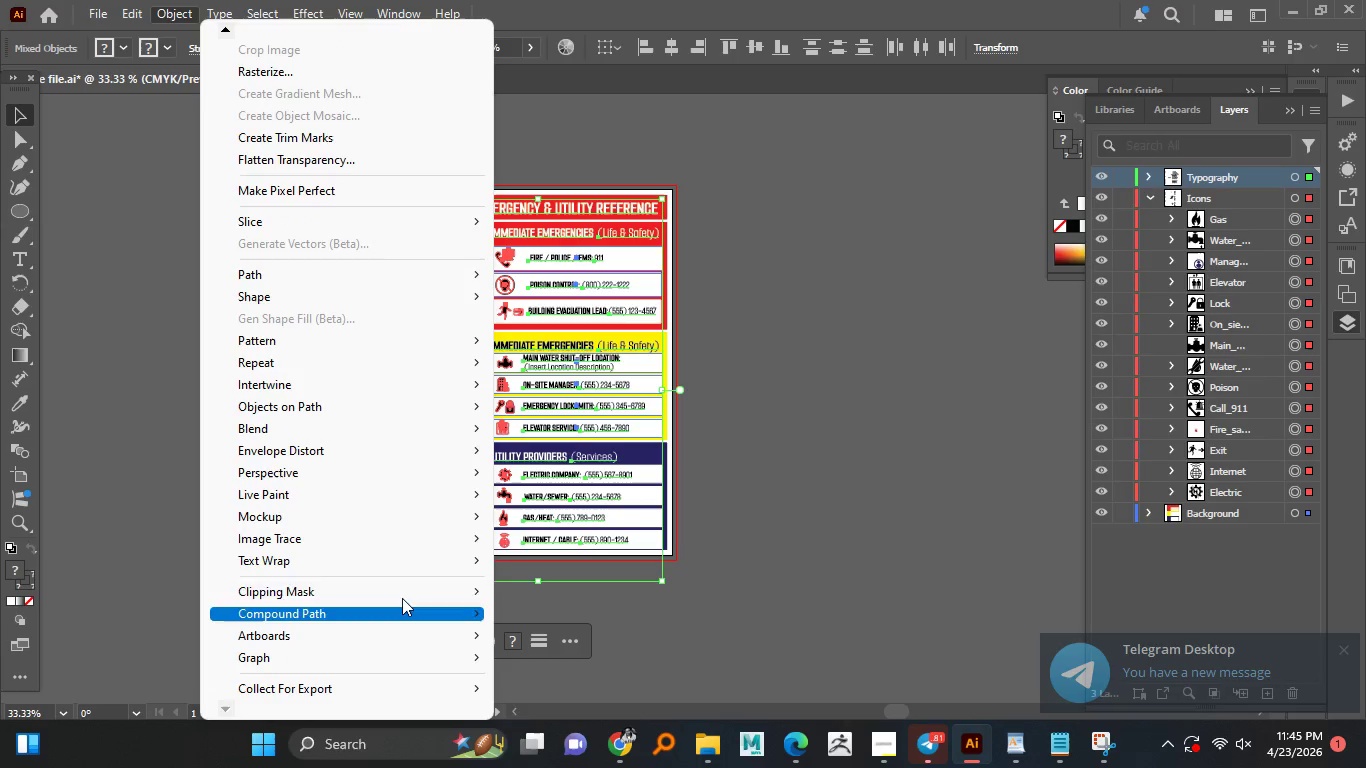 
left_click([844, 443])
 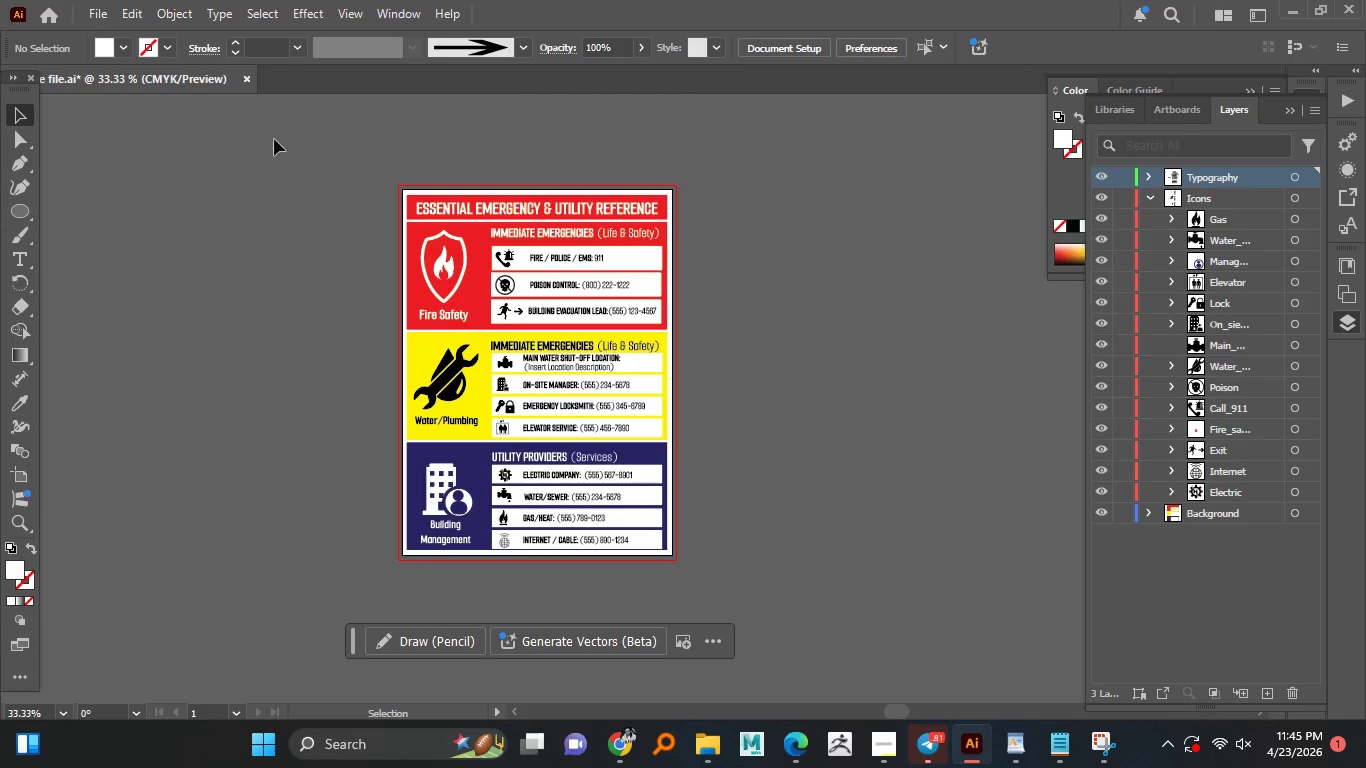 
left_click_drag(start_coordinate=[308, 147], to_coordinate=[716, 577])
 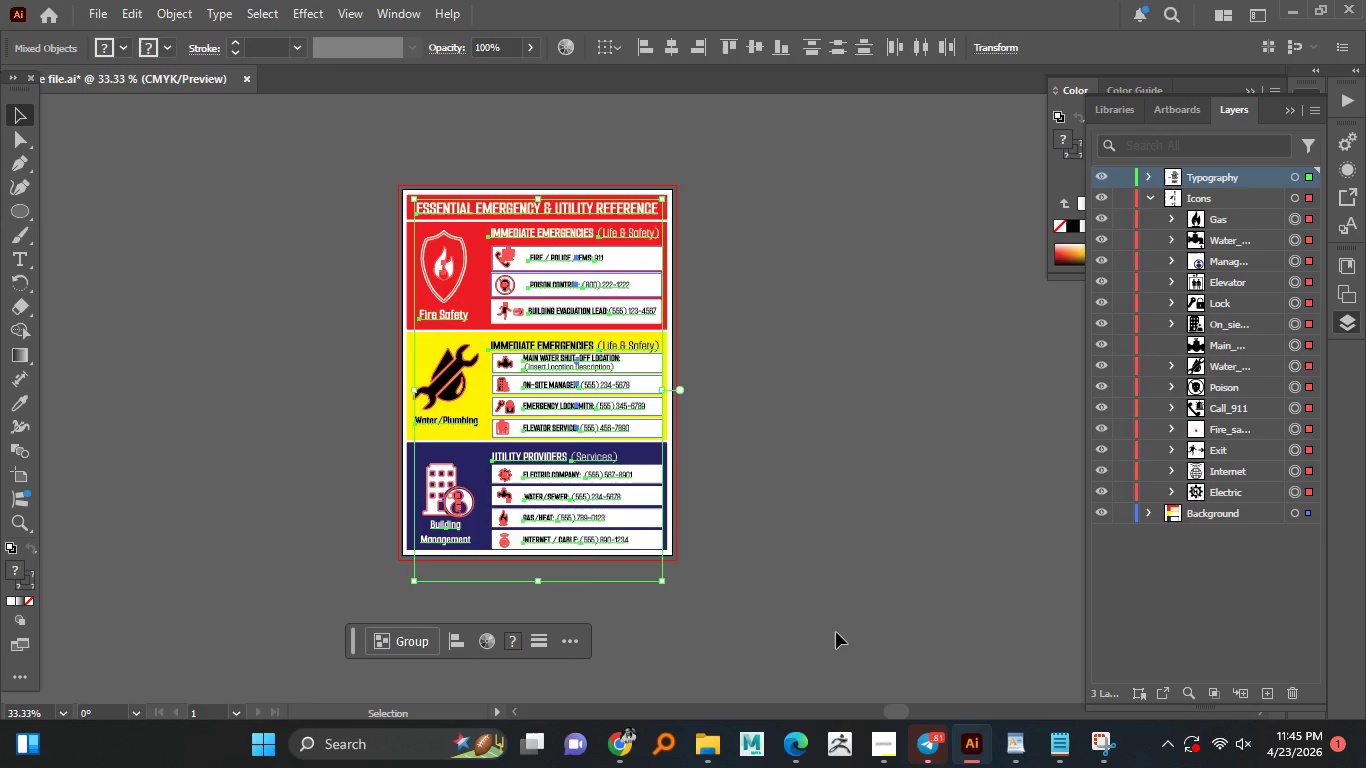 
wait(40.66)
 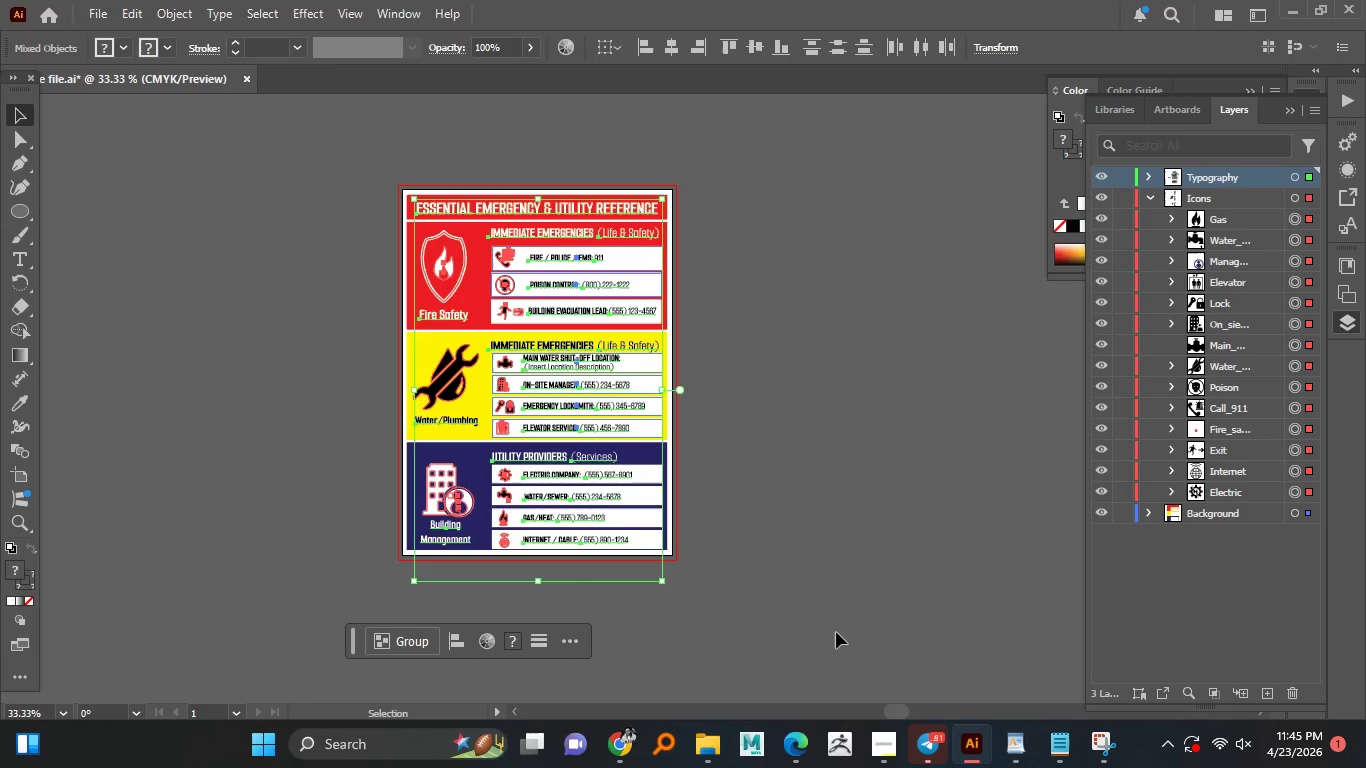 
hold_key(key=AltLeft, duration=1.0)
scroll: coordinate [619, 379], scroll_direction: up, amount: 1.0
 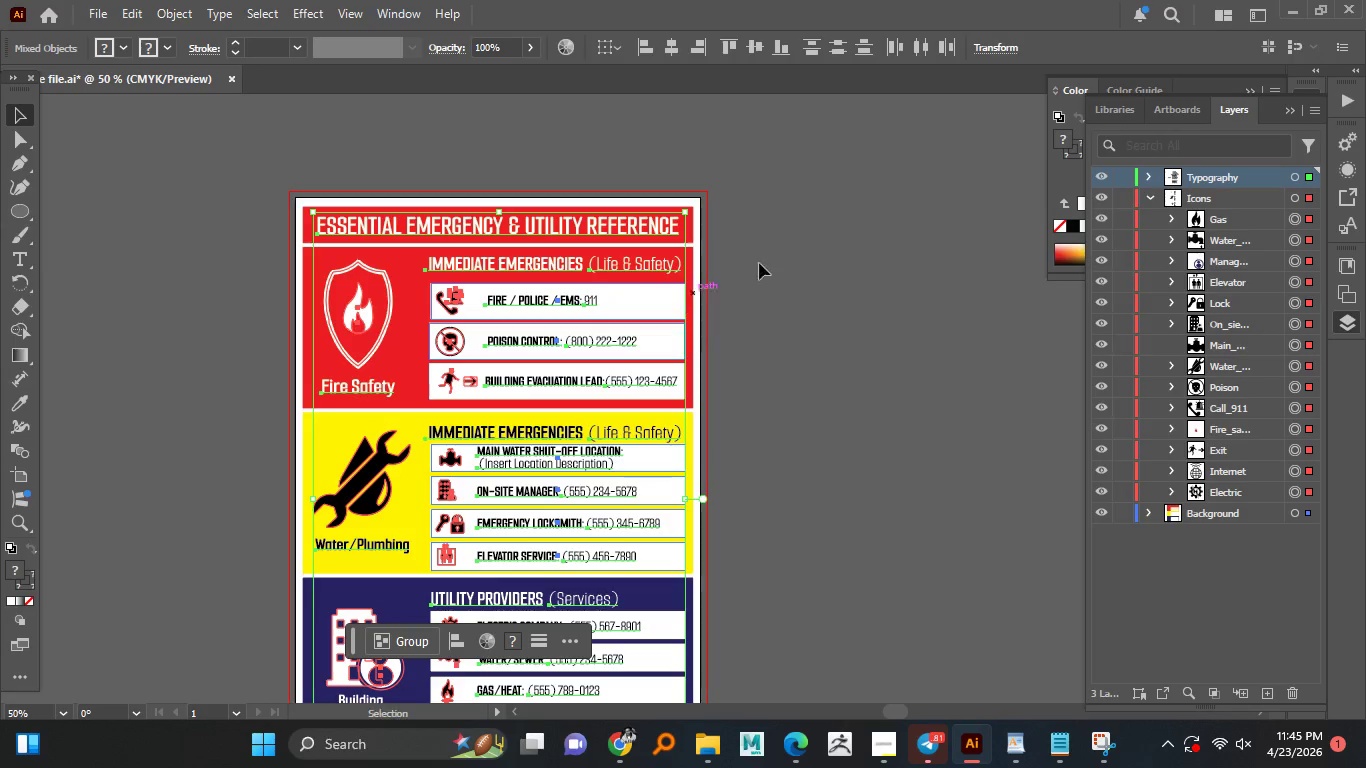 
left_click([779, 254])
 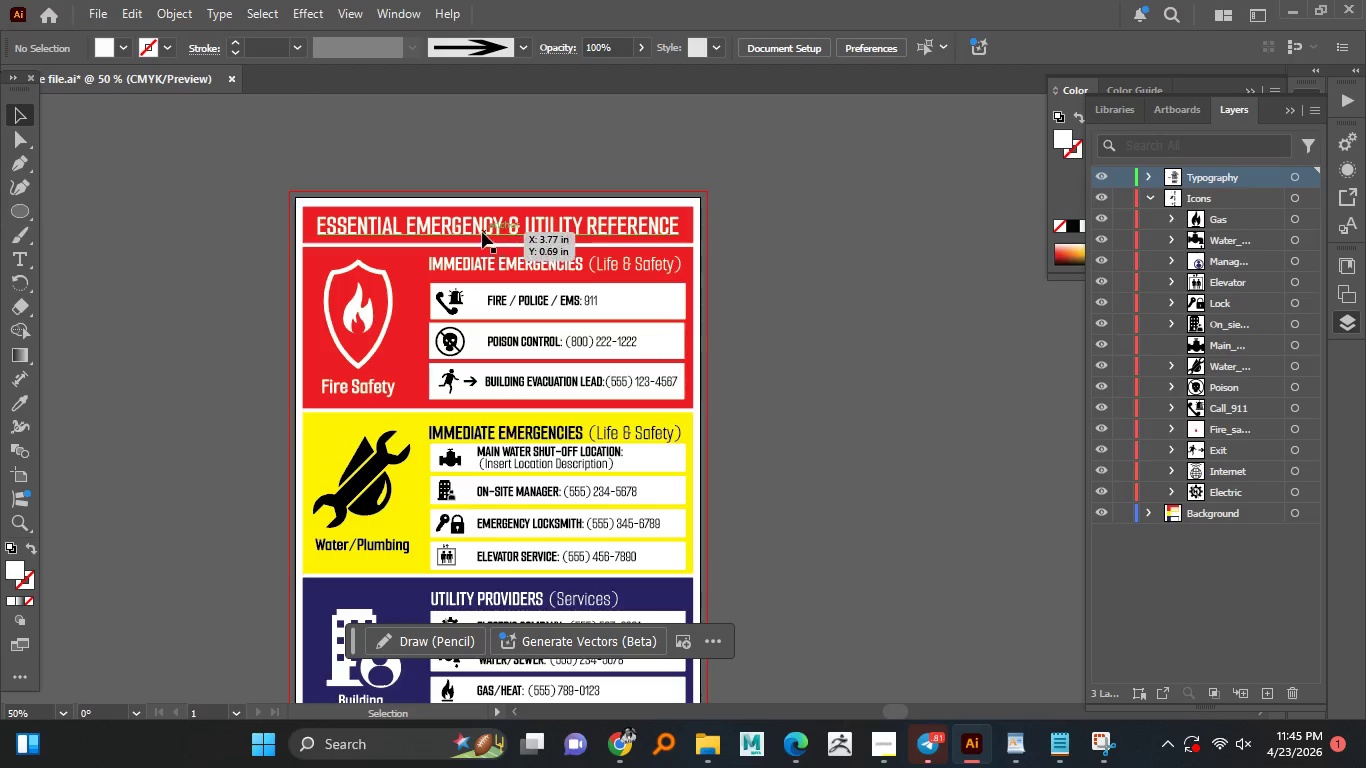 
left_click([488, 224])
 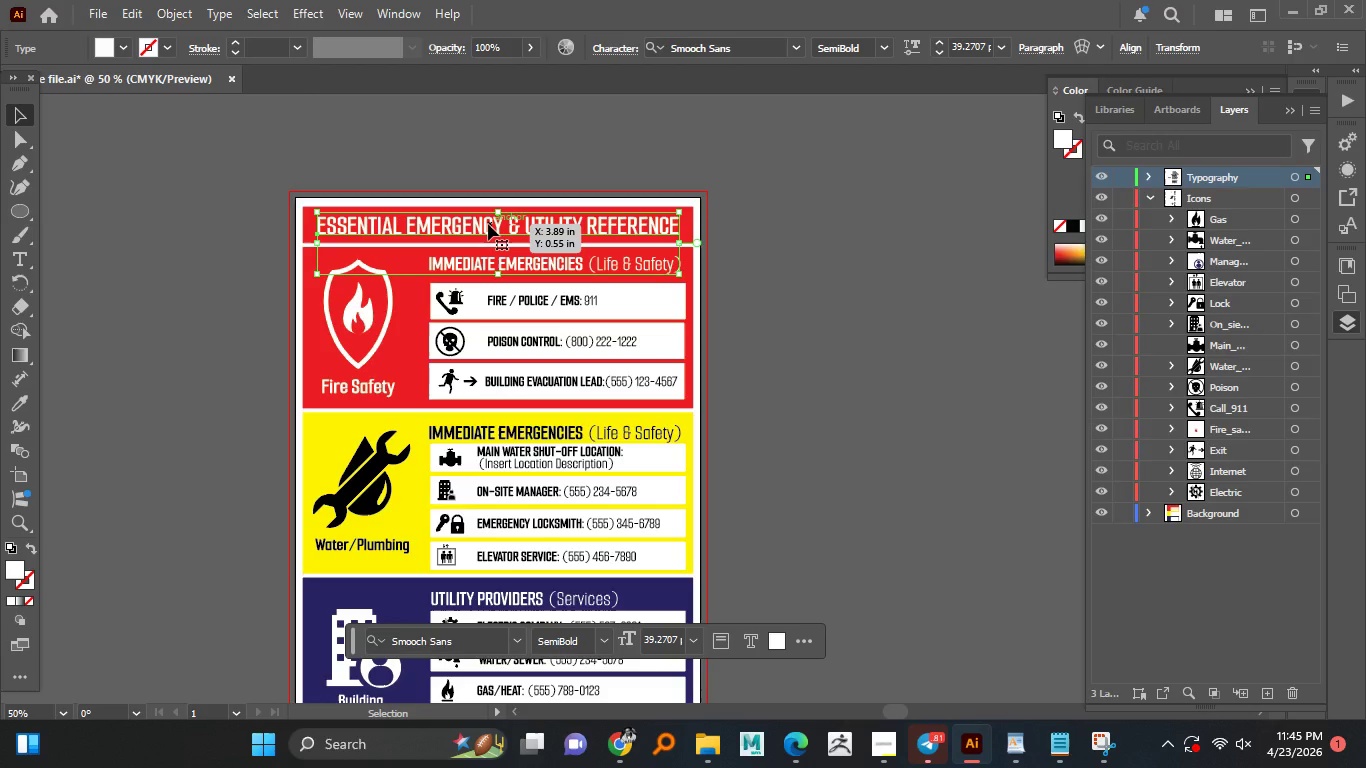 
right_click([488, 224])
 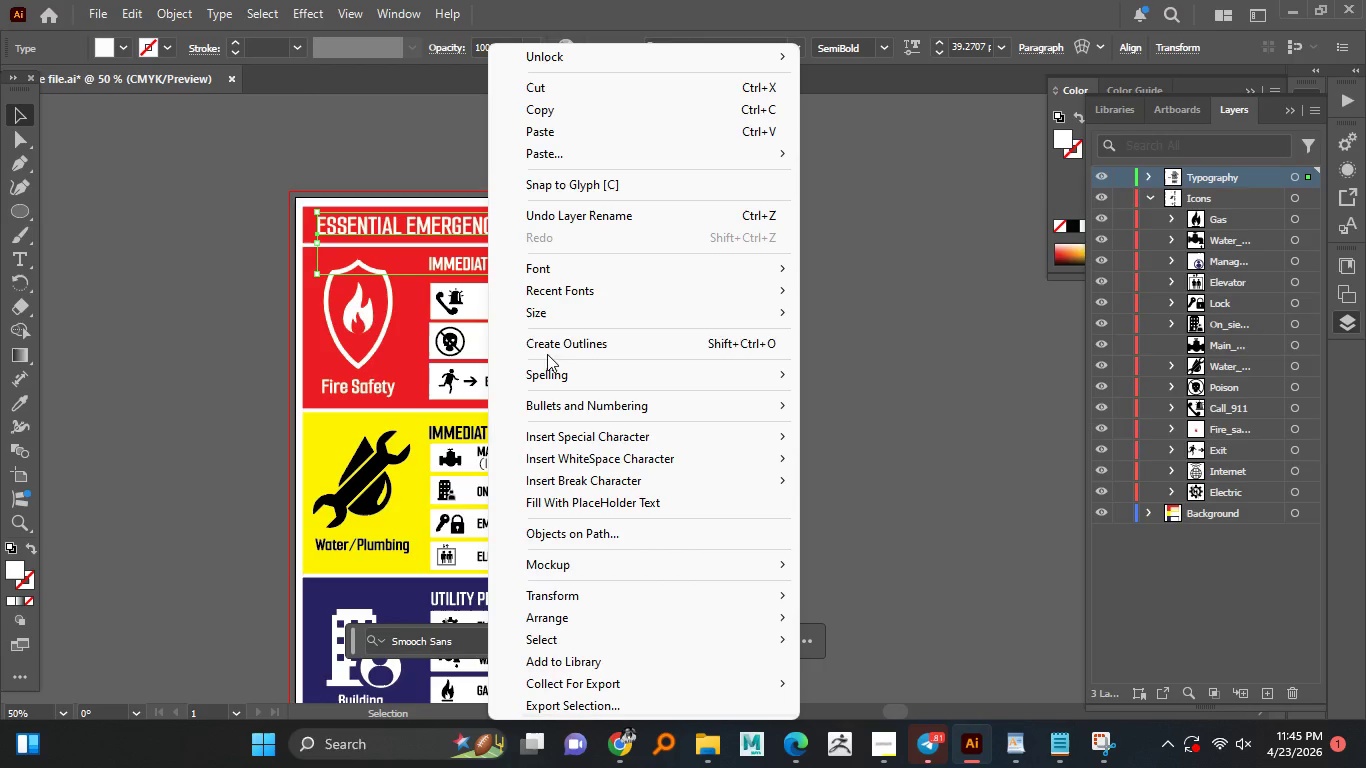 
left_click([552, 342])
 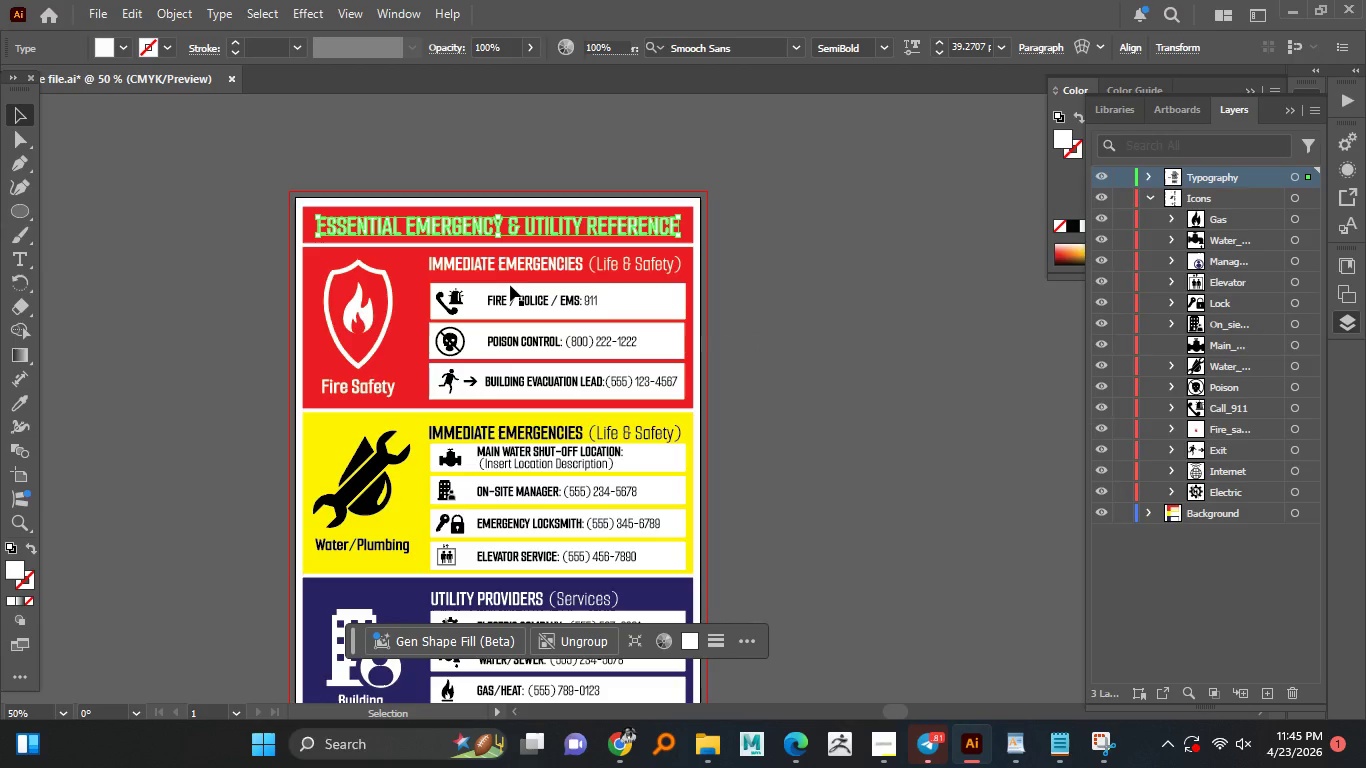 
hold_key(key=AltLeft, duration=0.59)
scroll: coordinate [506, 265], scroll_direction: up, amount: 2.0
 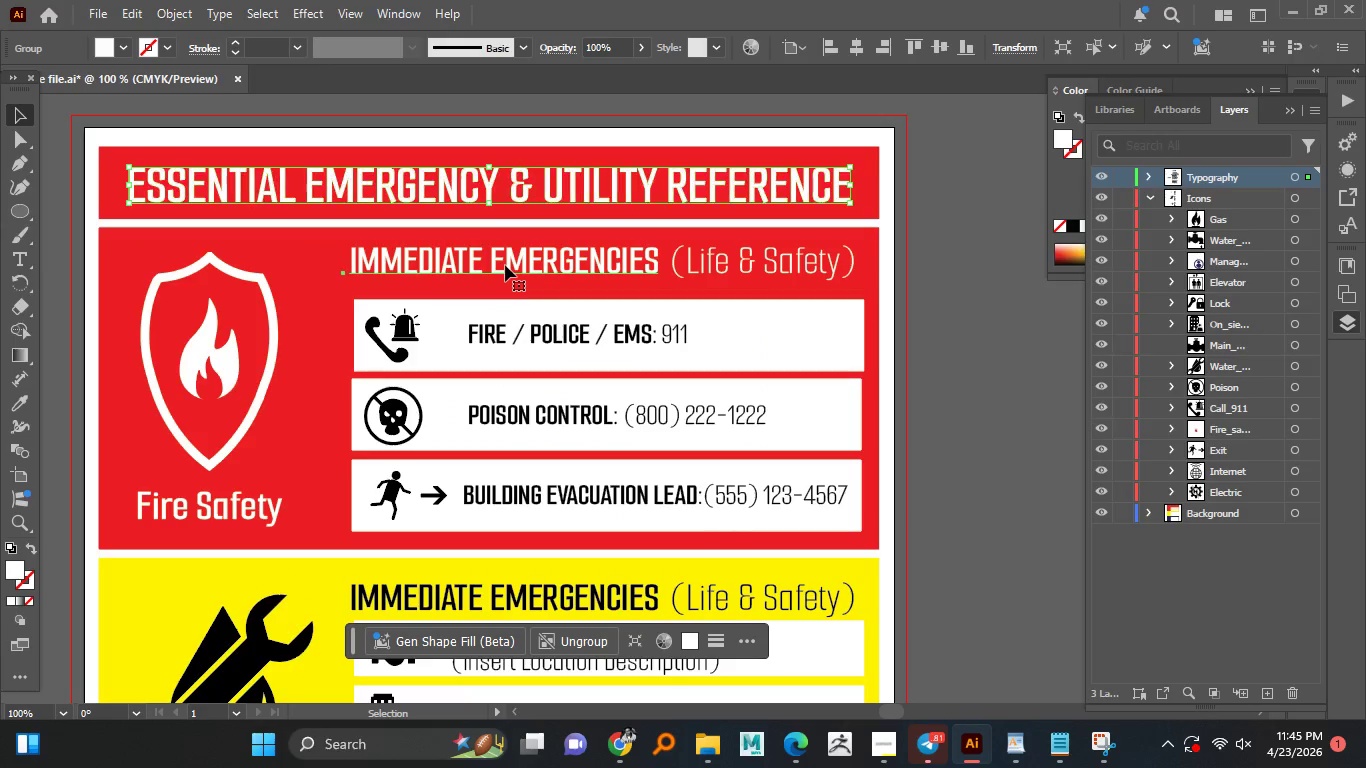 
right_click([505, 265])
 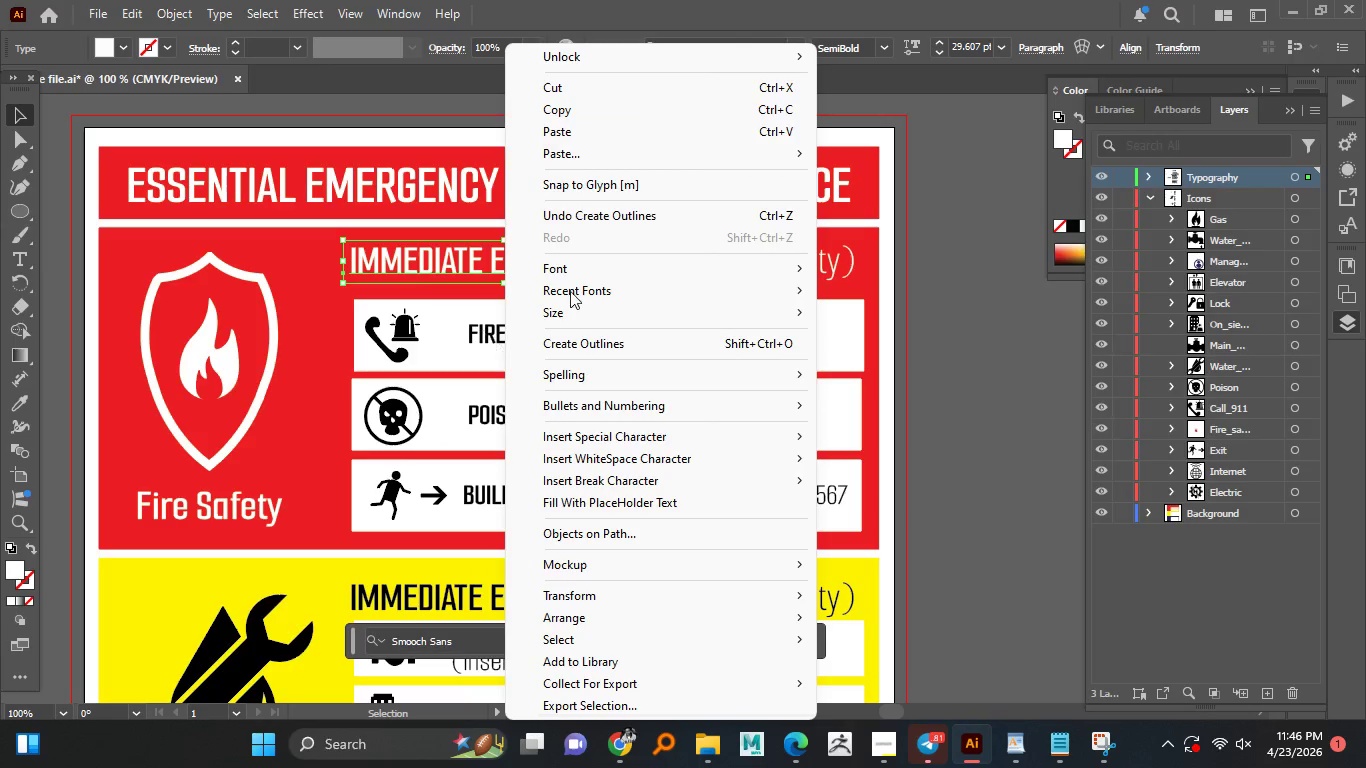 
left_click([969, 269])
 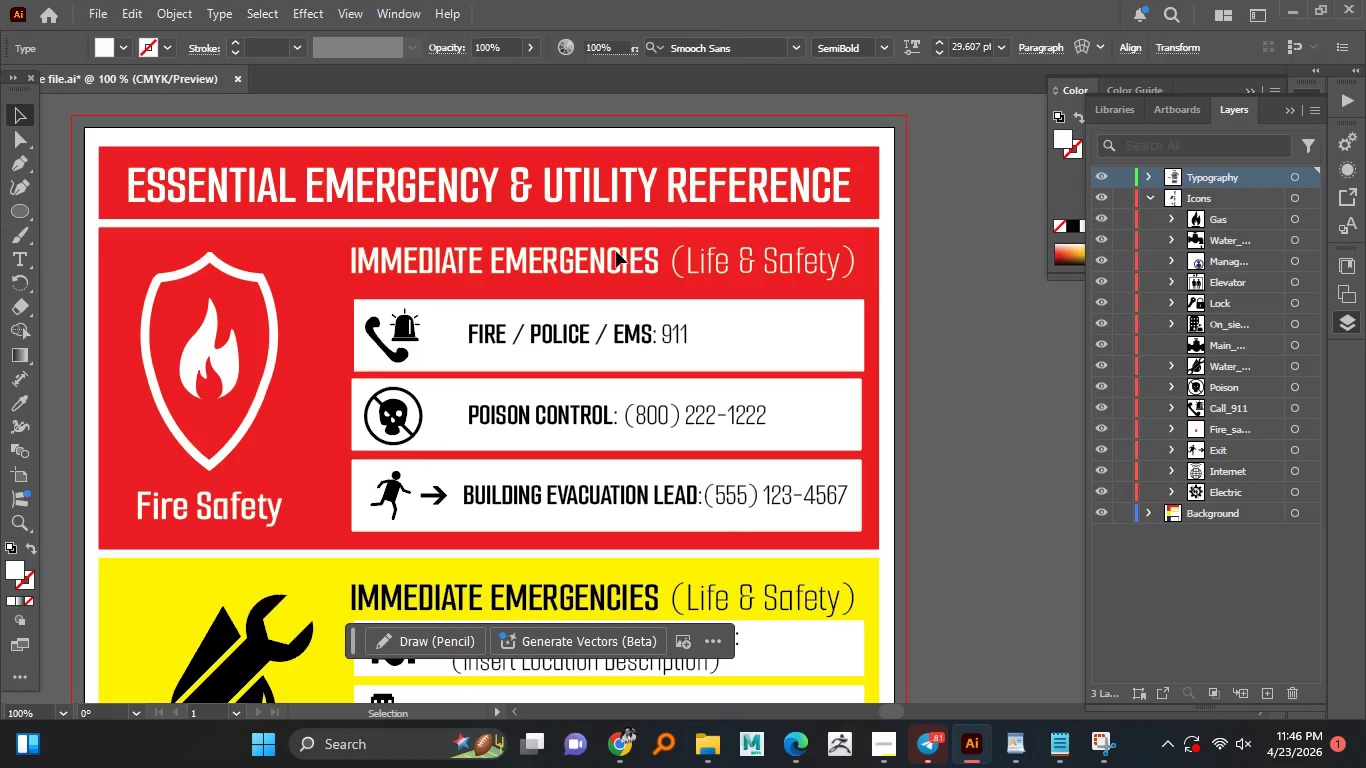 
left_click([610, 256])
 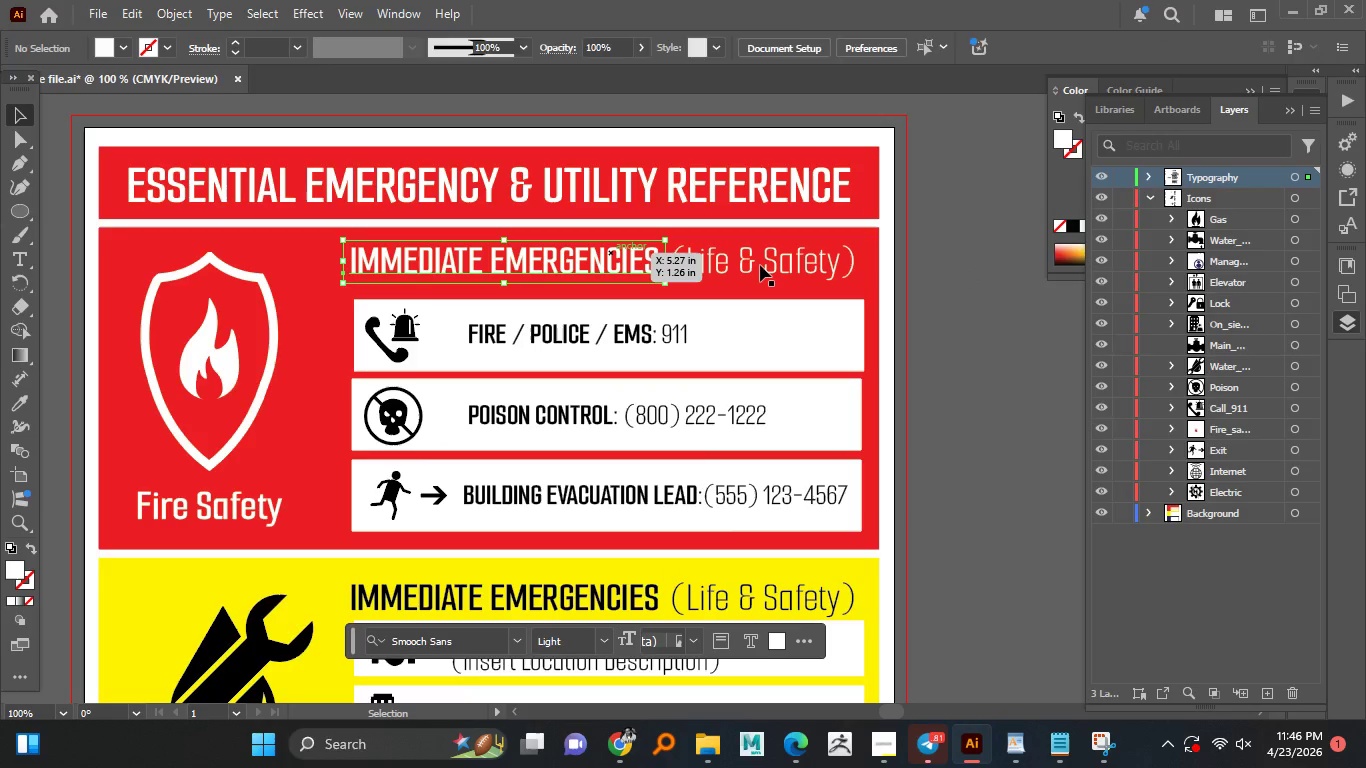 
hold_key(key=ShiftLeft, duration=1.51)
left_click([543, 337])
 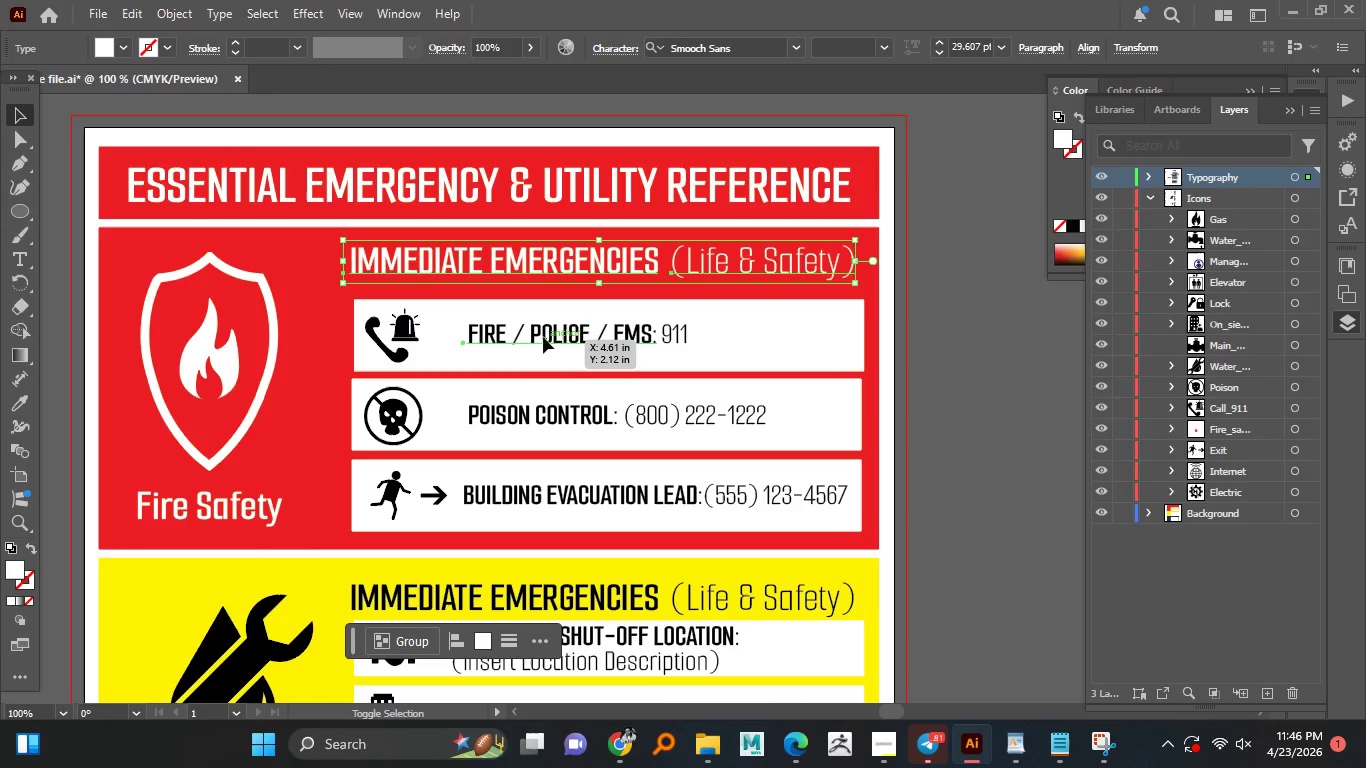 
hold_key(key=ShiftLeft, duration=1.5)
left_click([674, 337])
 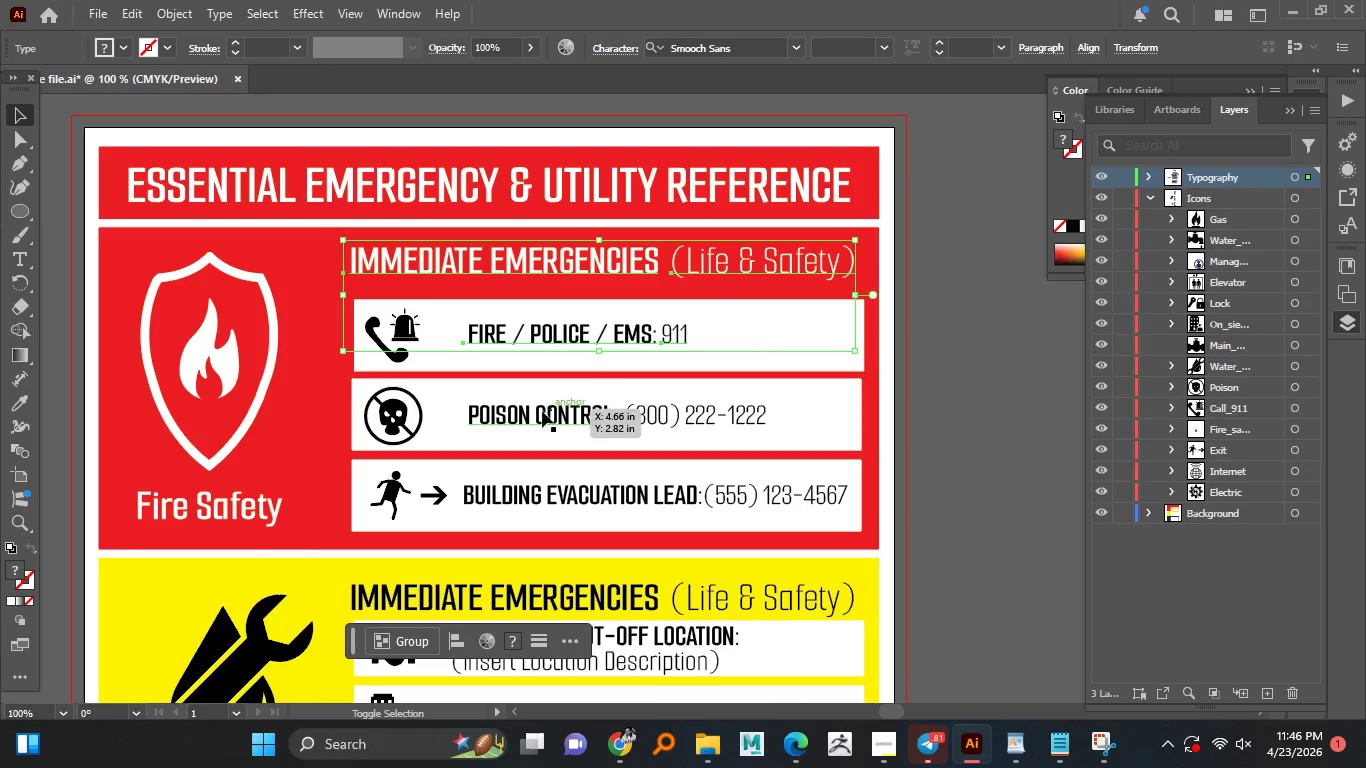 
hold_key(key=ShiftLeft, duration=1.5)
left_click([537, 411])
 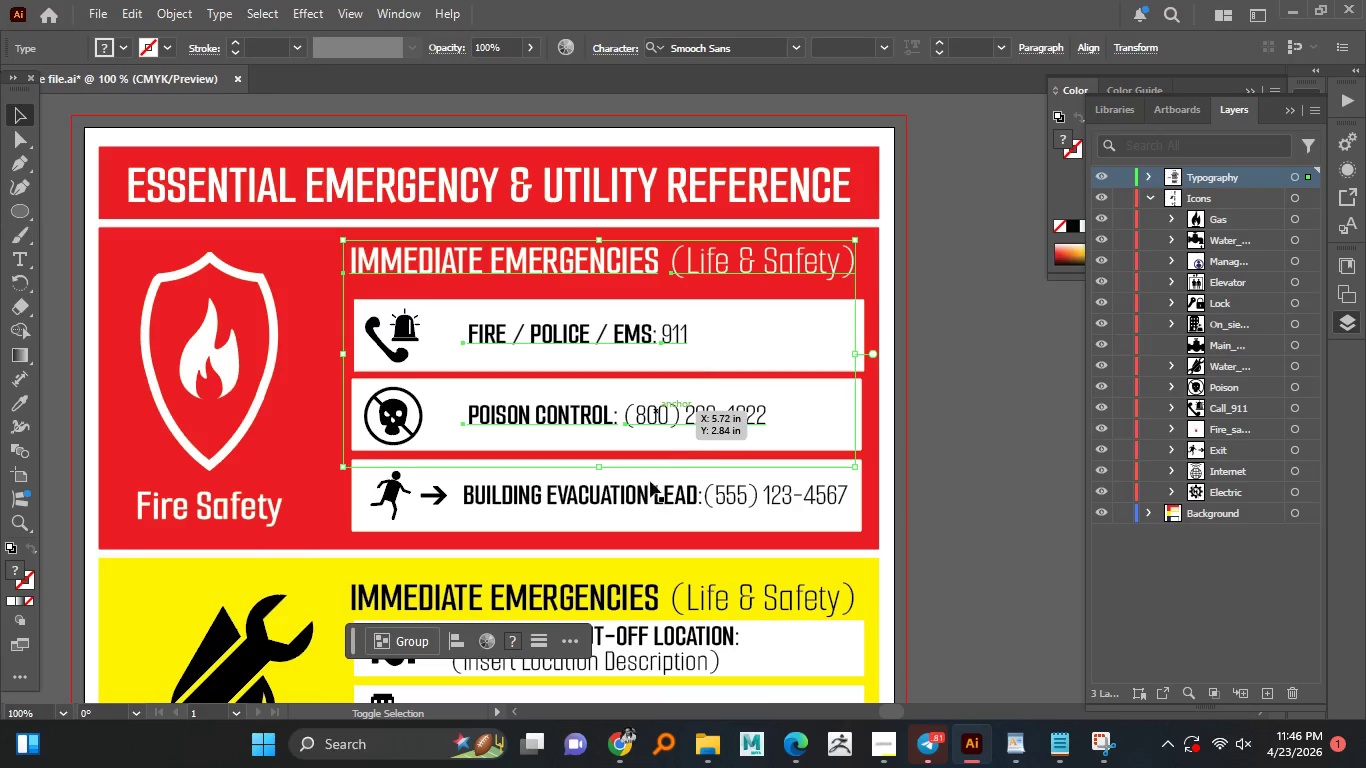 
hold_key(key=ShiftLeft, duration=1.5)
left_click([634, 495])
 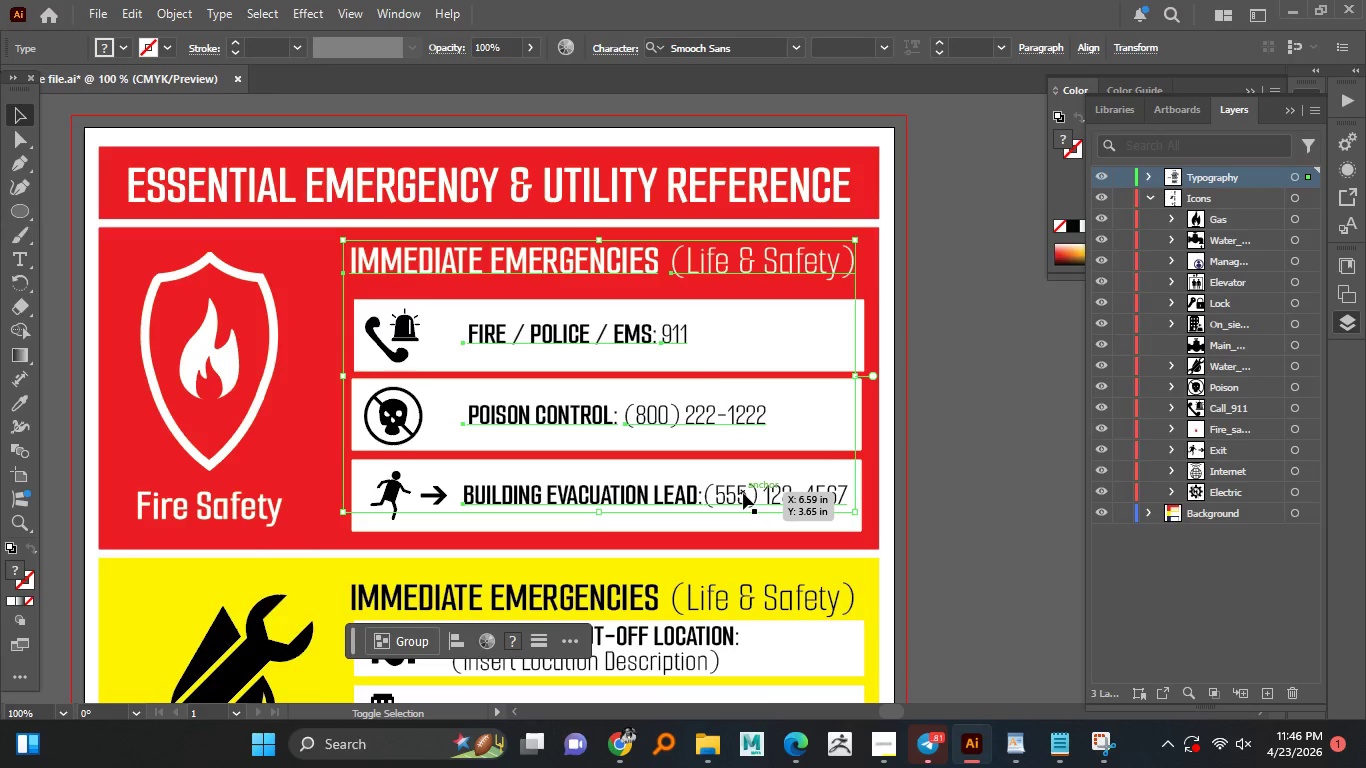 
left_click([743, 493])
 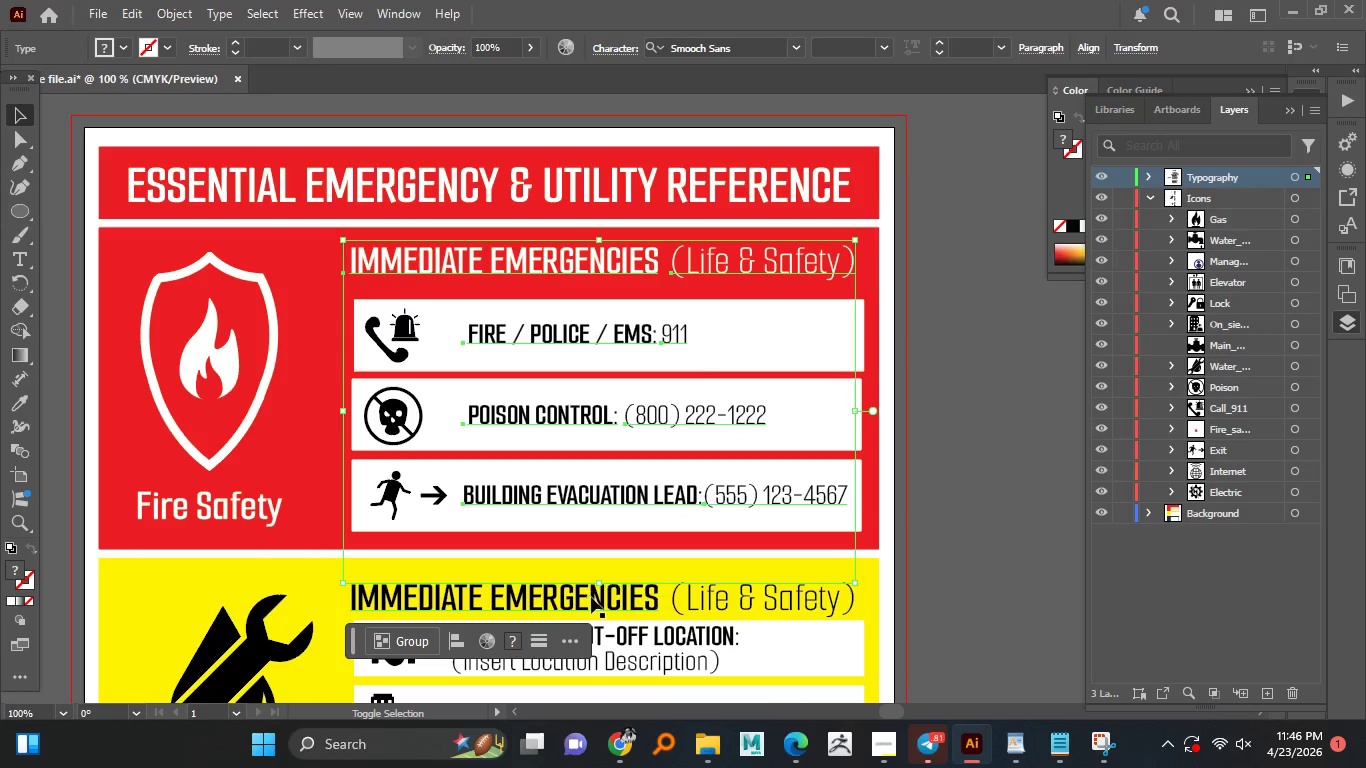 
key(Shift+ShiftLeft)
 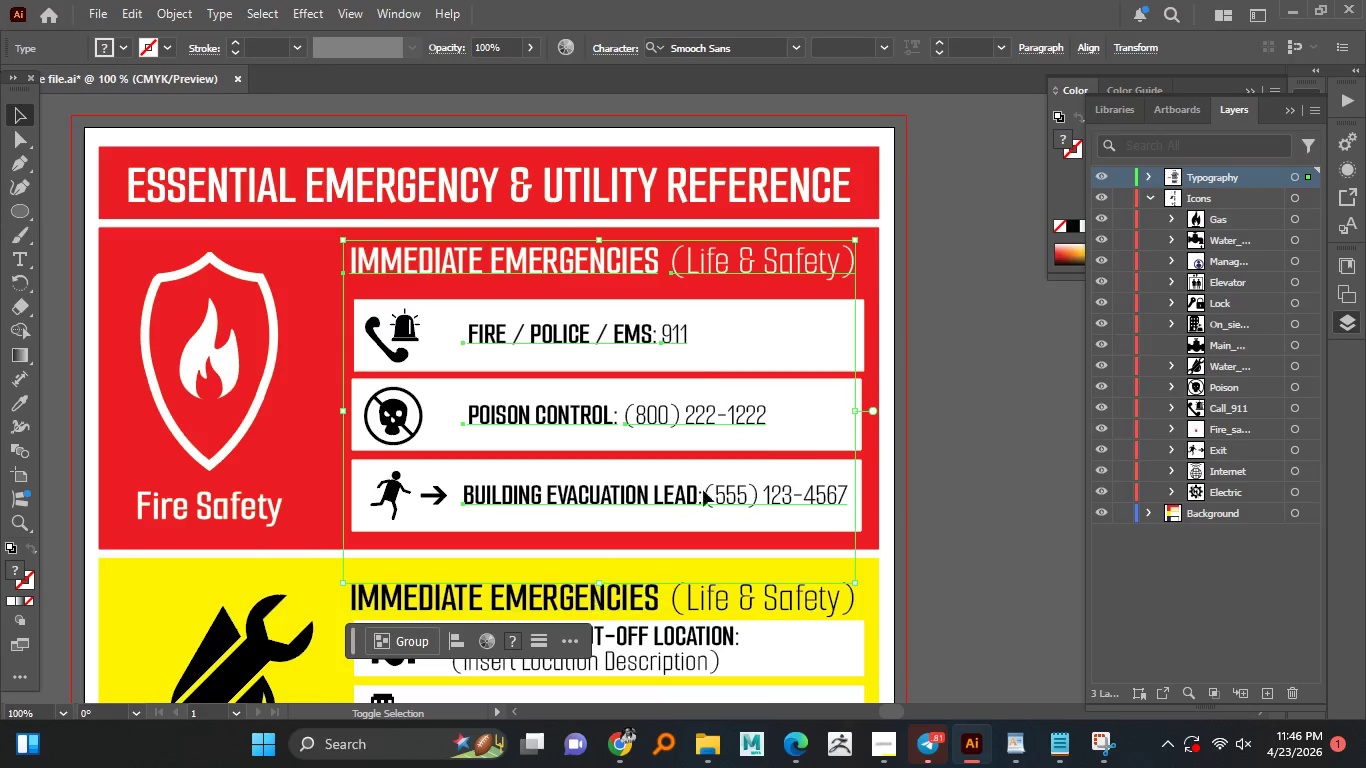 
key(Shift+ShiftLeft)
 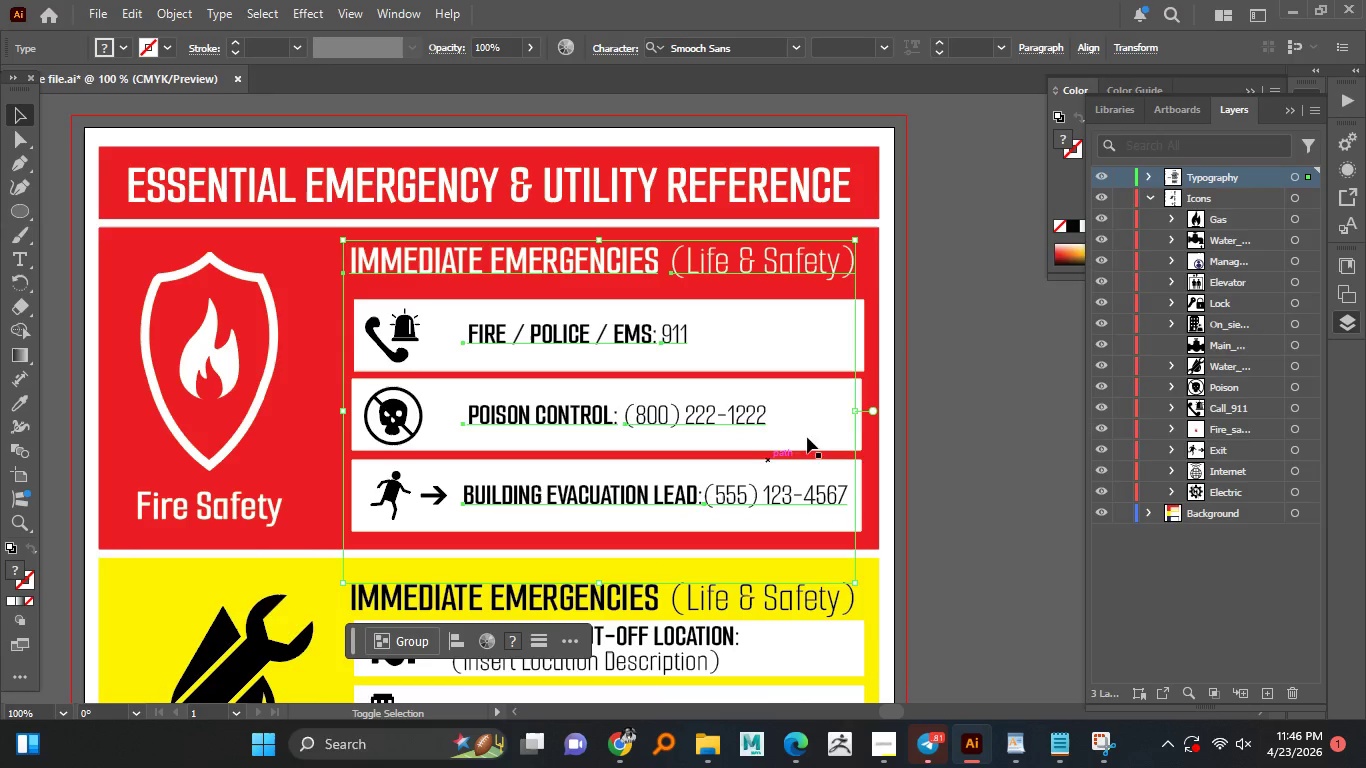 
key(Shift+ShiftLeft)
 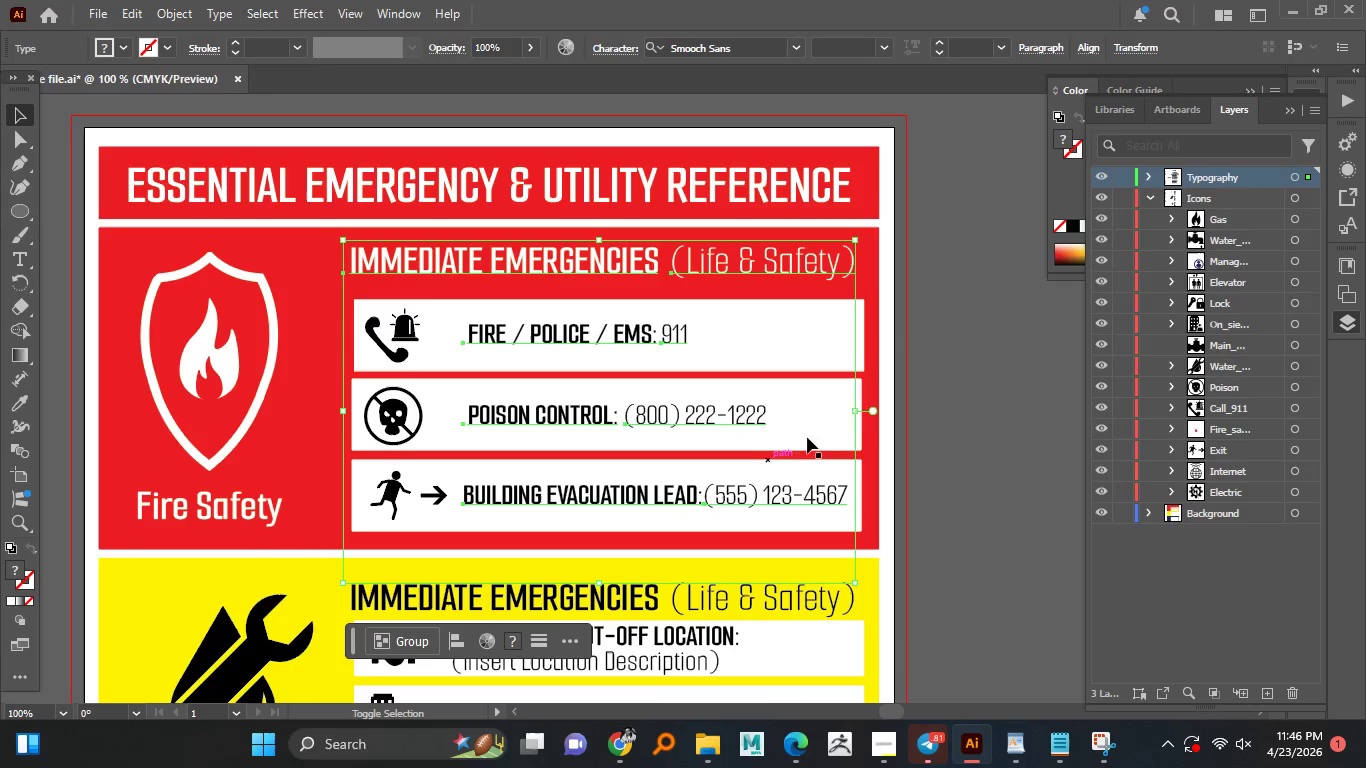 
key(Shift+ShiftLeft)
 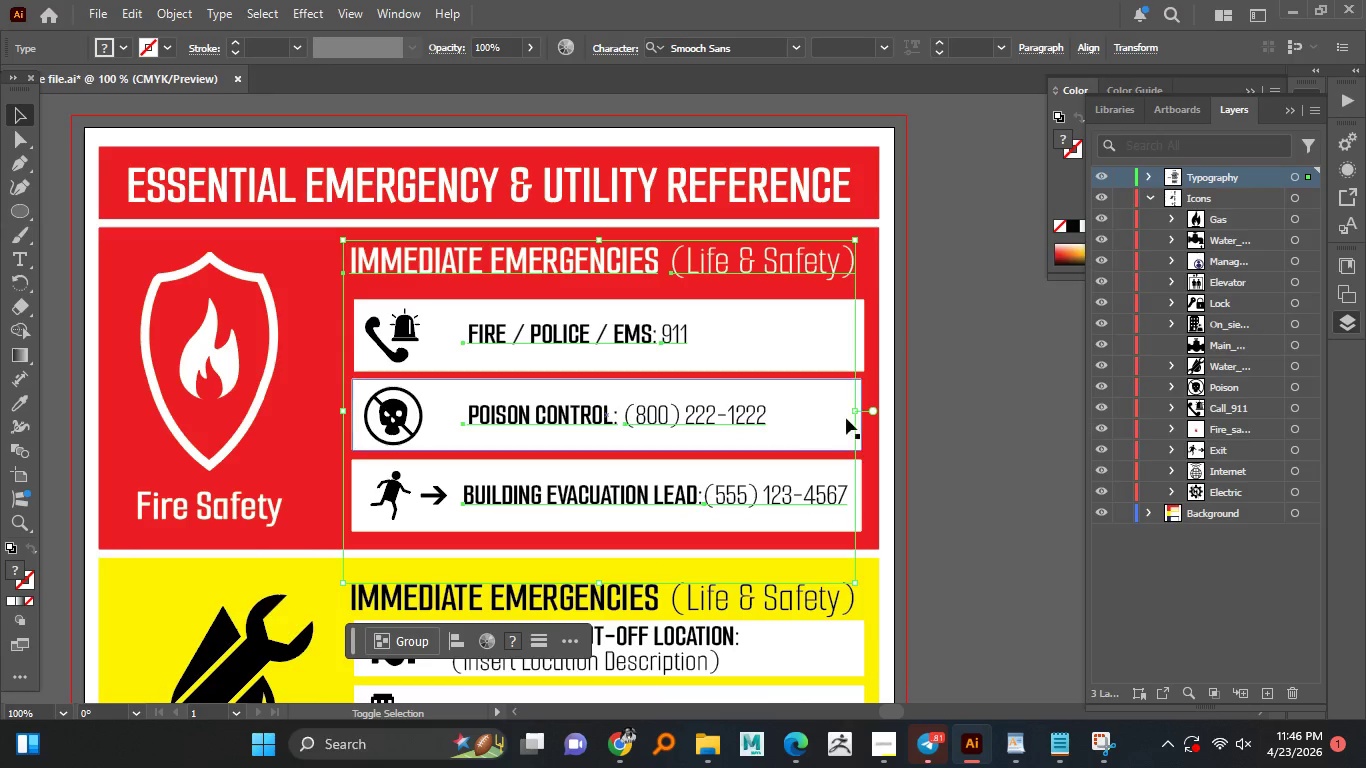 
key(Shift+ShiftLeft)
 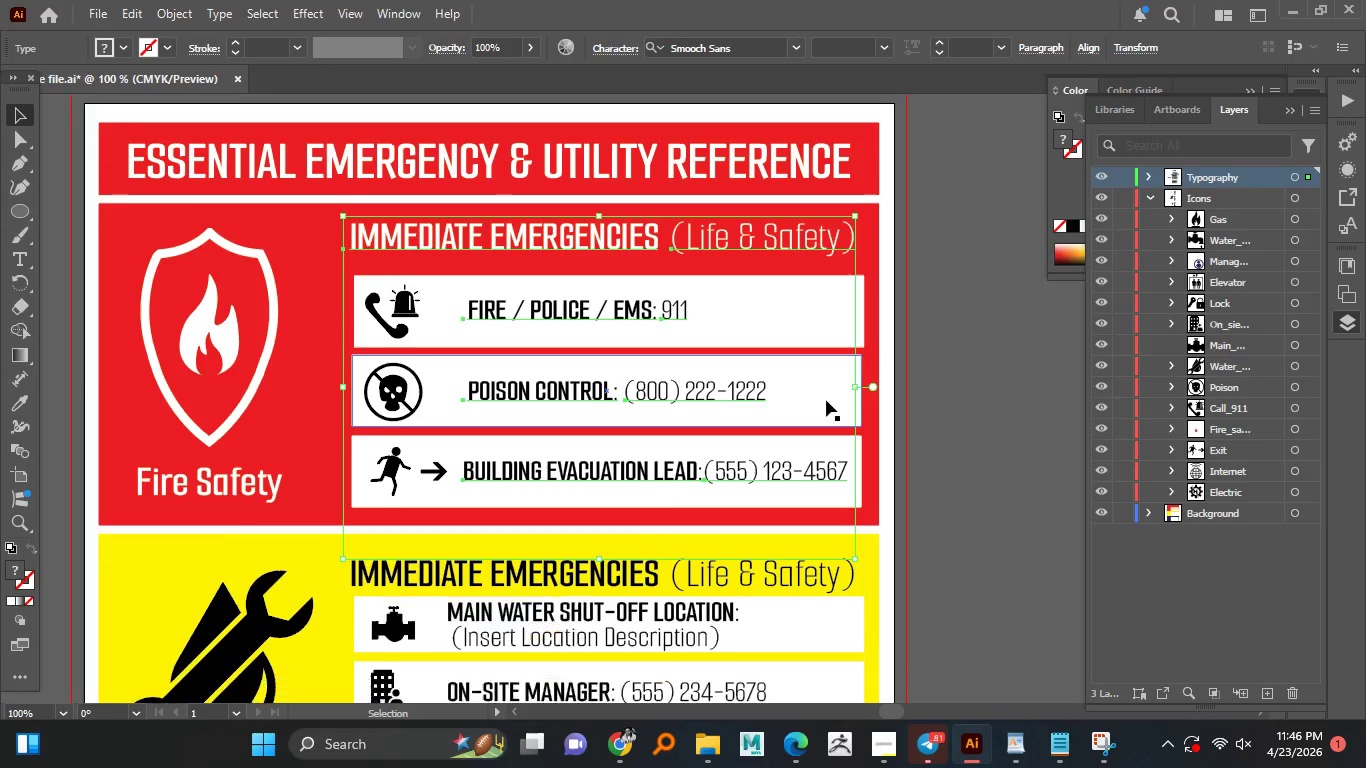 
scroll: coordinate [816, 398], scroll_direction: down, amount: 4.0
 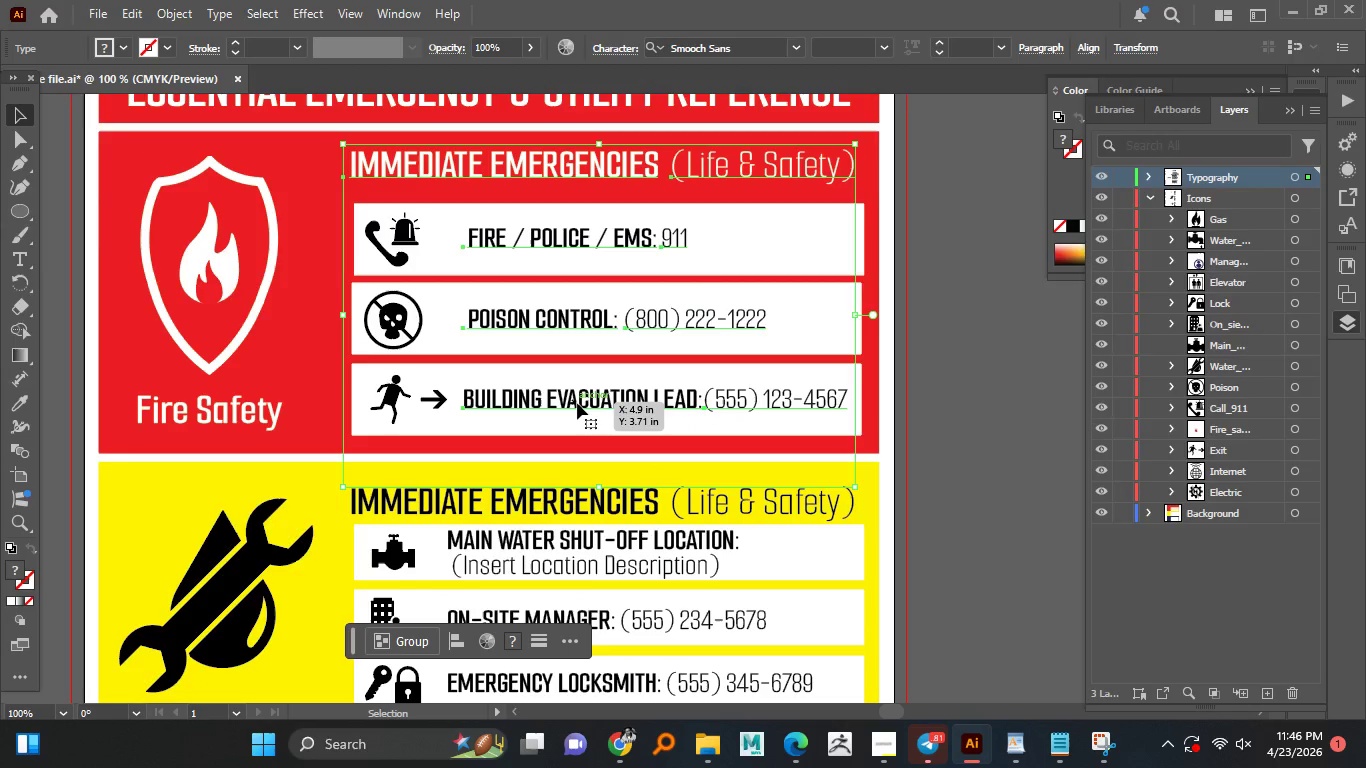 
right_click([579, 402])
 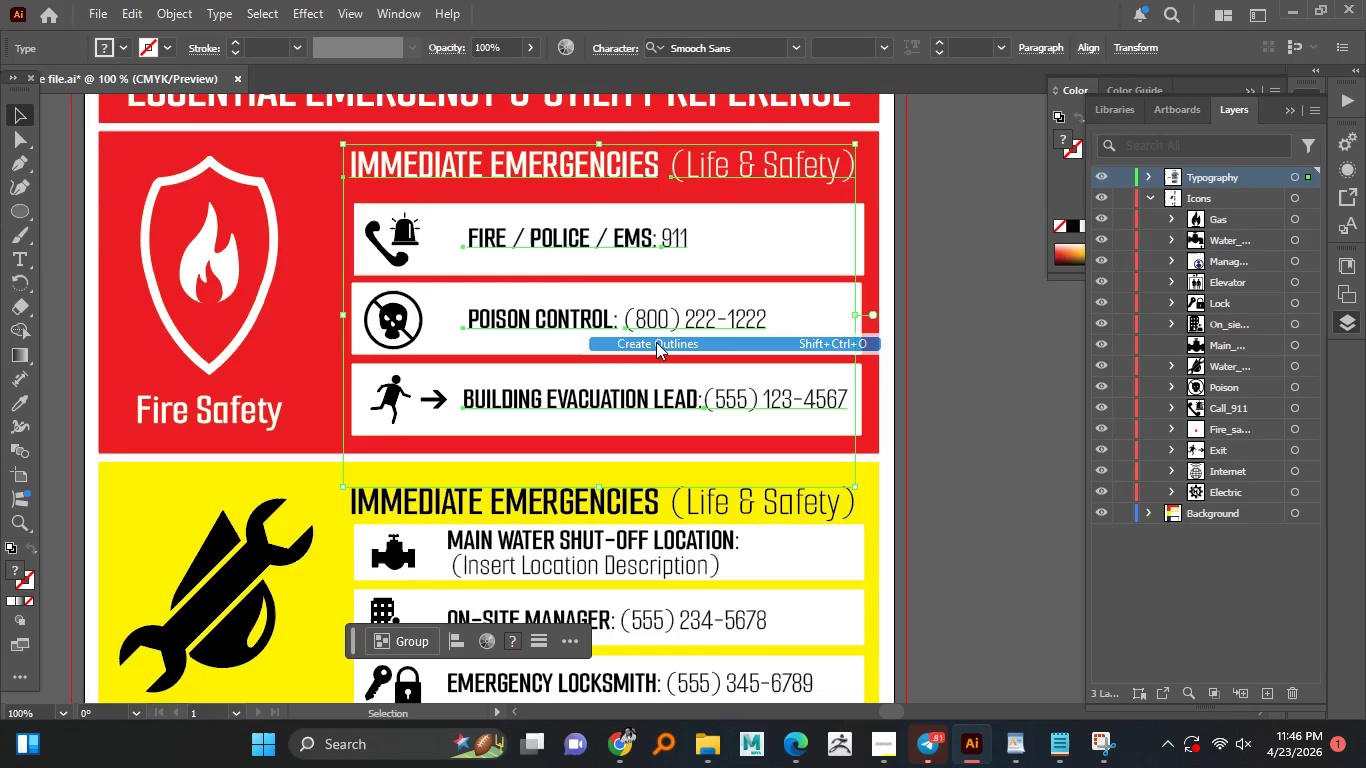 
left_click([220, 409])
 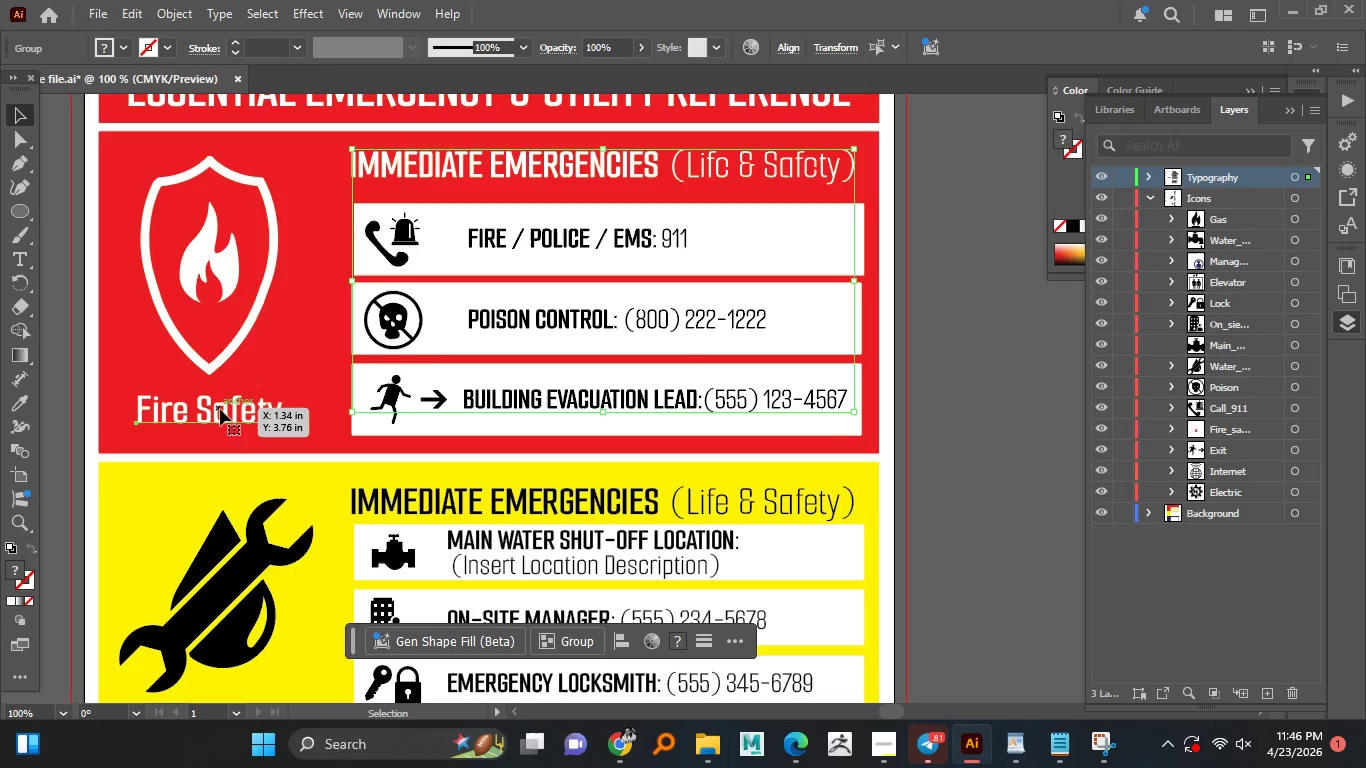 
right_click([220, 409])
 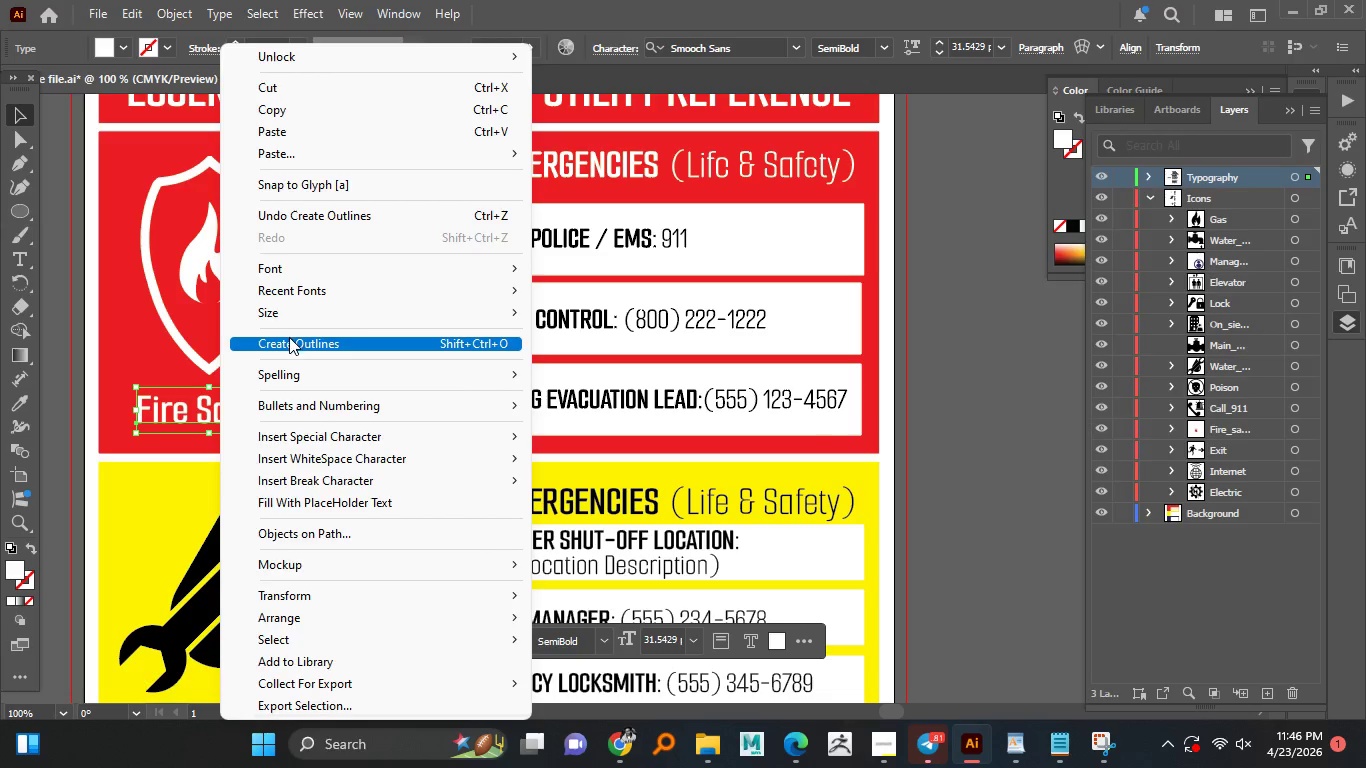 
hold_key(key=AltLeft, duration=0.56)
 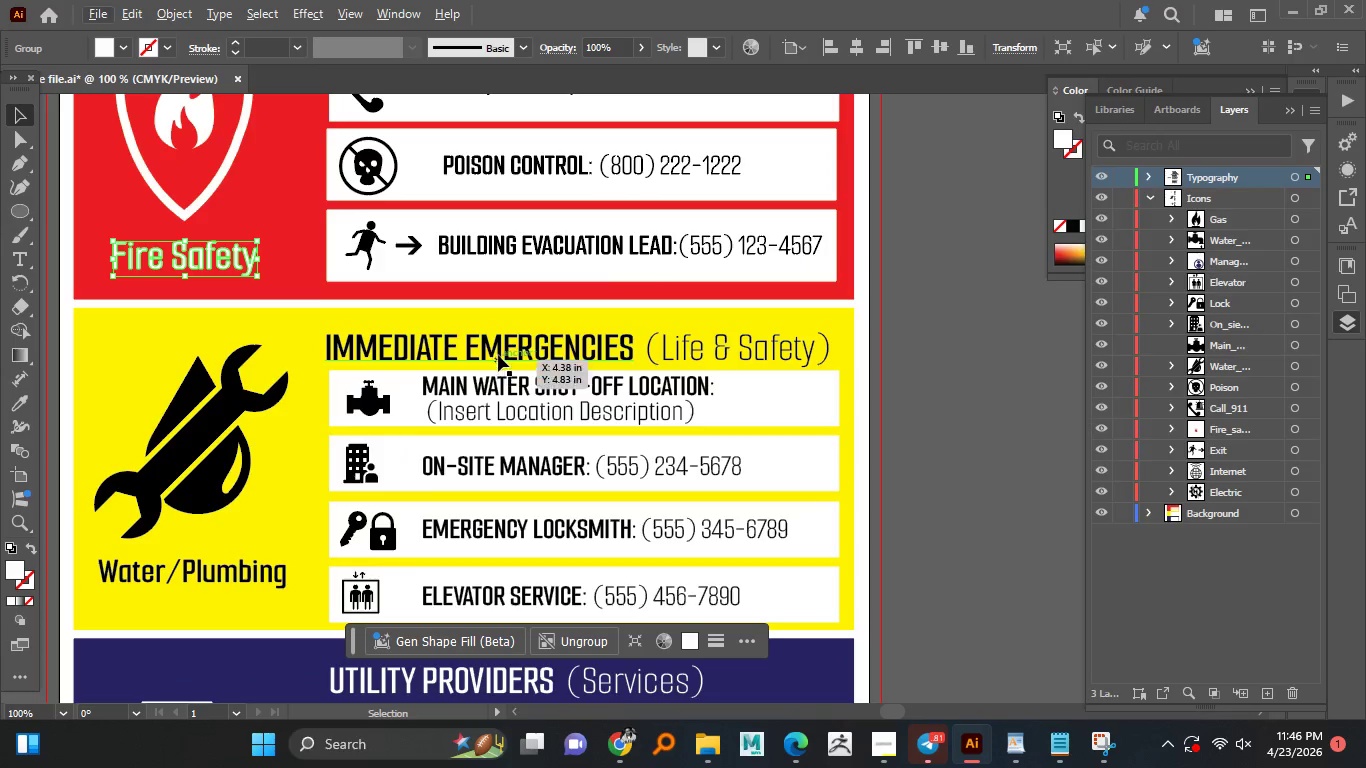 
left_click([501, 349])
 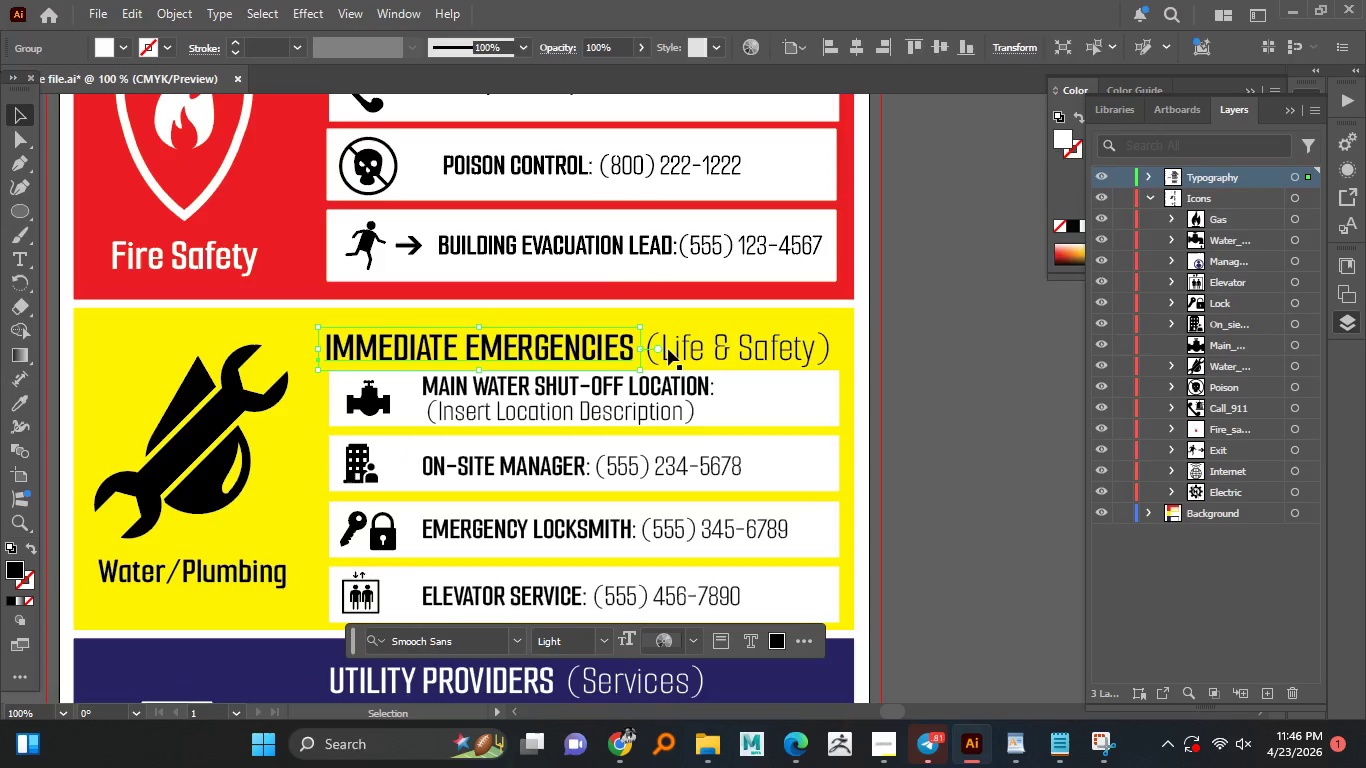 
hold_key(key=ShiftLeft, duration=1.52)
left_click([544, 389])
 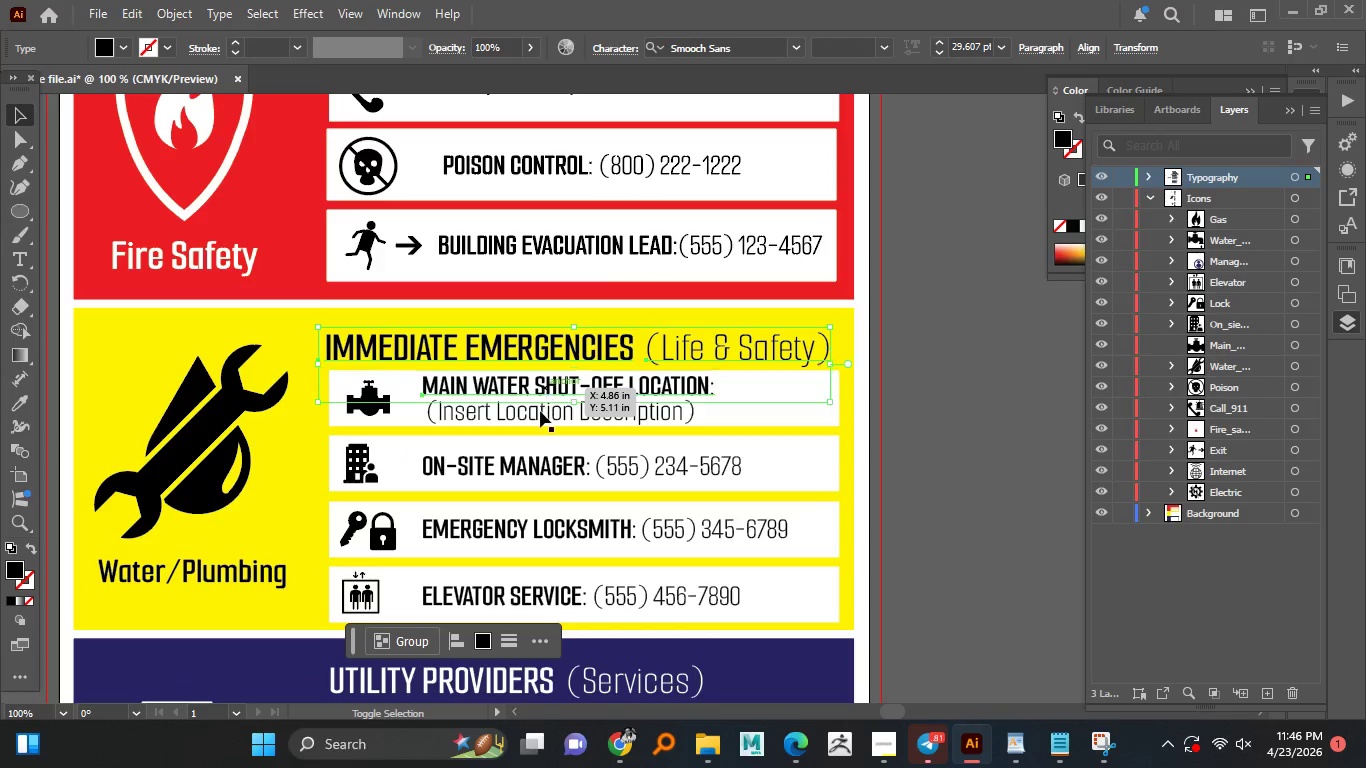 
hold_key(key=ShiftLeft, duration=1.5)
left_click([540, 411])
 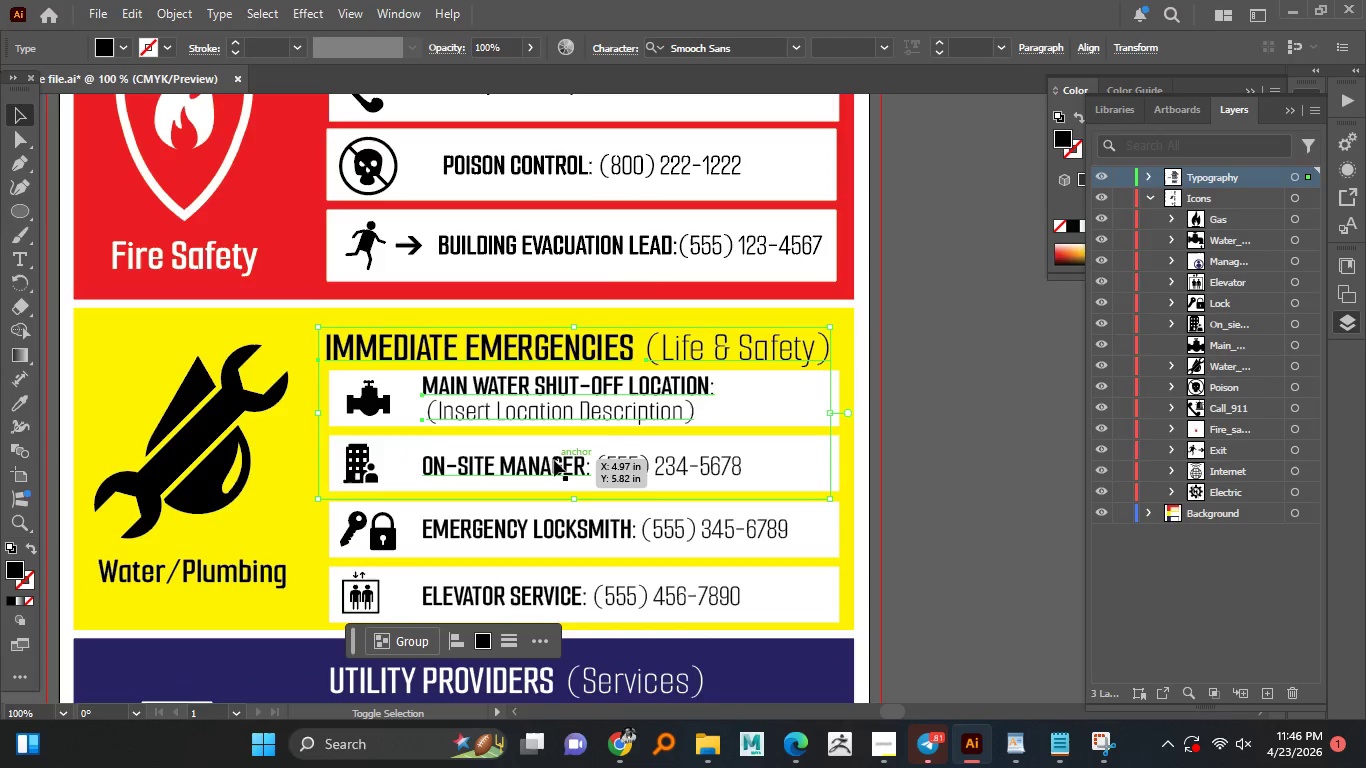 
left_click([554, 460])
 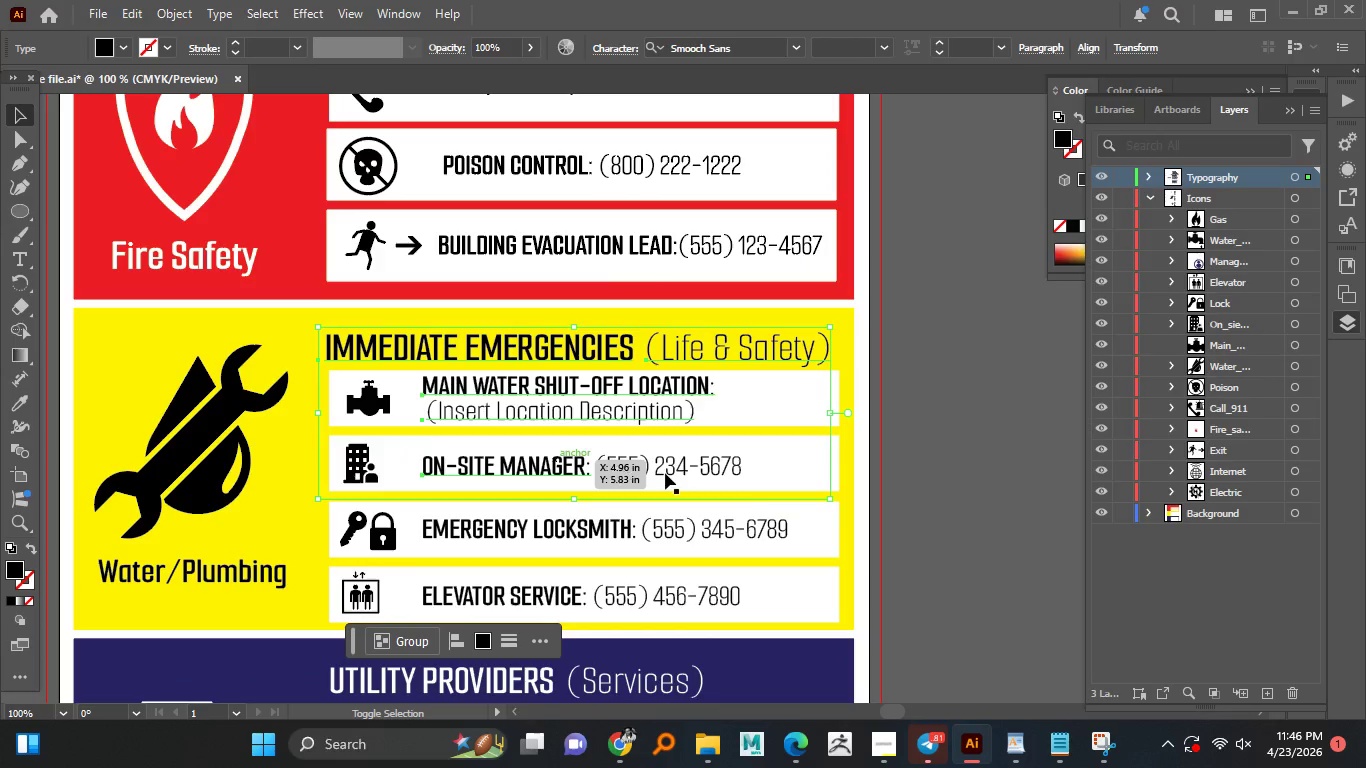 
hold_key(key=ShiftLeft, duration=1.5)
left_click([674, 469])
 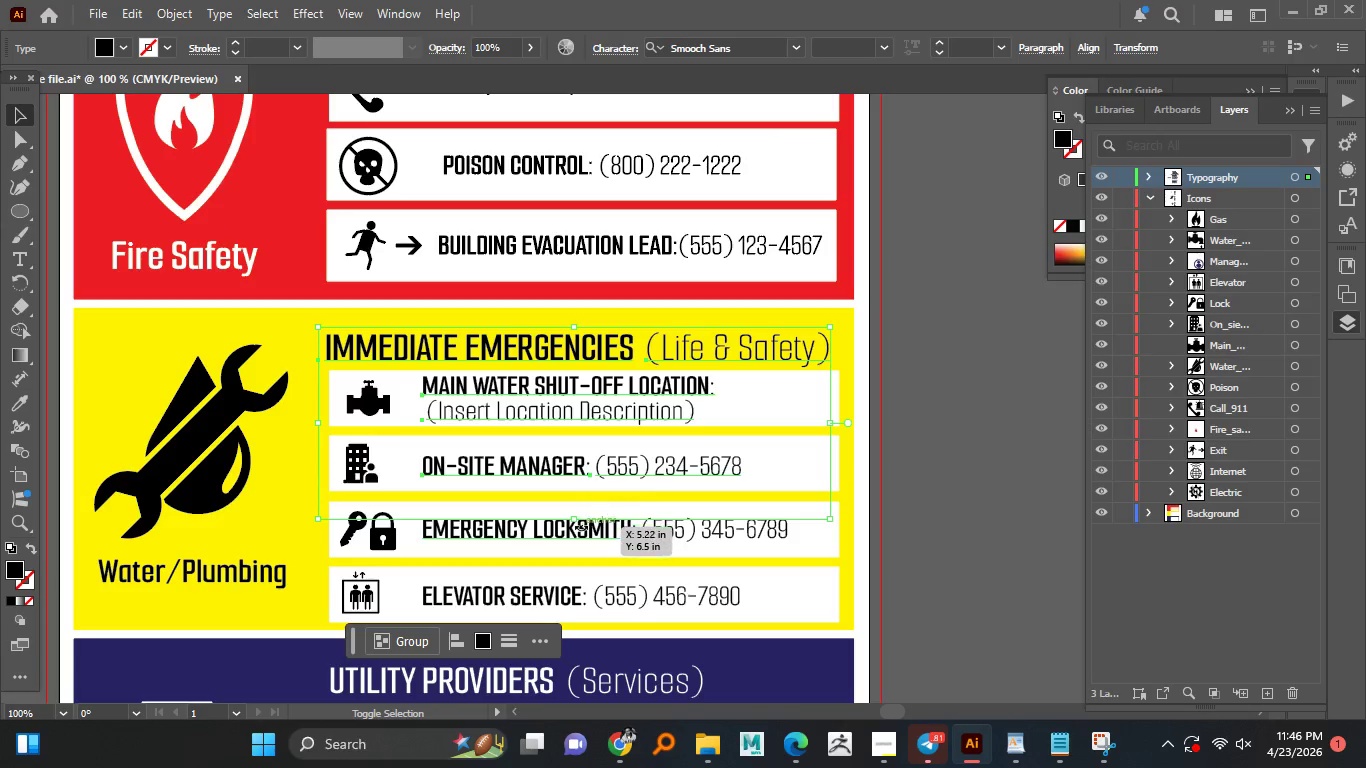 
left_click([581, 527])
 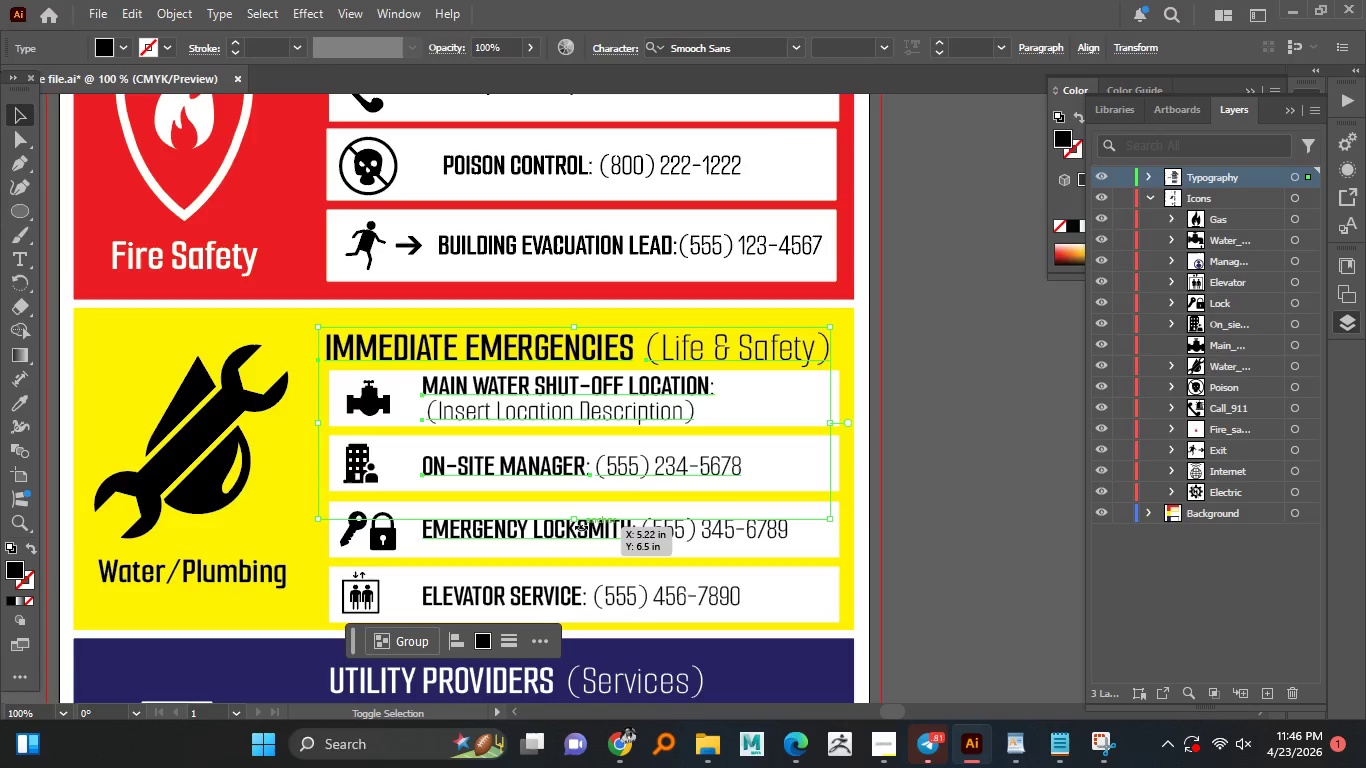 
hold_key(key=ShiftLeft, duration=1.5)
 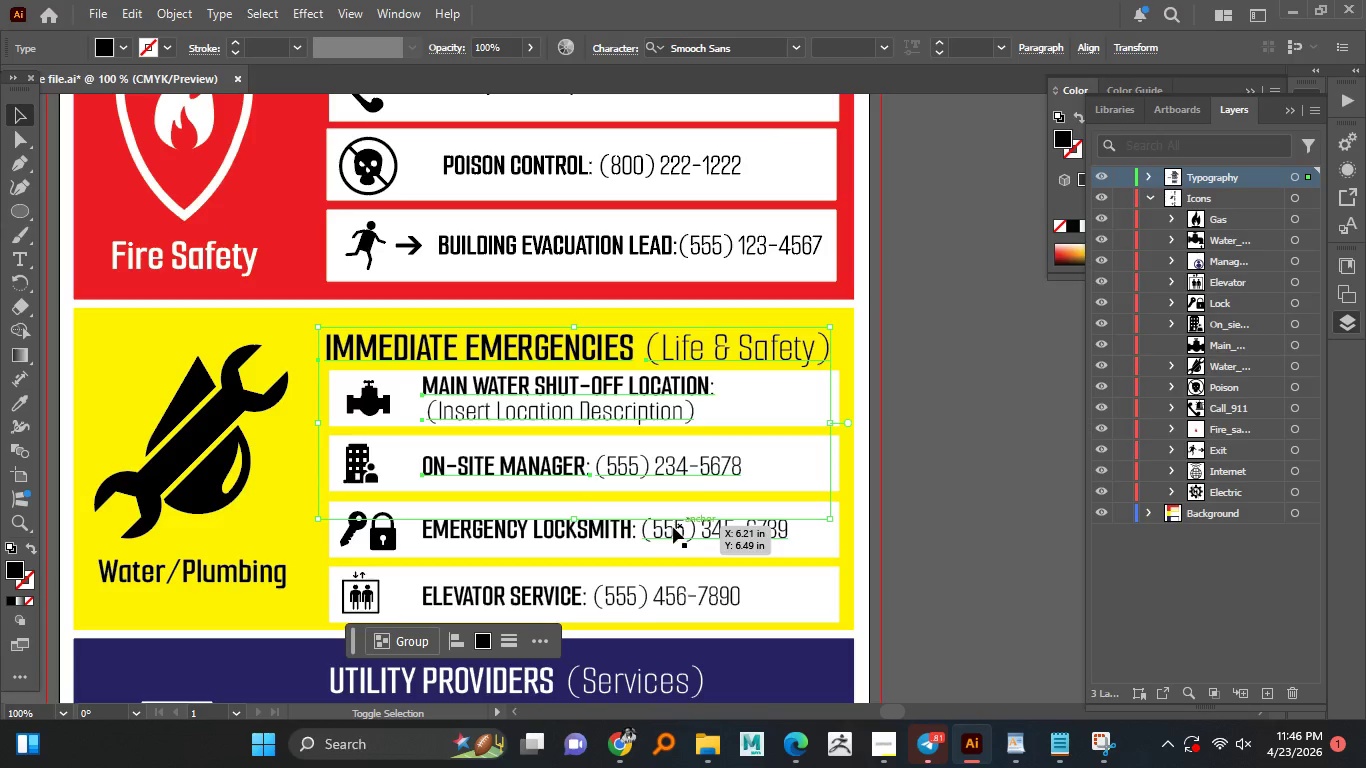 
hold_key(key=ShiftLeft, duration=1.5)
left_click([614, 534])
 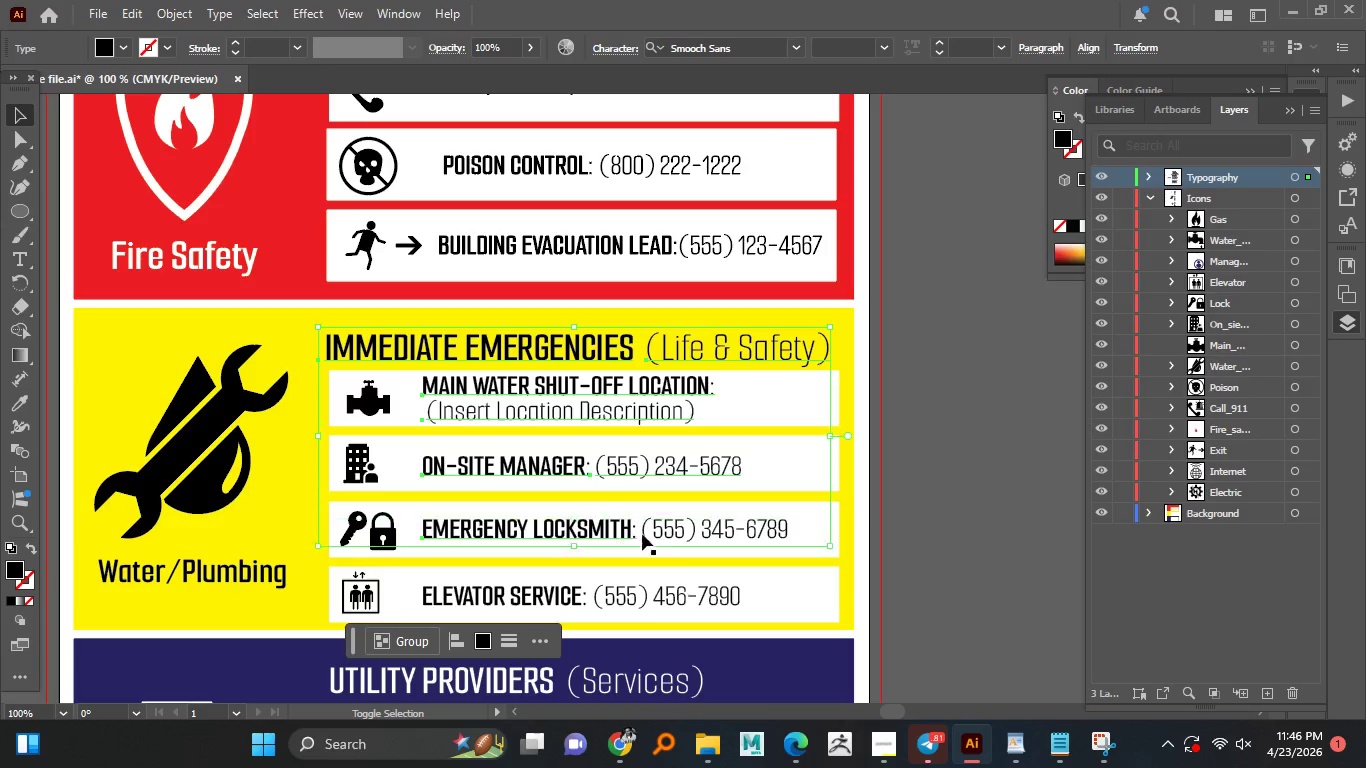 
hold_key(key=ShiftLeft, duration=0.98)
left_click([683, 536])
 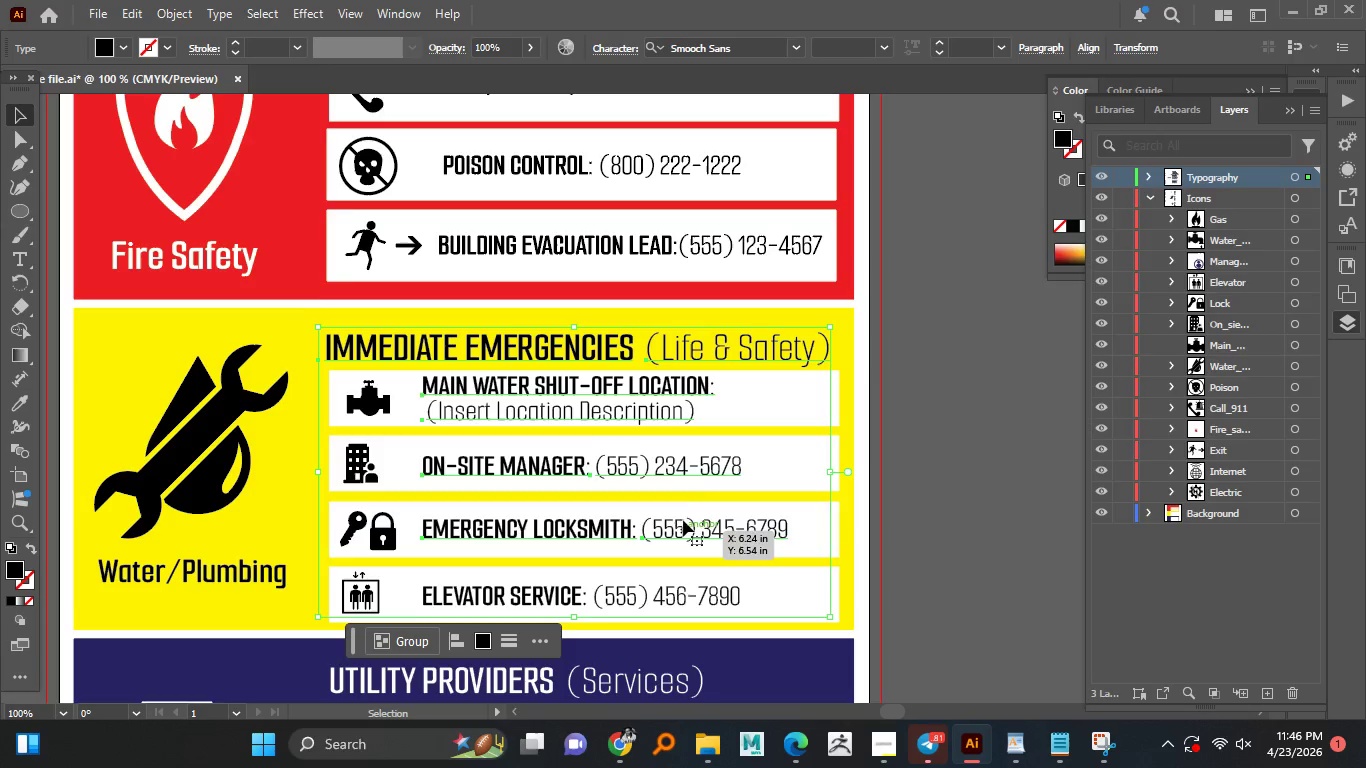 
hold_key(key=ShiftLeft, duration=1.25)
 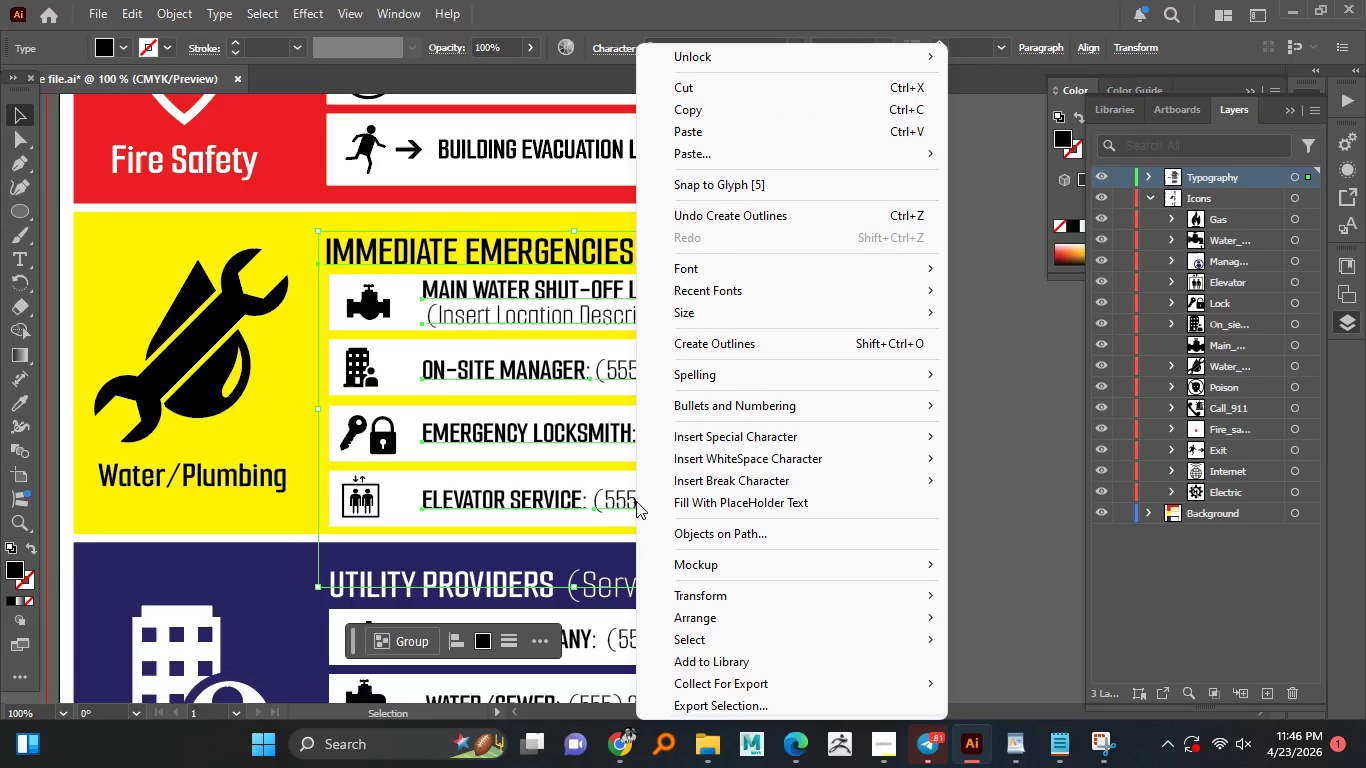 
scroll: coordinate [685, 494], scroll_direction: down, amount: 4.0
 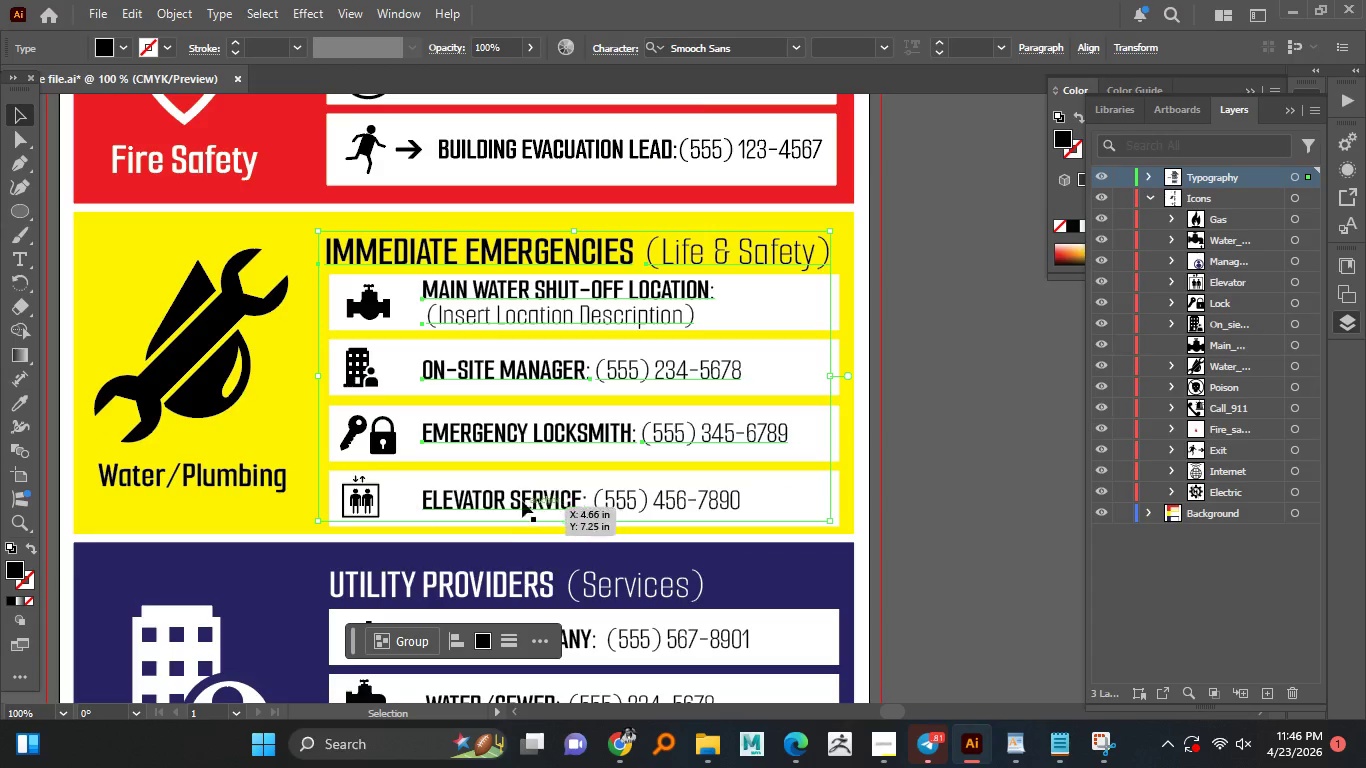 
left_click([519, 498])
 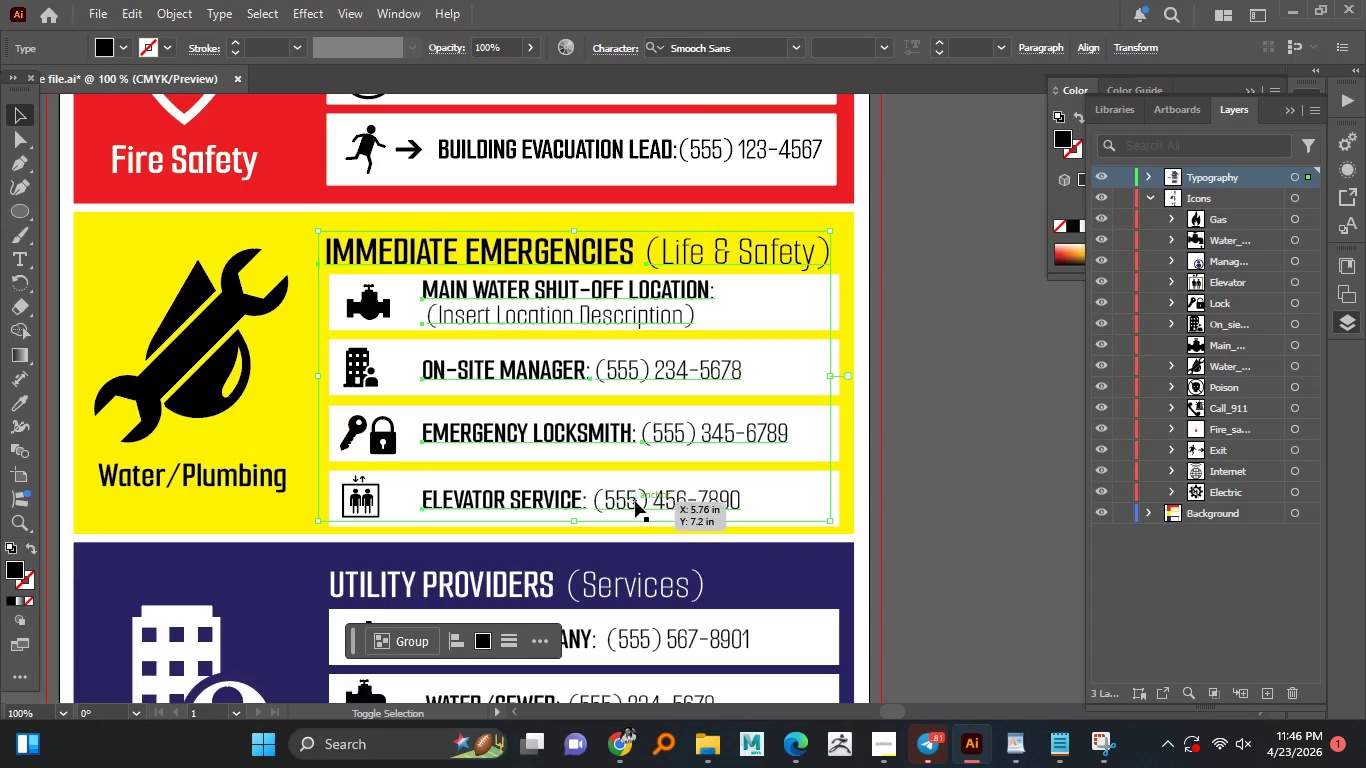 
left_click([636, 501])
 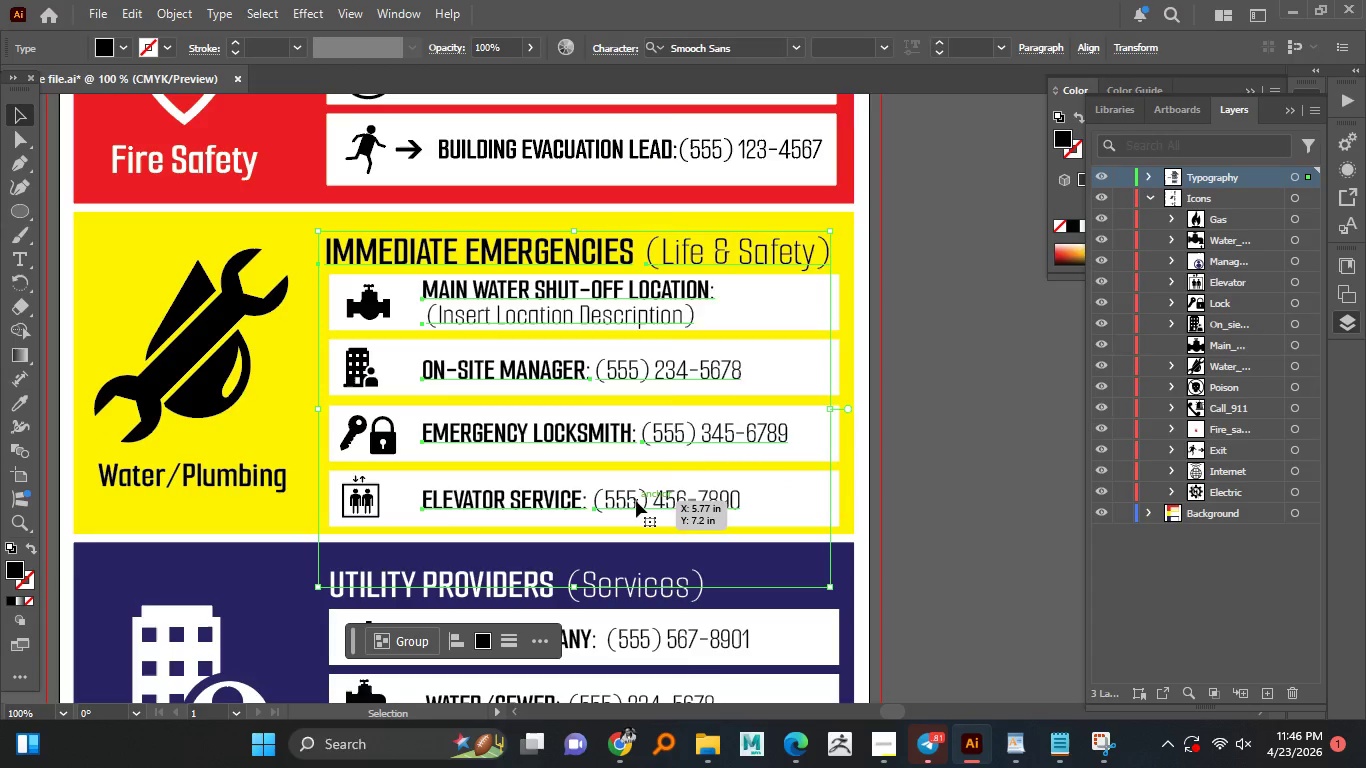 
right_click([636, 501])
 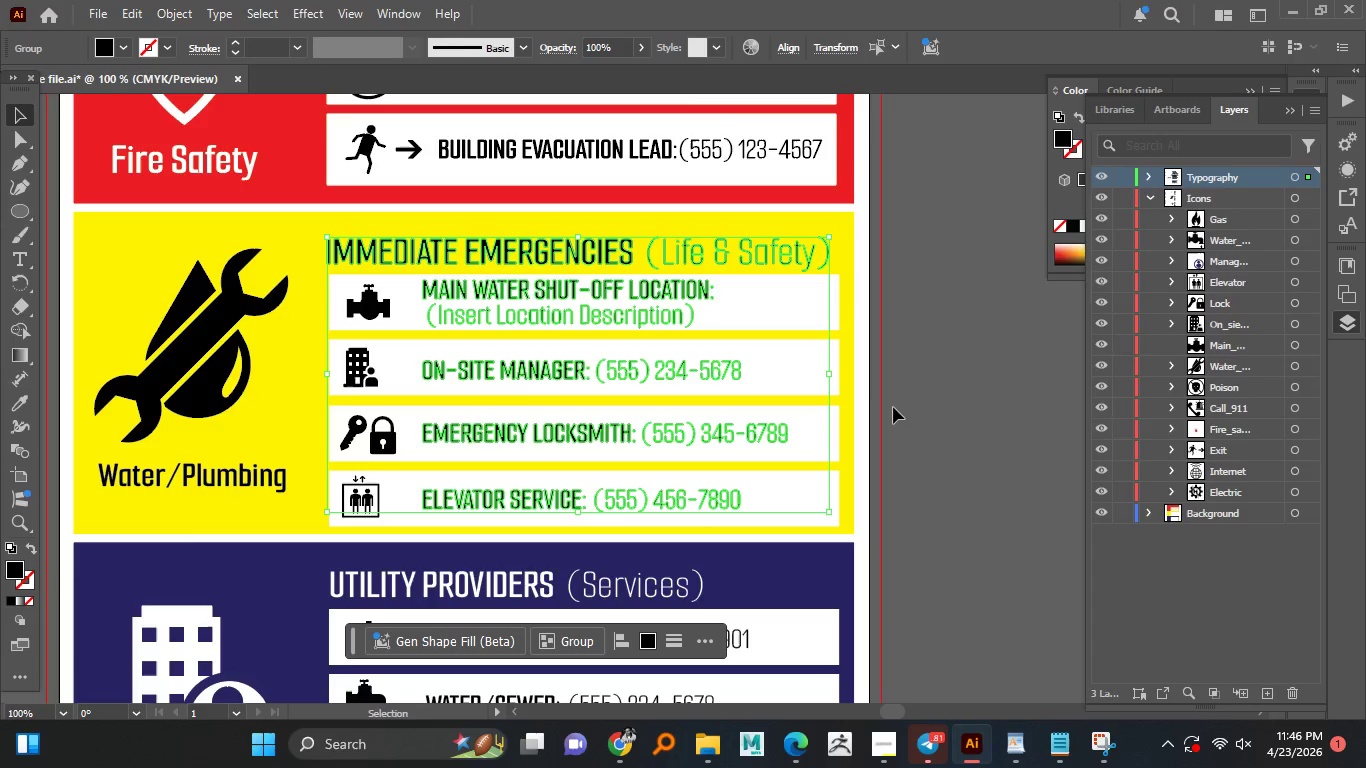 
scroll: coordinate [897, 407], scroll_direction: down, amount: 15.0
 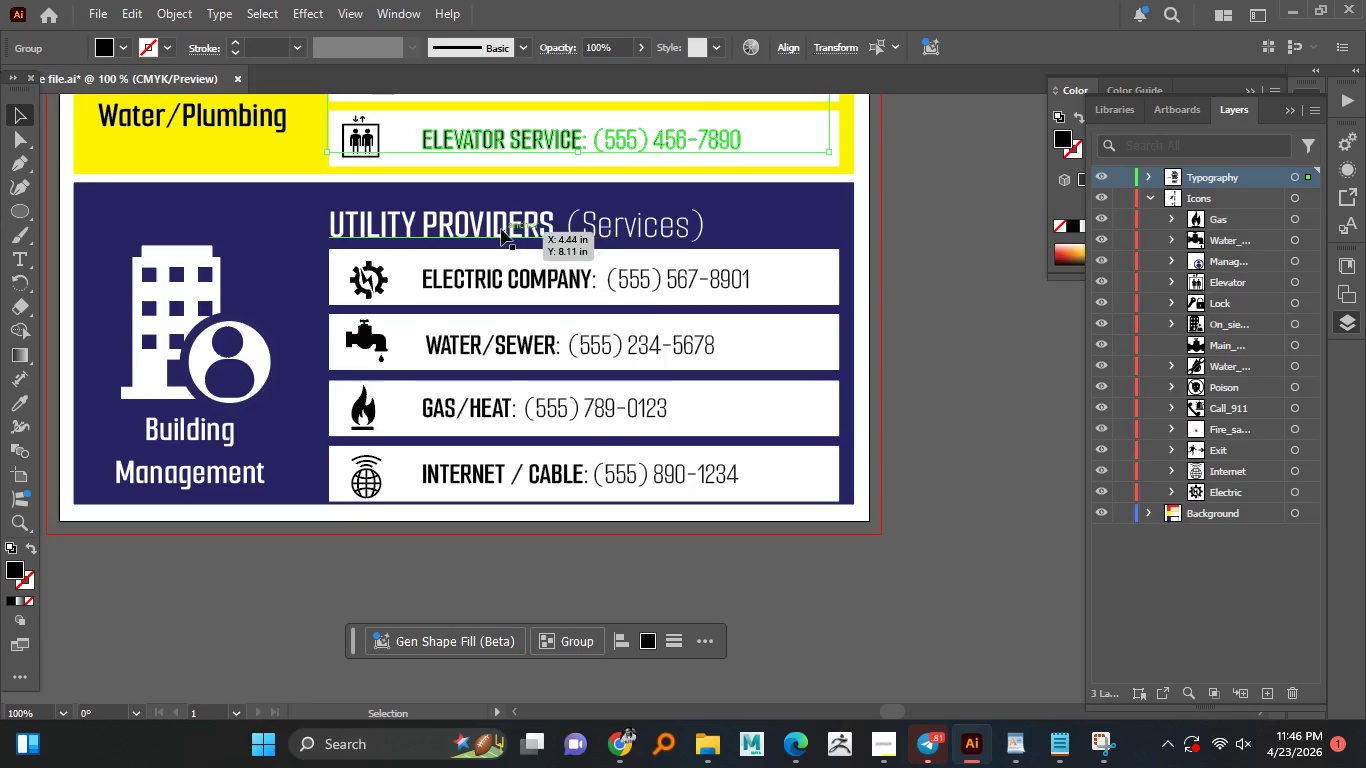 
left_click([501, 229])
 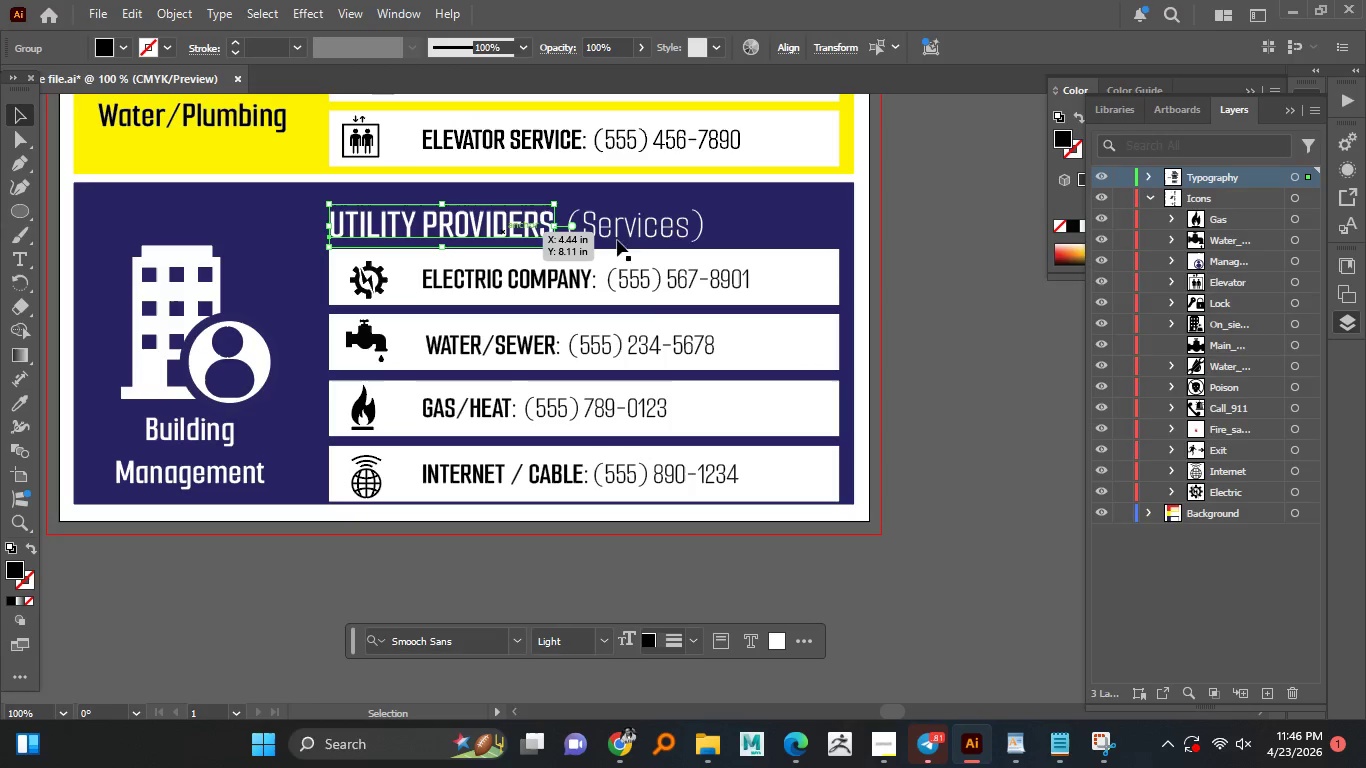 
hold_key(key=ShiftLeft, duration=1.51)
left_click([631, 229])
 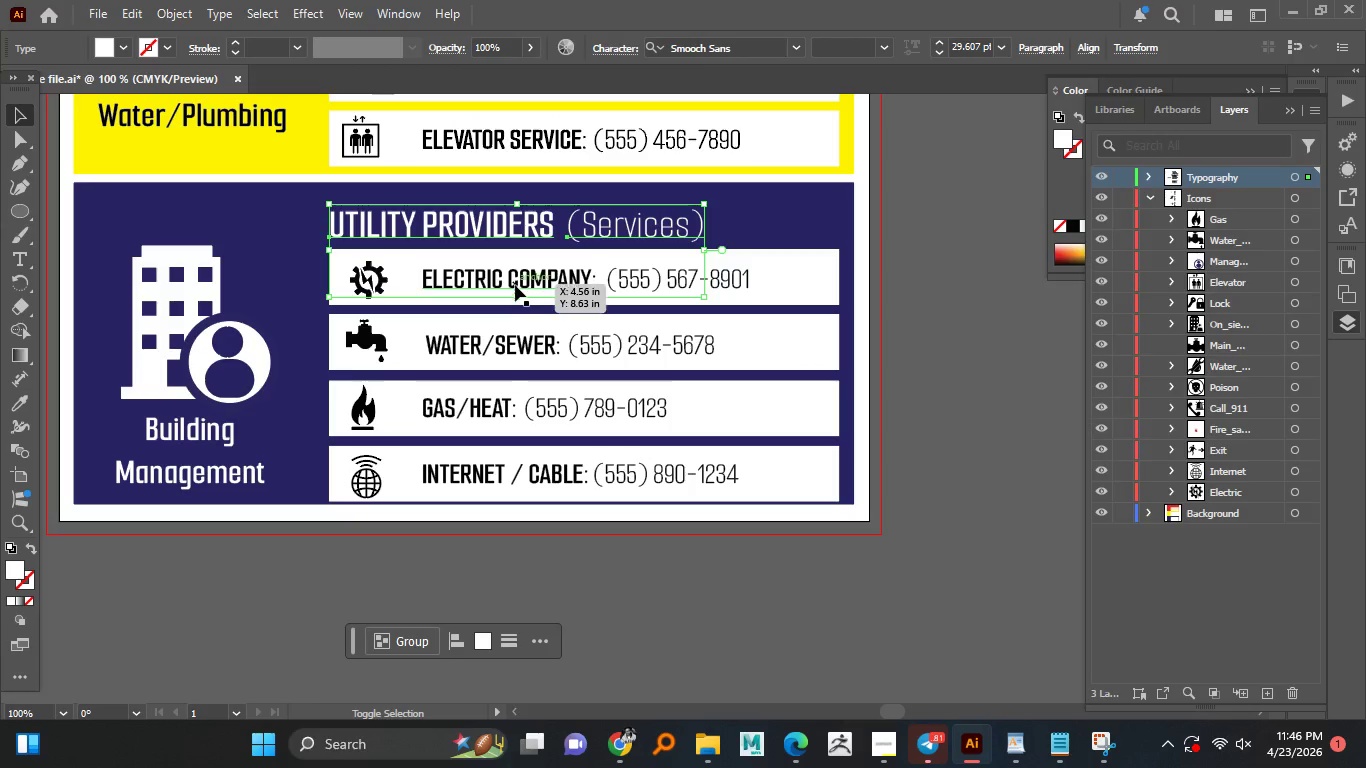 
left_click([513, 282])
 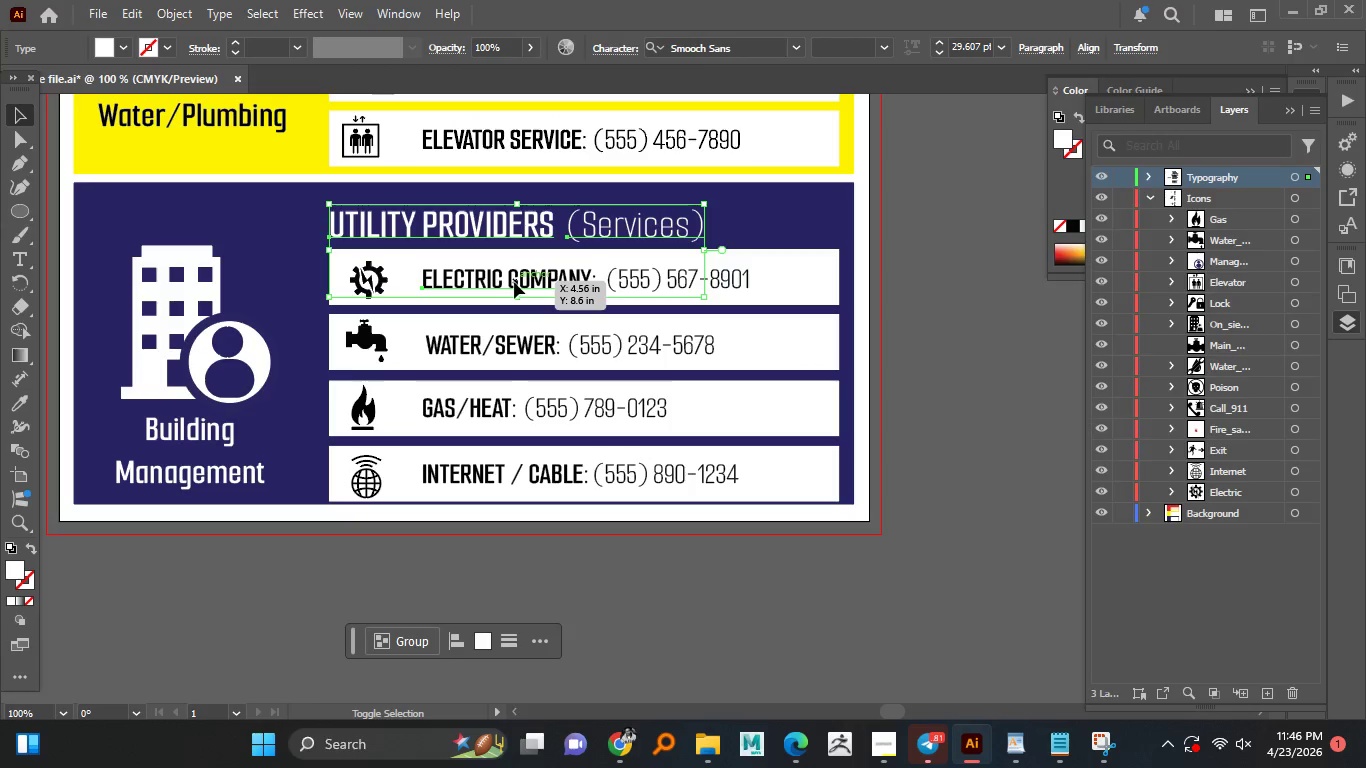 
hold_key(key=ShiftLeft, duration=1.5)
left_click([636, 284])
 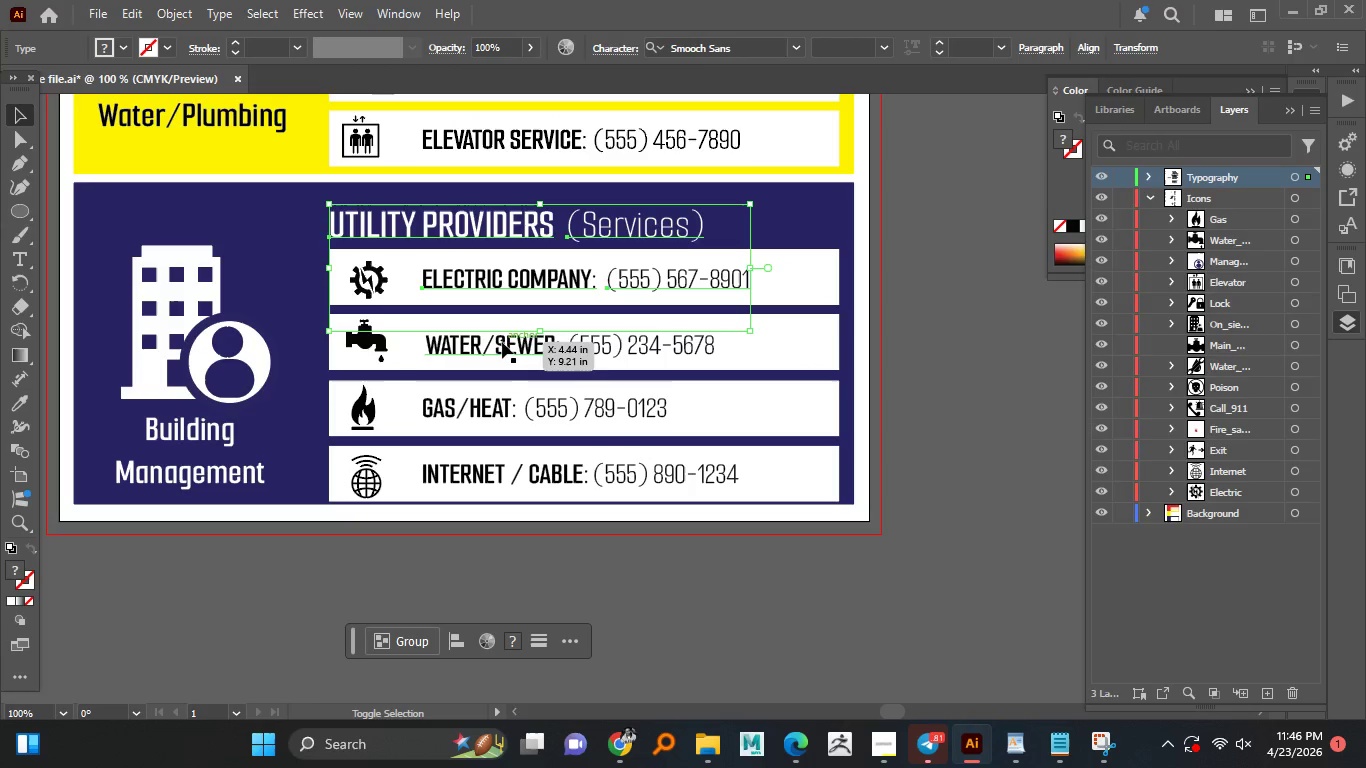 
left_click([501, 343])
 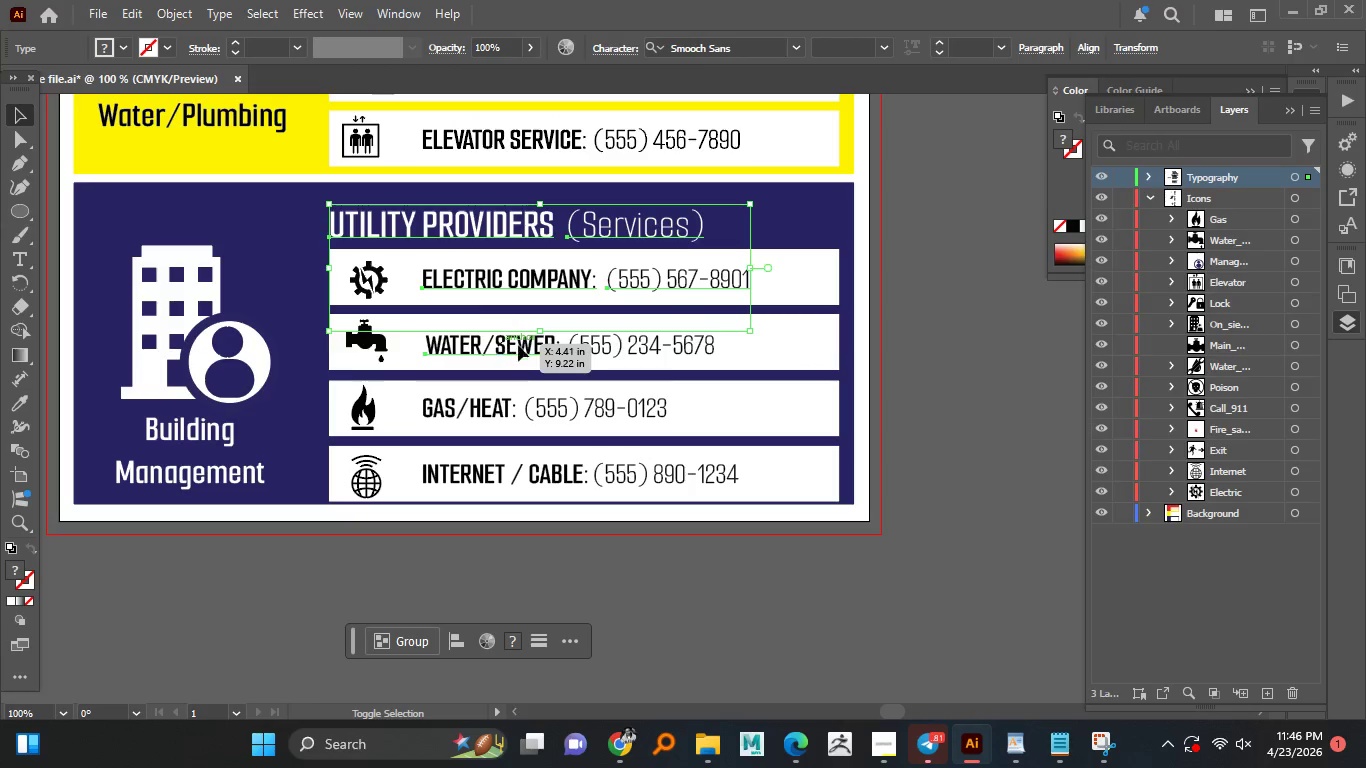 
hold_key(key=ShiftLeft, duration=1.52)
left_click([612, 346])
 